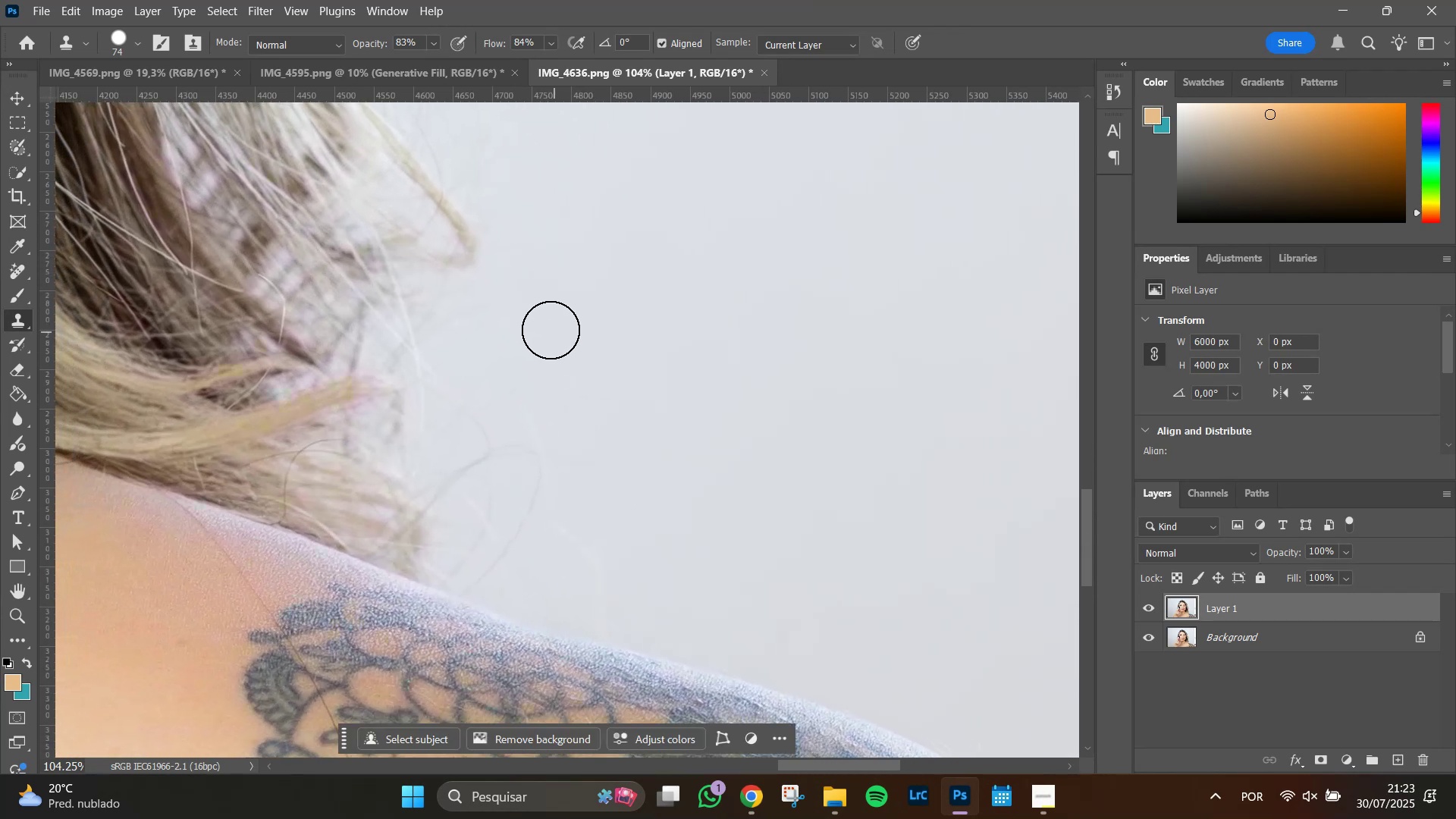 
left_click_drag(start_coordinate=[551, 331], to_coordinate=[561, 407])
 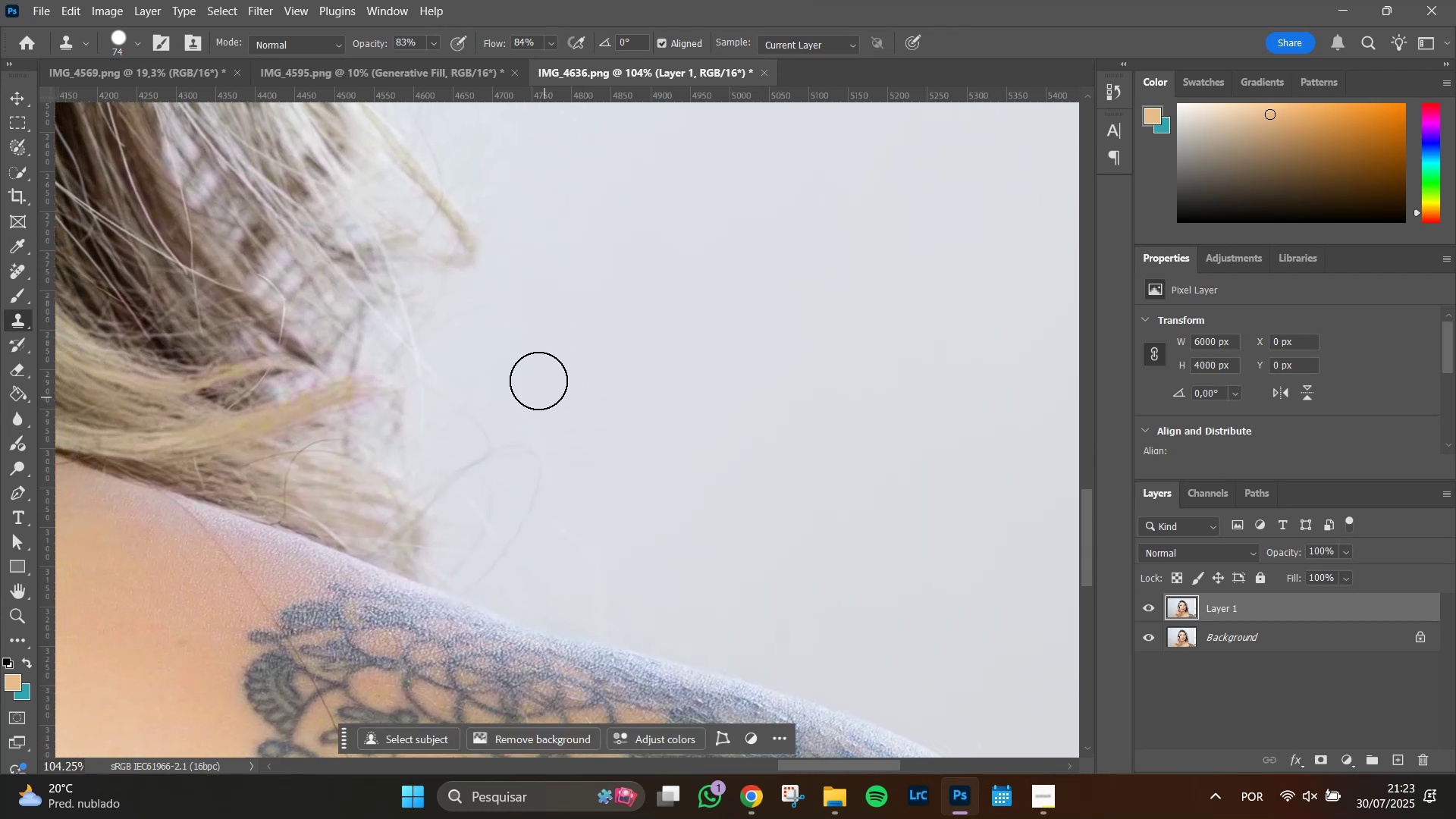 
left_click_drag(start_coordinate=[534, 362], to_coordinate=[533, 386])
 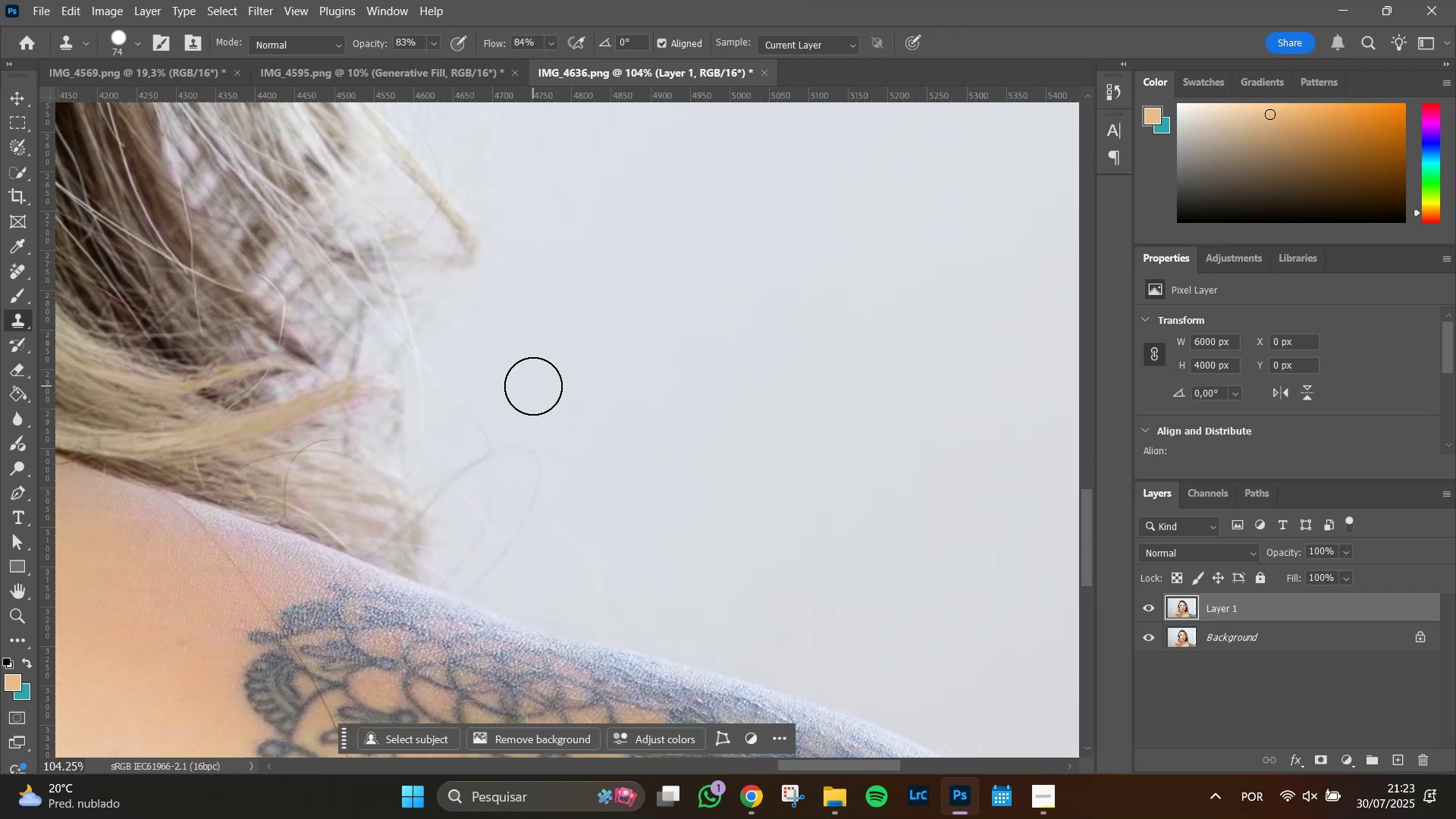 
left_click_drag(start_coordinate=[532, 384], to_coordinate=[532, 373])
 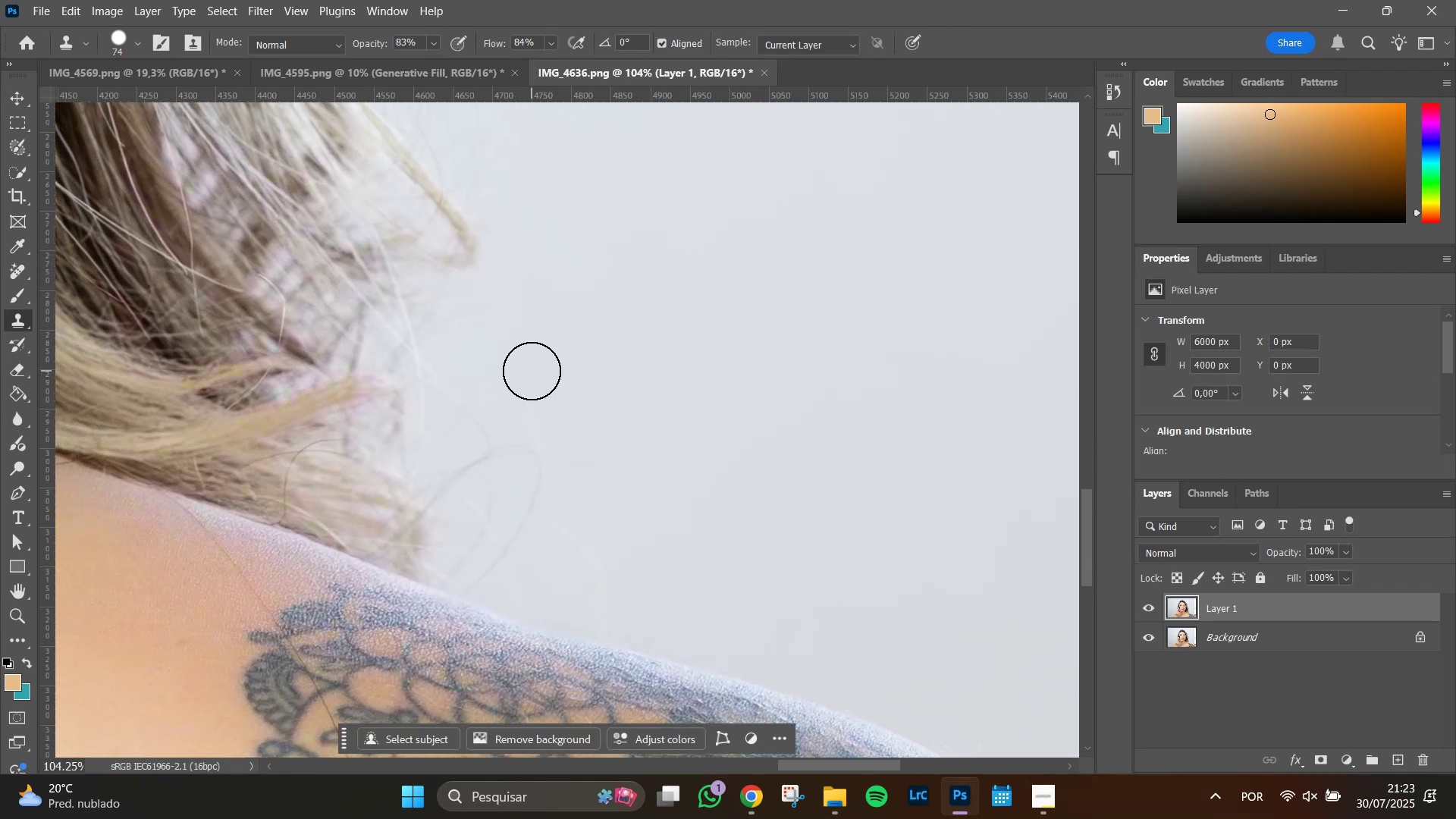 
double_click([532, 371])
 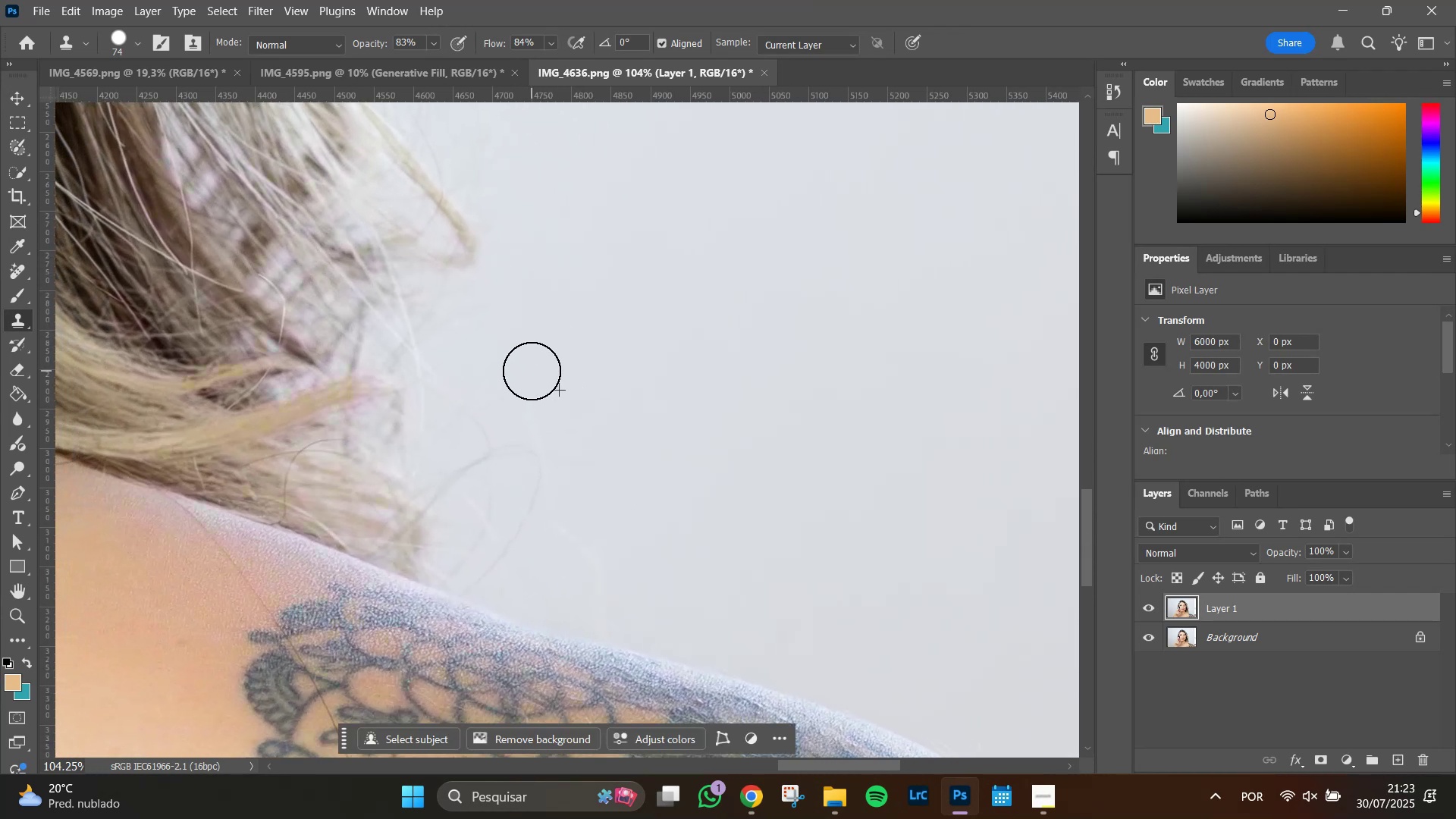 
left_click_drag(start_coordinate=[532, 371], to_coordinate=[518, 307])
 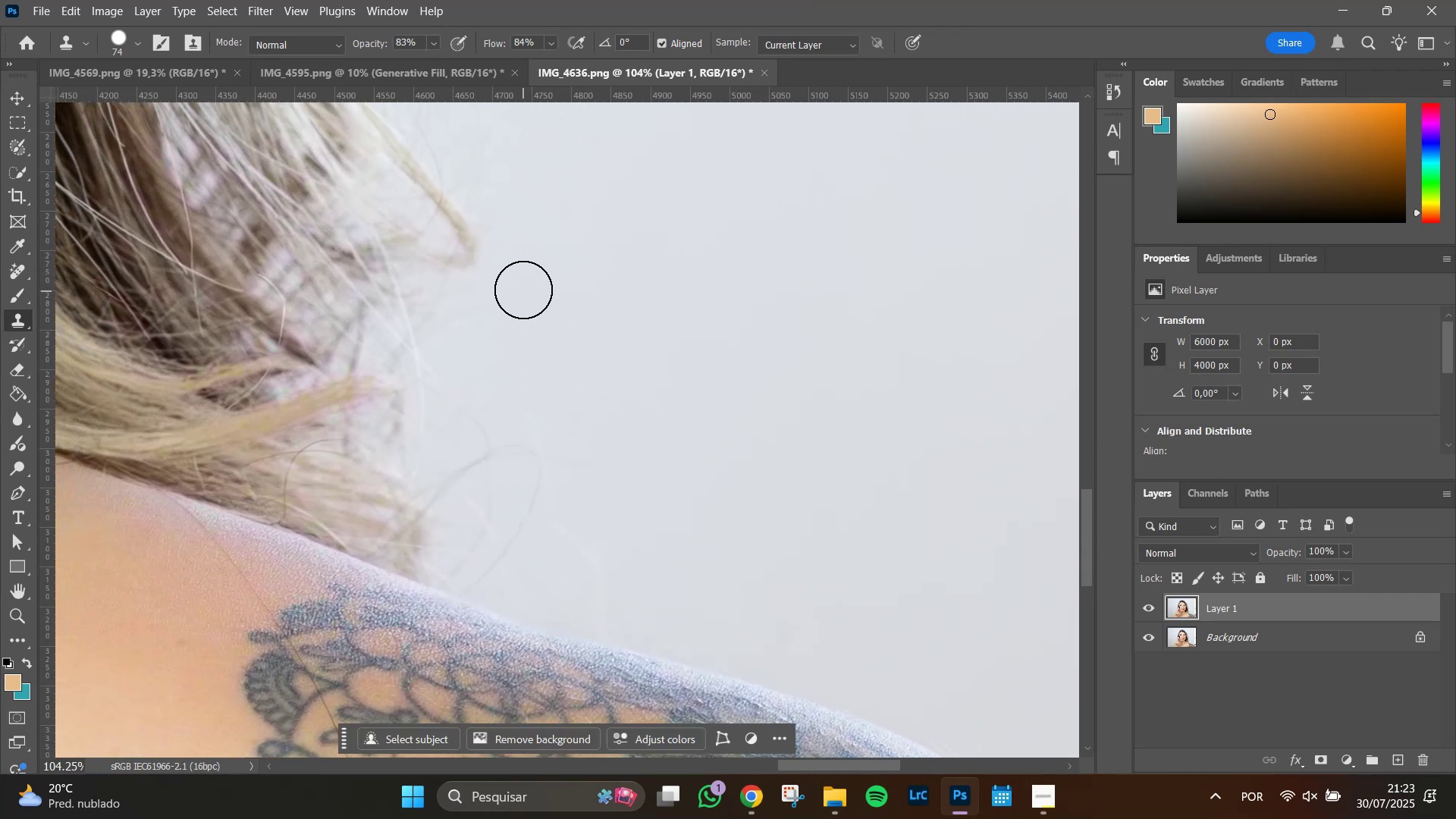 
left_click_drag(start_coordinate=[523, 290], to_coordinate=[527, 354])
 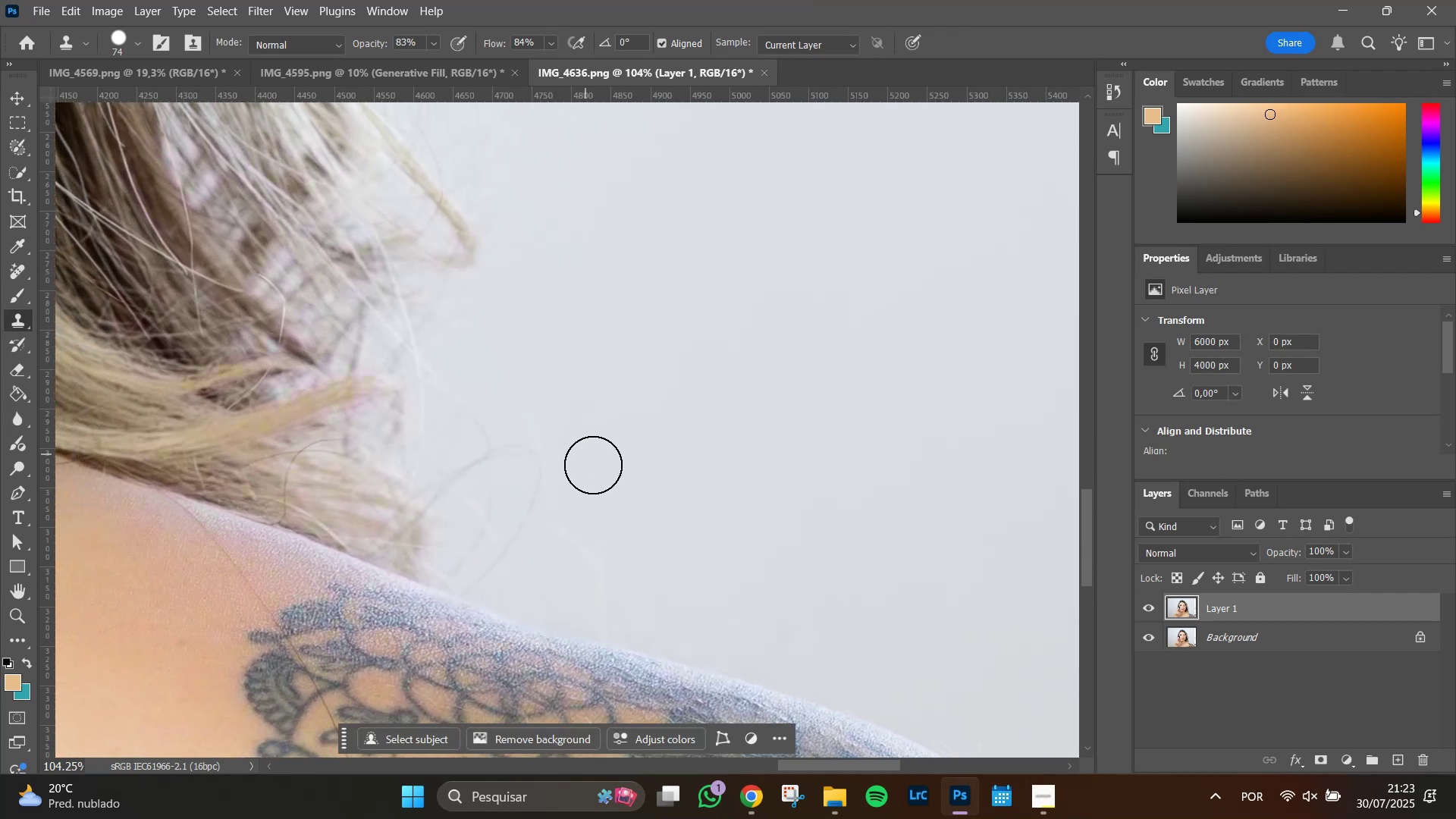 
left_click_drag(start_coordinate=[631, 465], to_coordinate=[562, 441])
 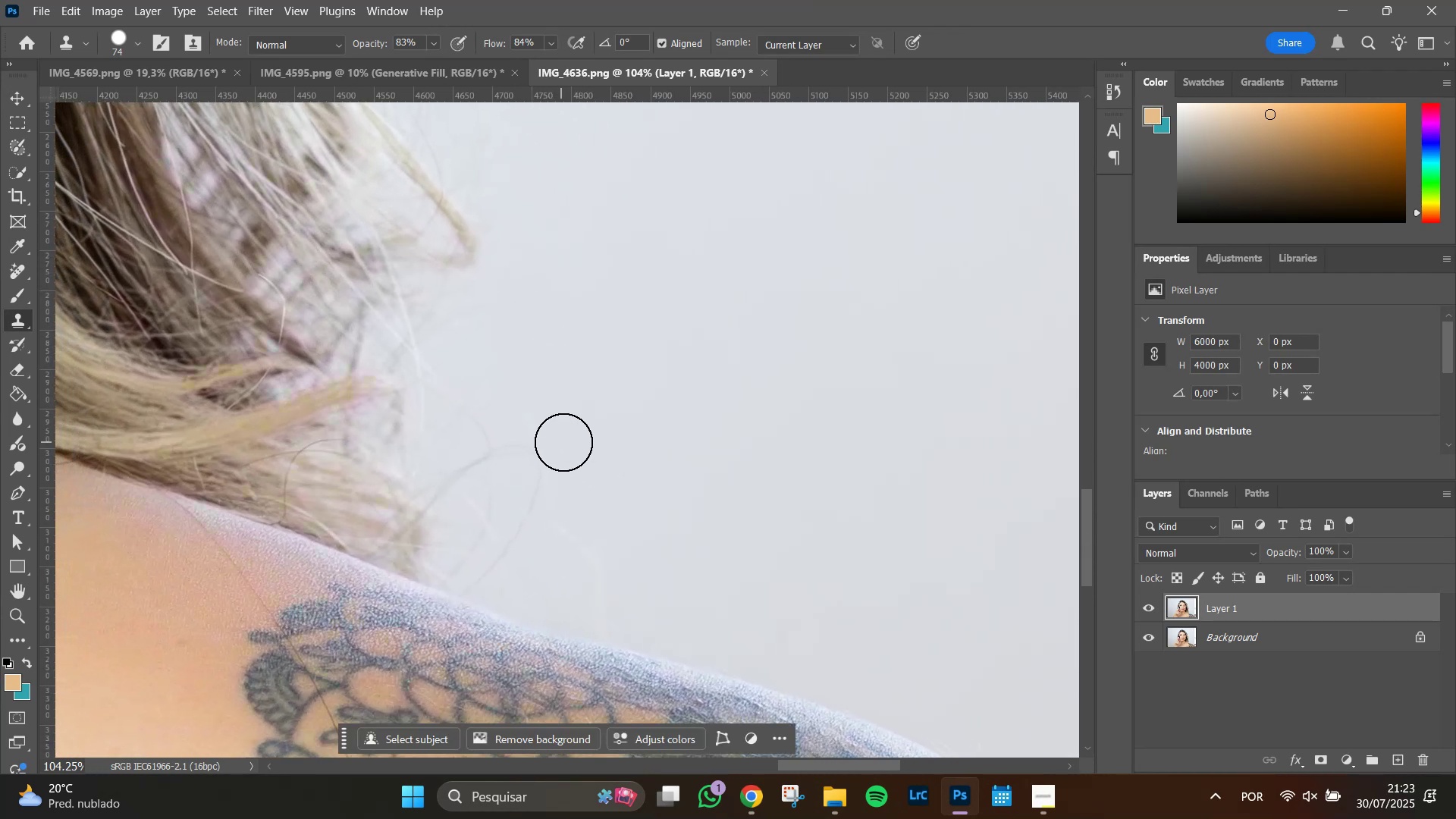 
left_click_drag(start_coordinate=[566, 447], to_coordinate=[597, 457])
 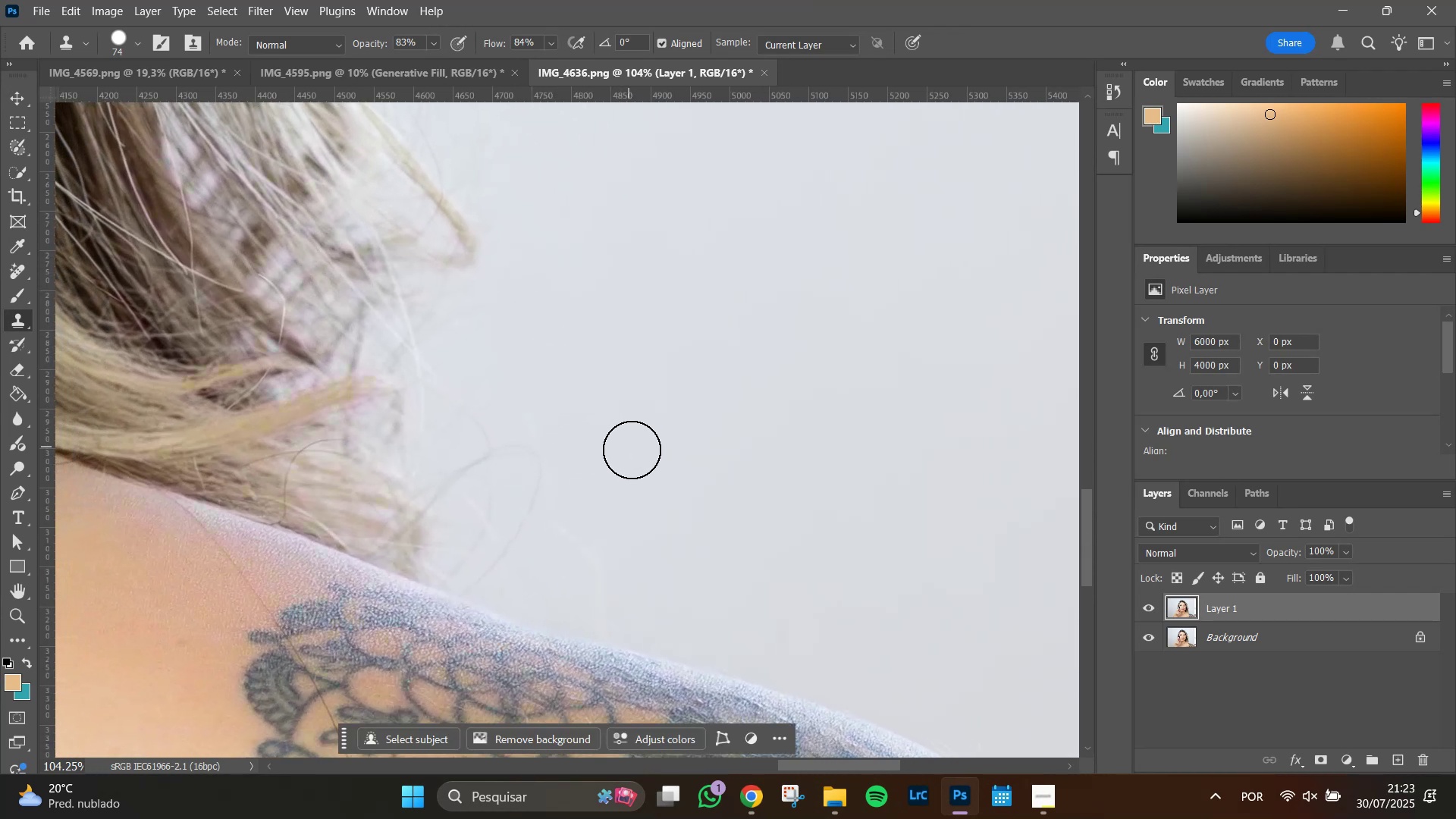 
hold_key(key=AltLeft, duration=0.36)
 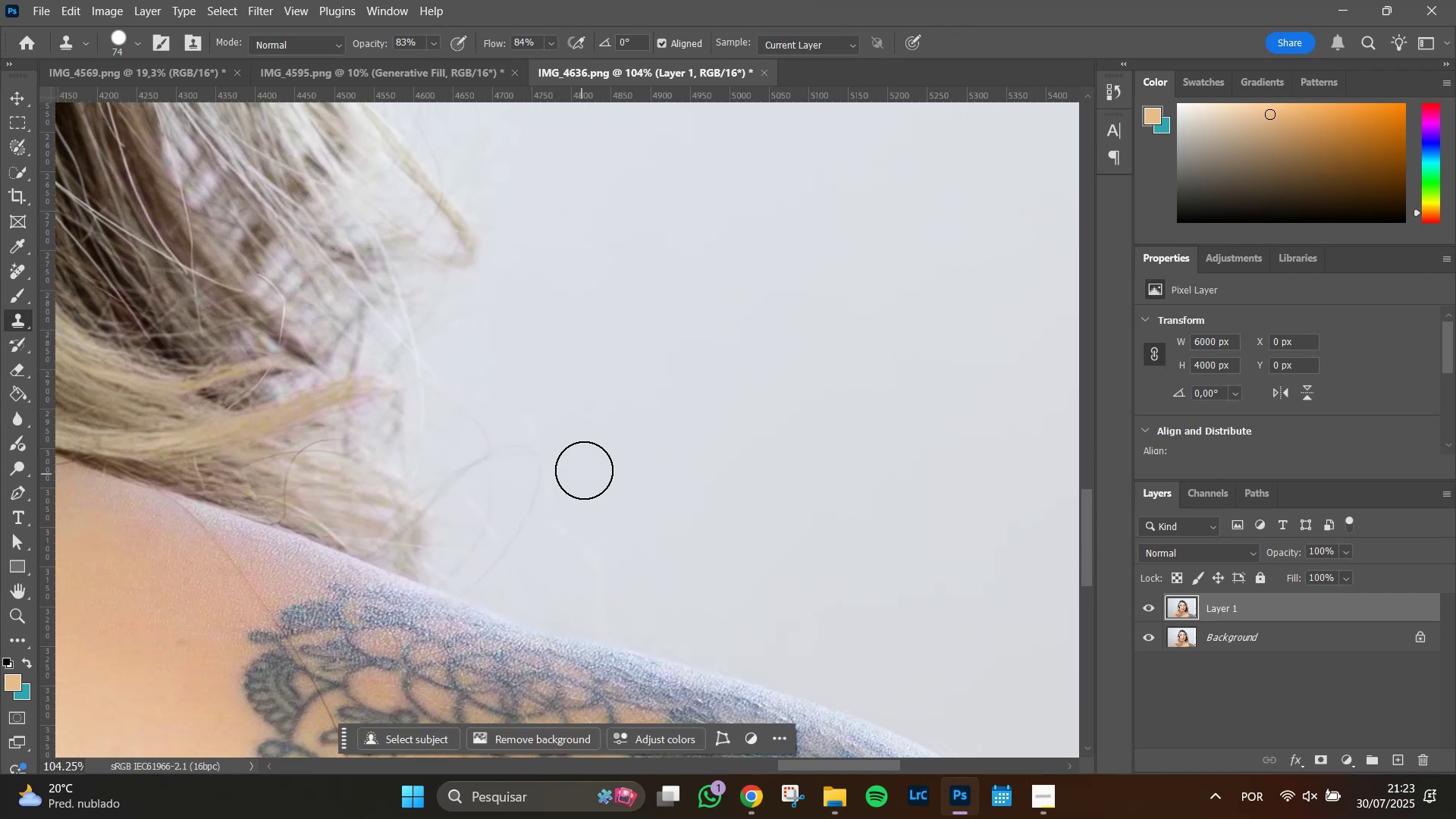 
left_click_drag(start_coordinate=[585, 469], to_coordinate=[548, 441])
 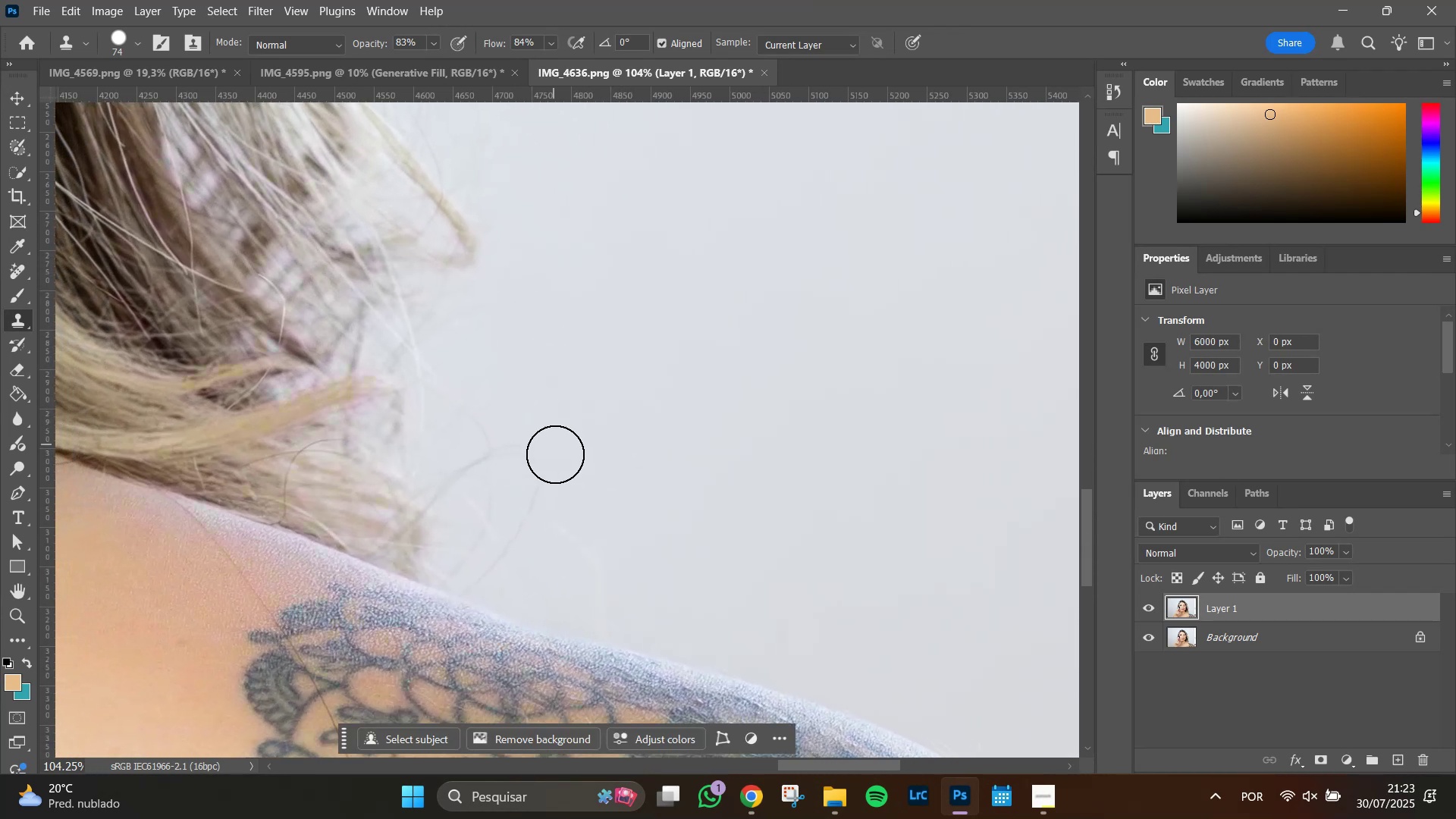 
left_click_drag(start_coordinate=[555, 454], to_coordinate=[560, 419])
 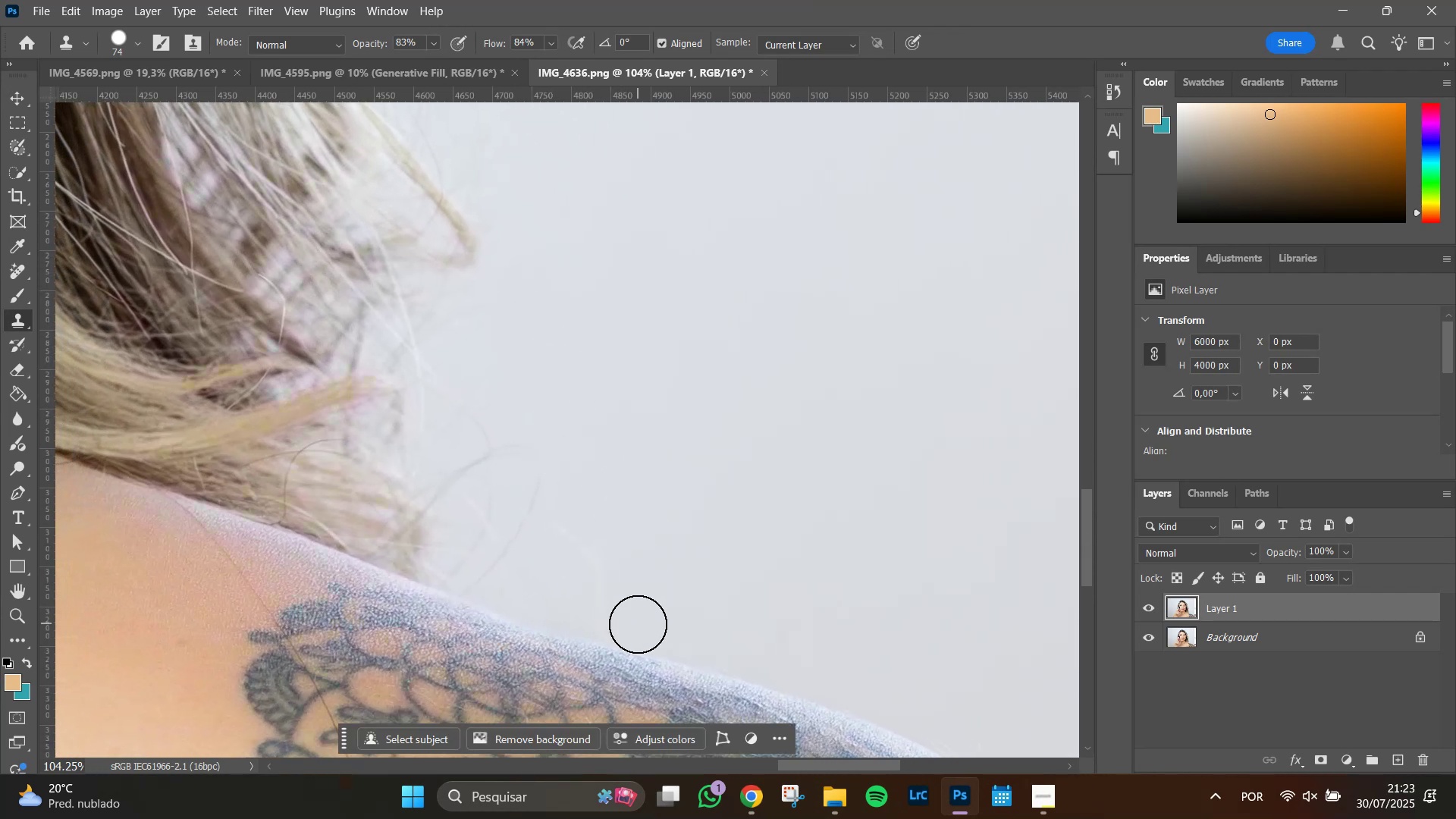 
hold_key(key=AltLeft, duration=0.55)
left_click([651, 605])
 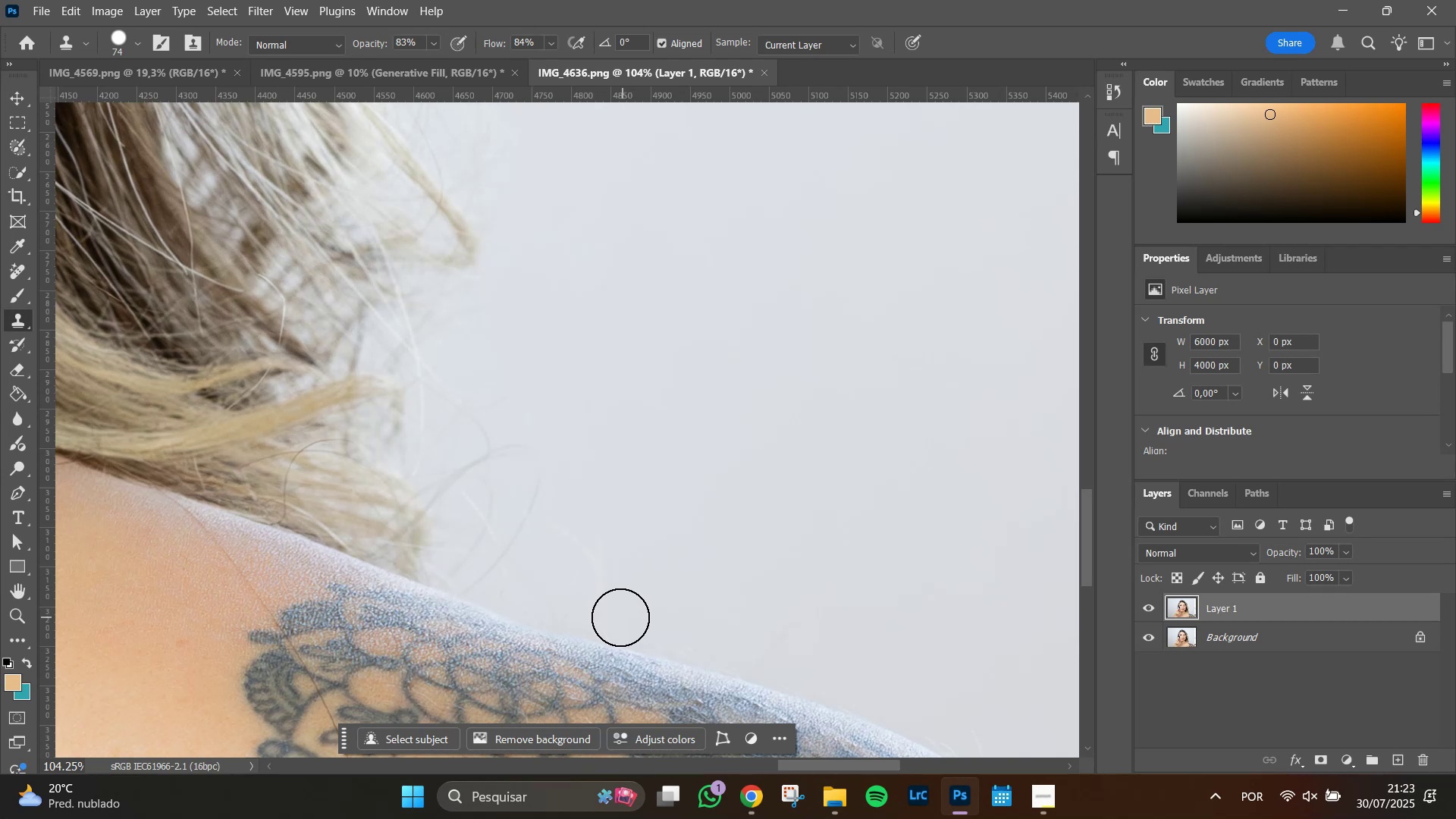 
left_click_drag(start_coordinate=[620, 617], to_coordinate=[614, 592])
 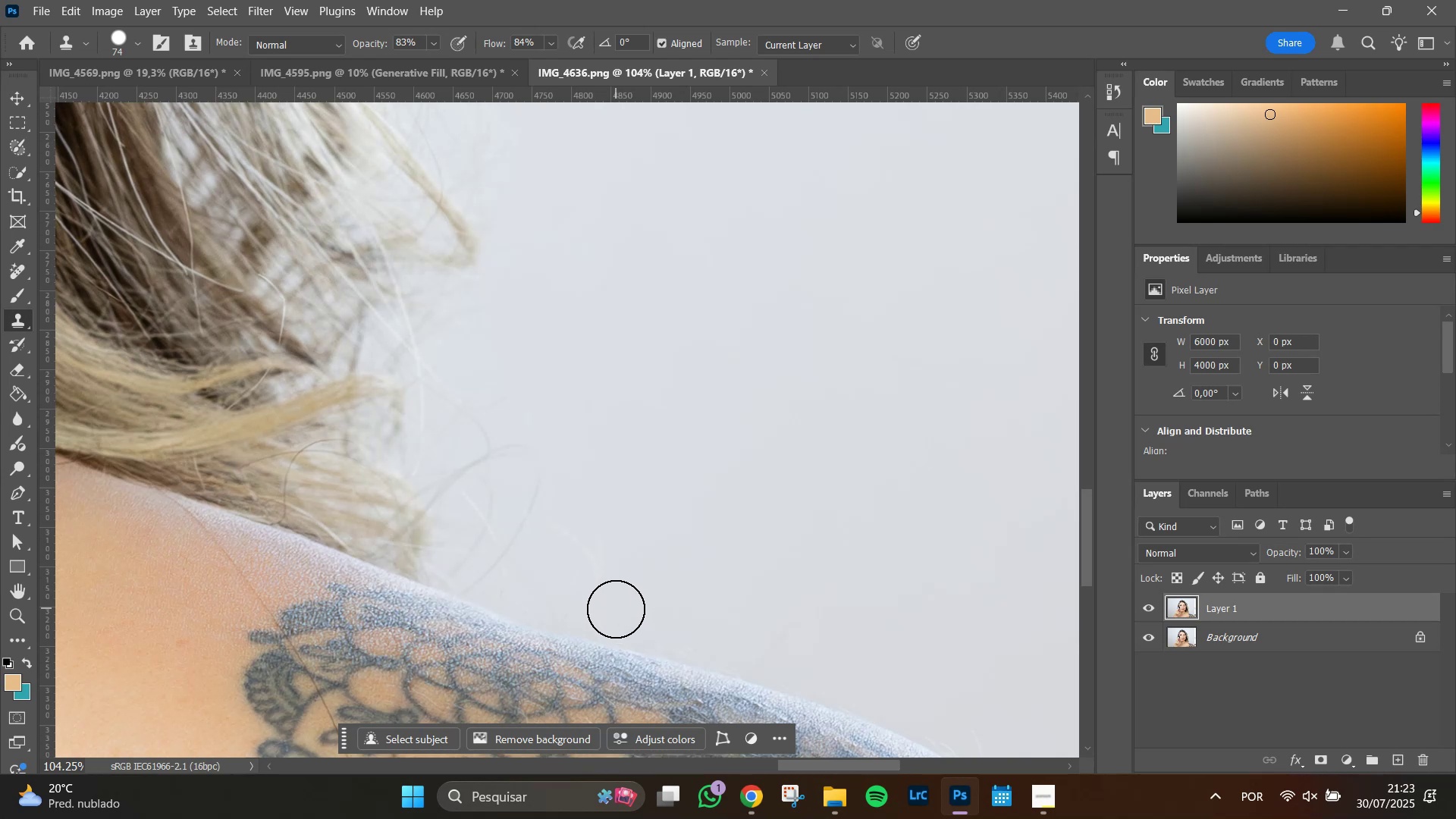 
left_click_drag(start_coordinate=[616, 610], to_coordinate=[596, 531])
 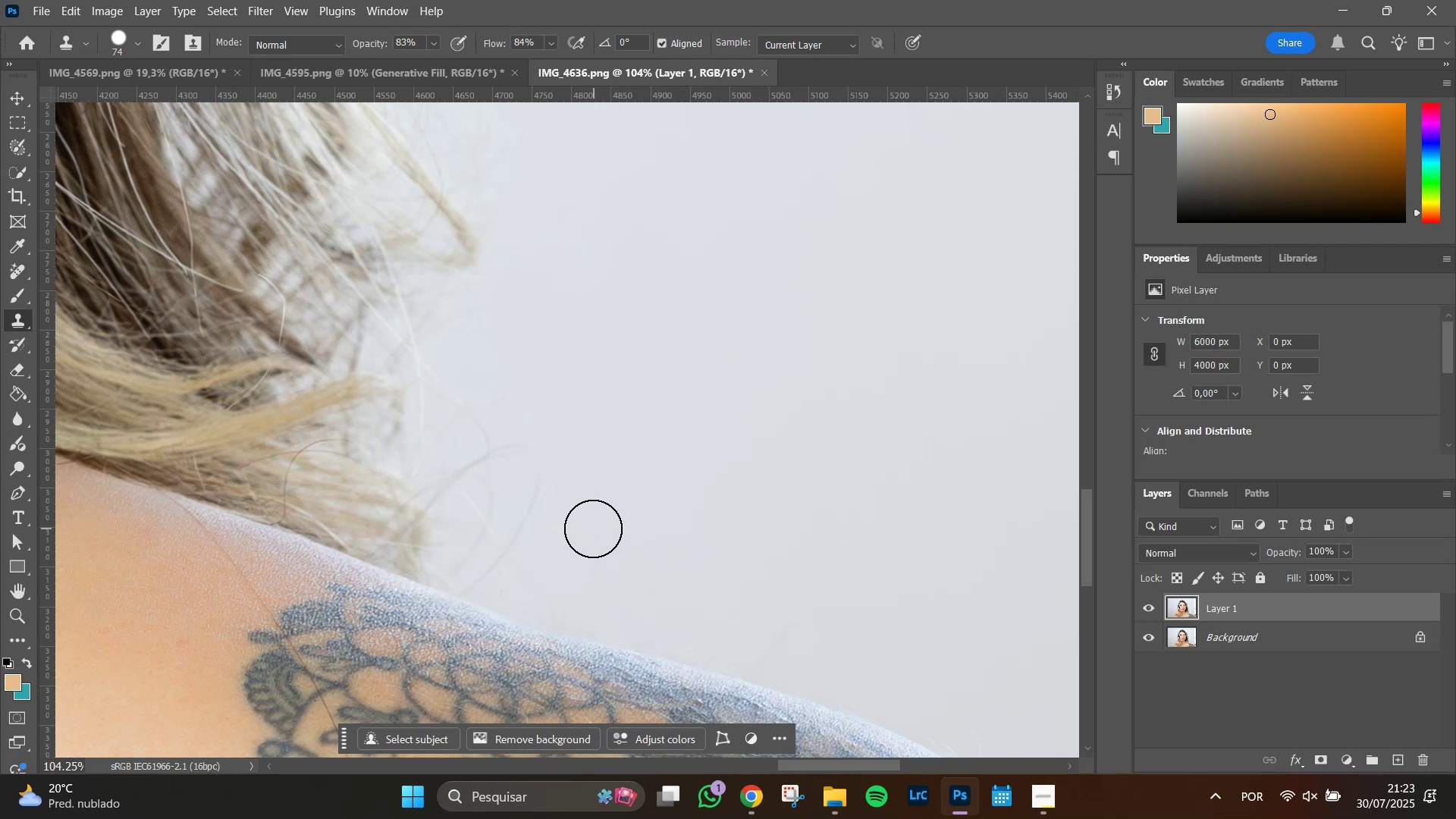 
left_click_drag(start_coordinate=[592, 536], to_coordinate=[613, 593])
 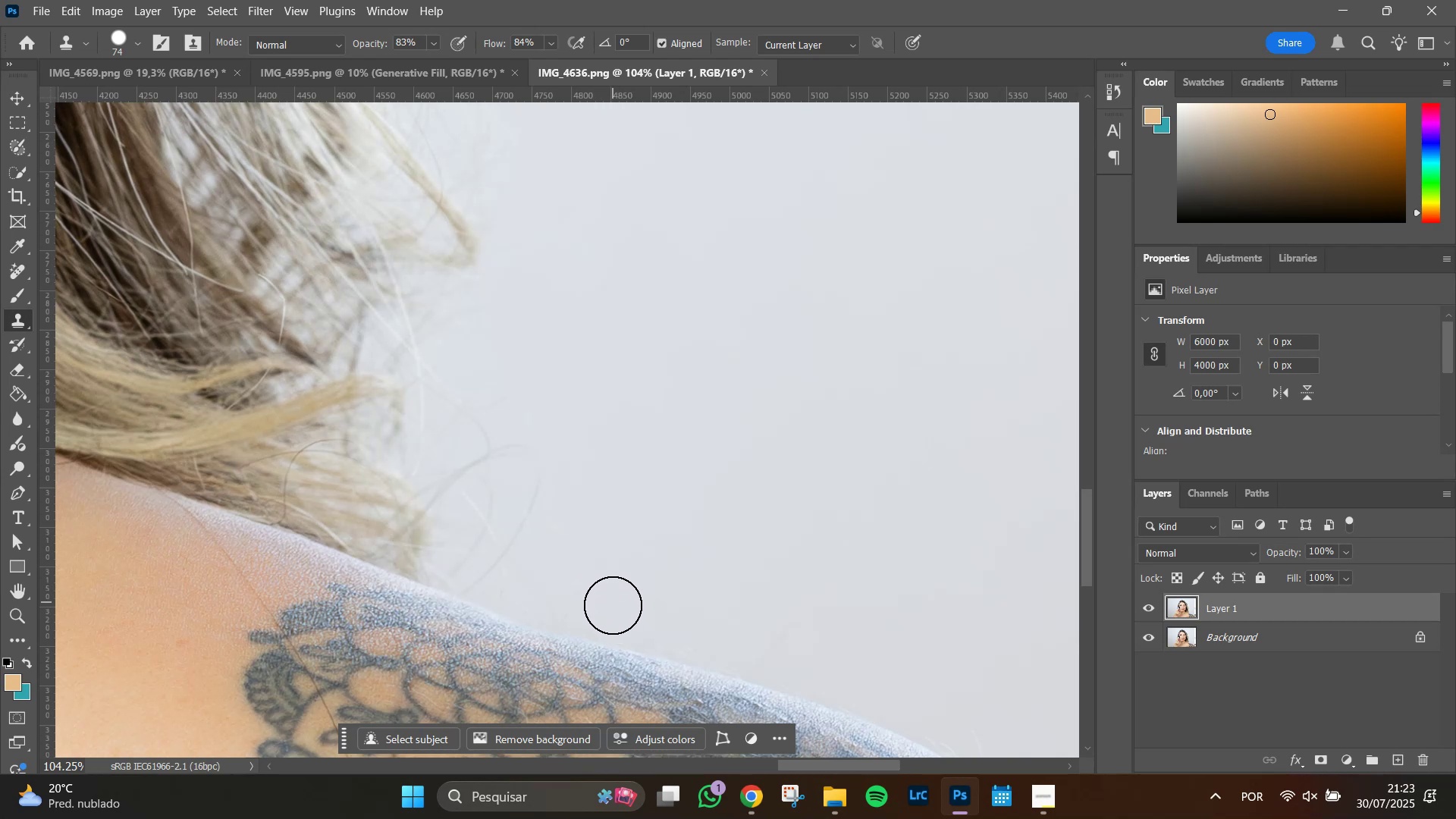 
left_click_drag(start_coordinate=[612, 607], to_coordinate=[577, 529])
 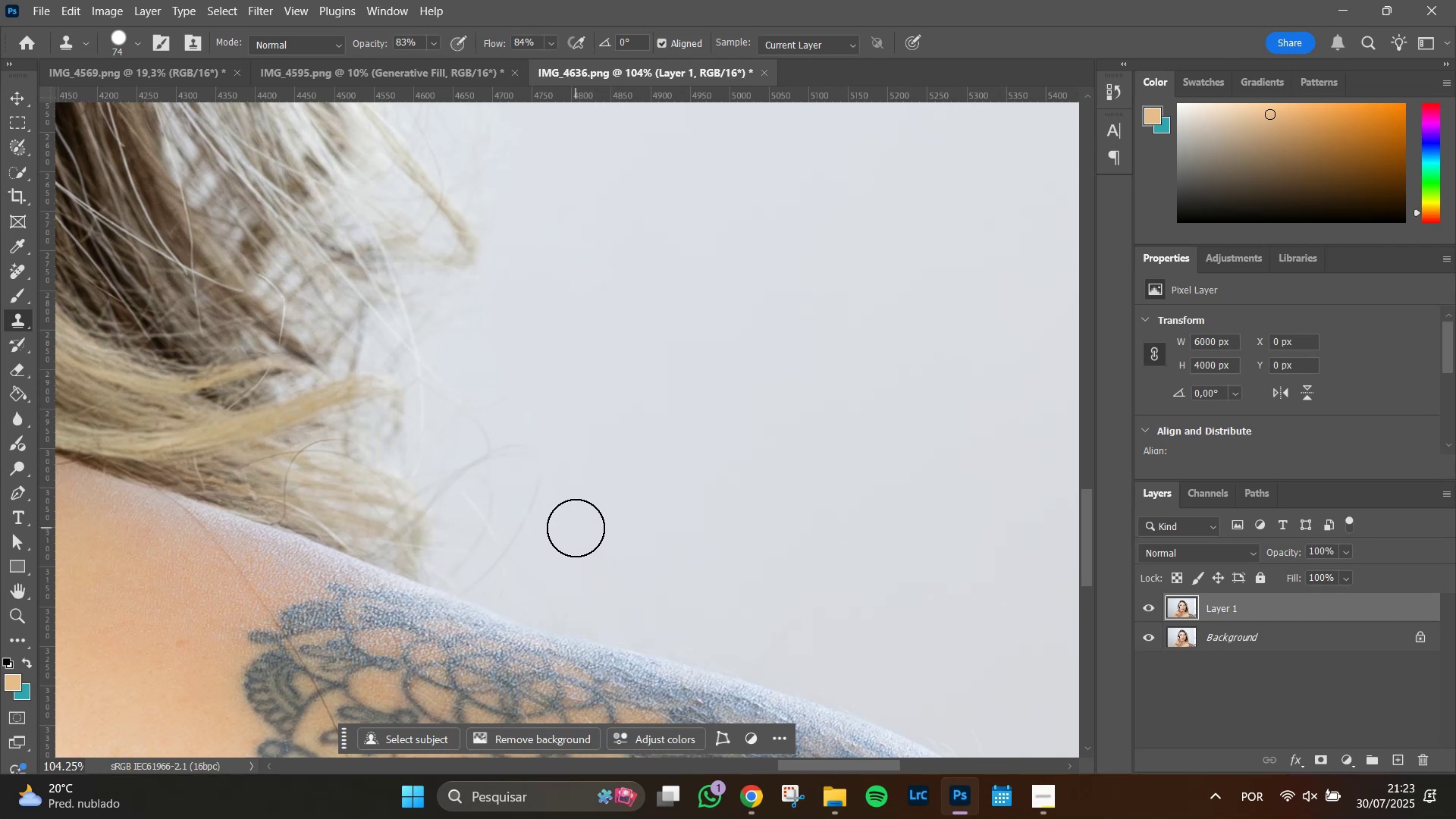 
left_click_drag(start_coordinate=[576, 528], to_coordinate=[627, 595])
 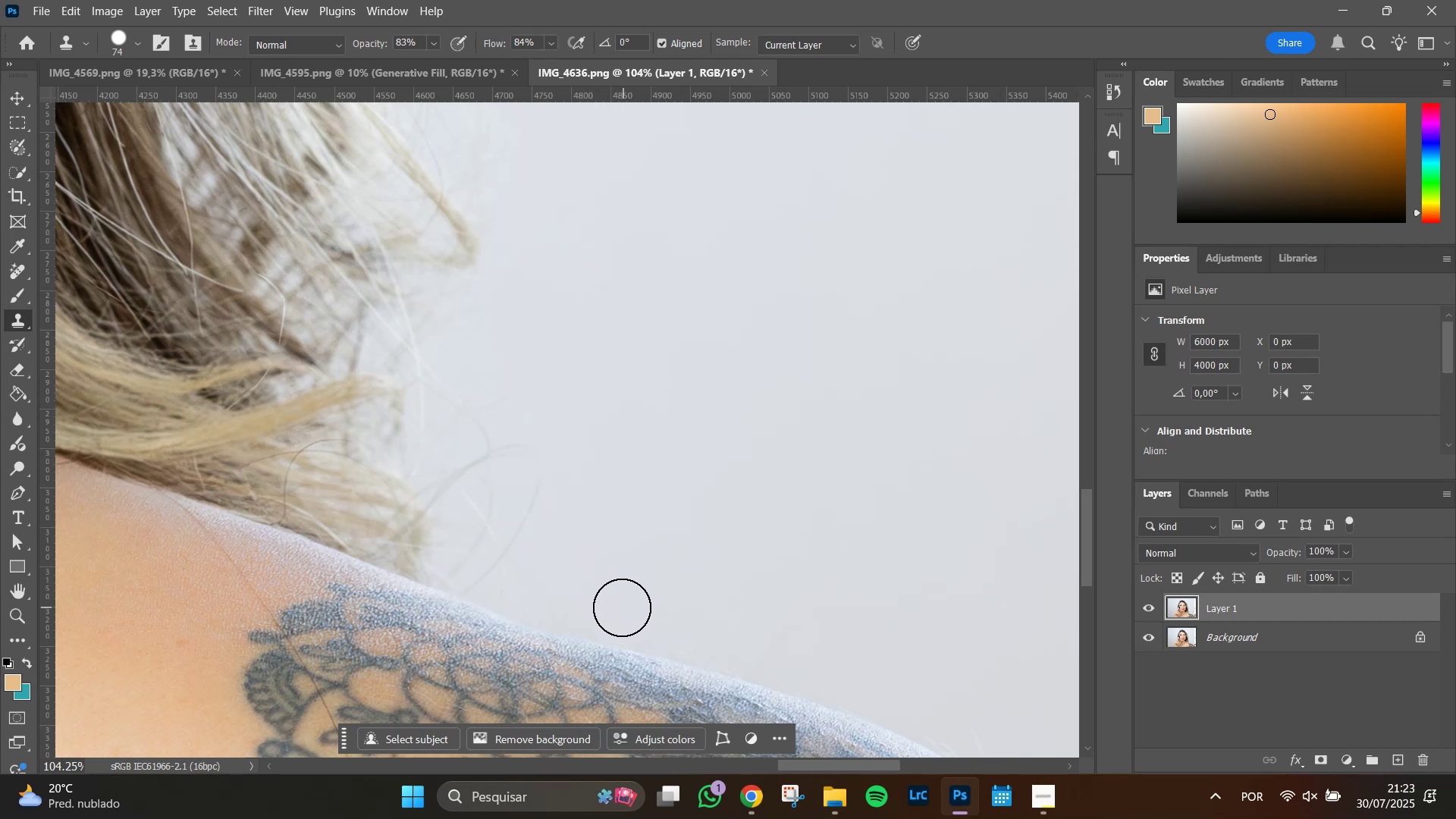 
left_click_drag(start_coordinate=[617, 607], to_coordinate=[585, 547])
 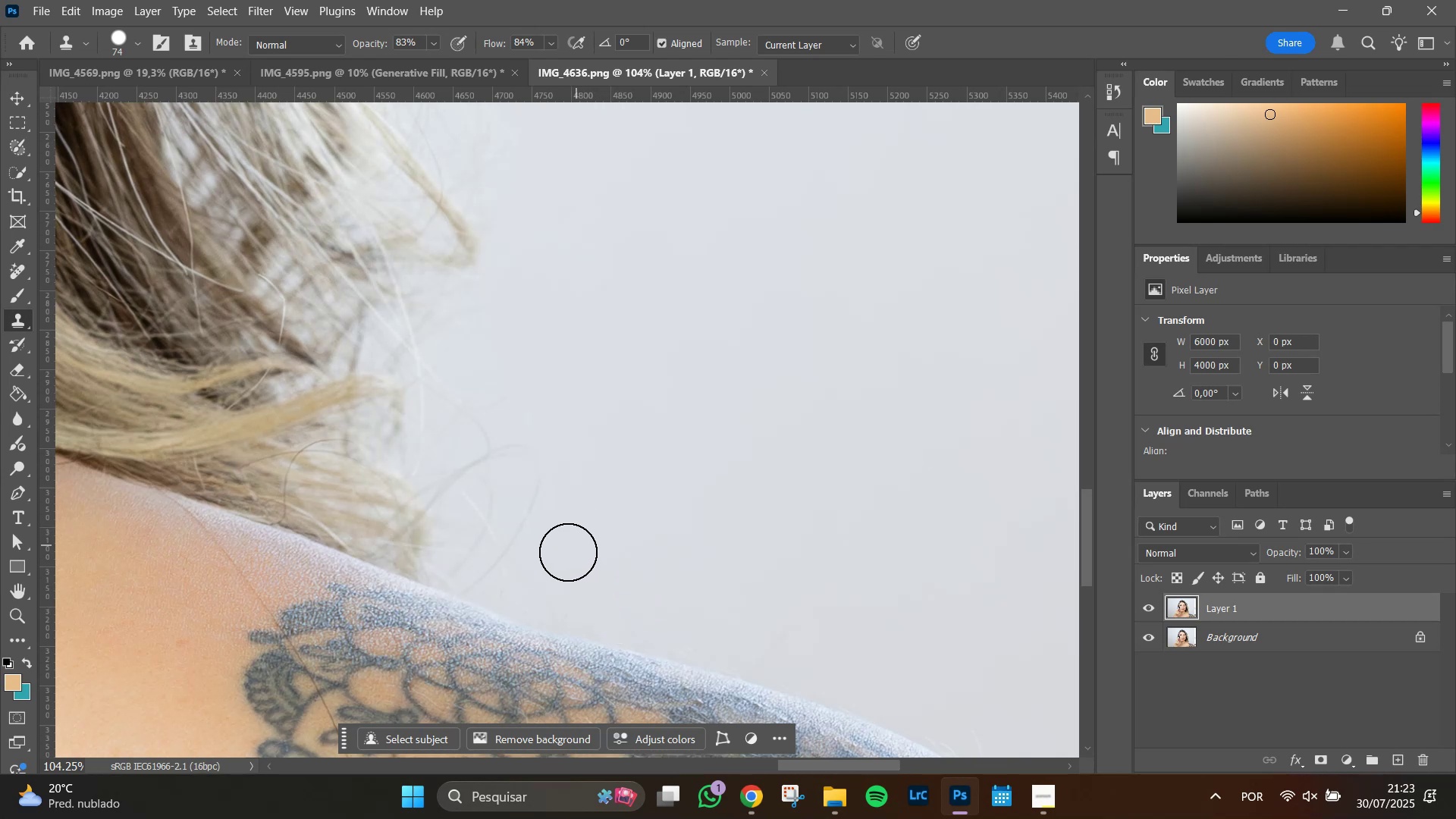 
left_click_drag(start_coordinate=[566, 554], to_coordinate=[551, 573])
 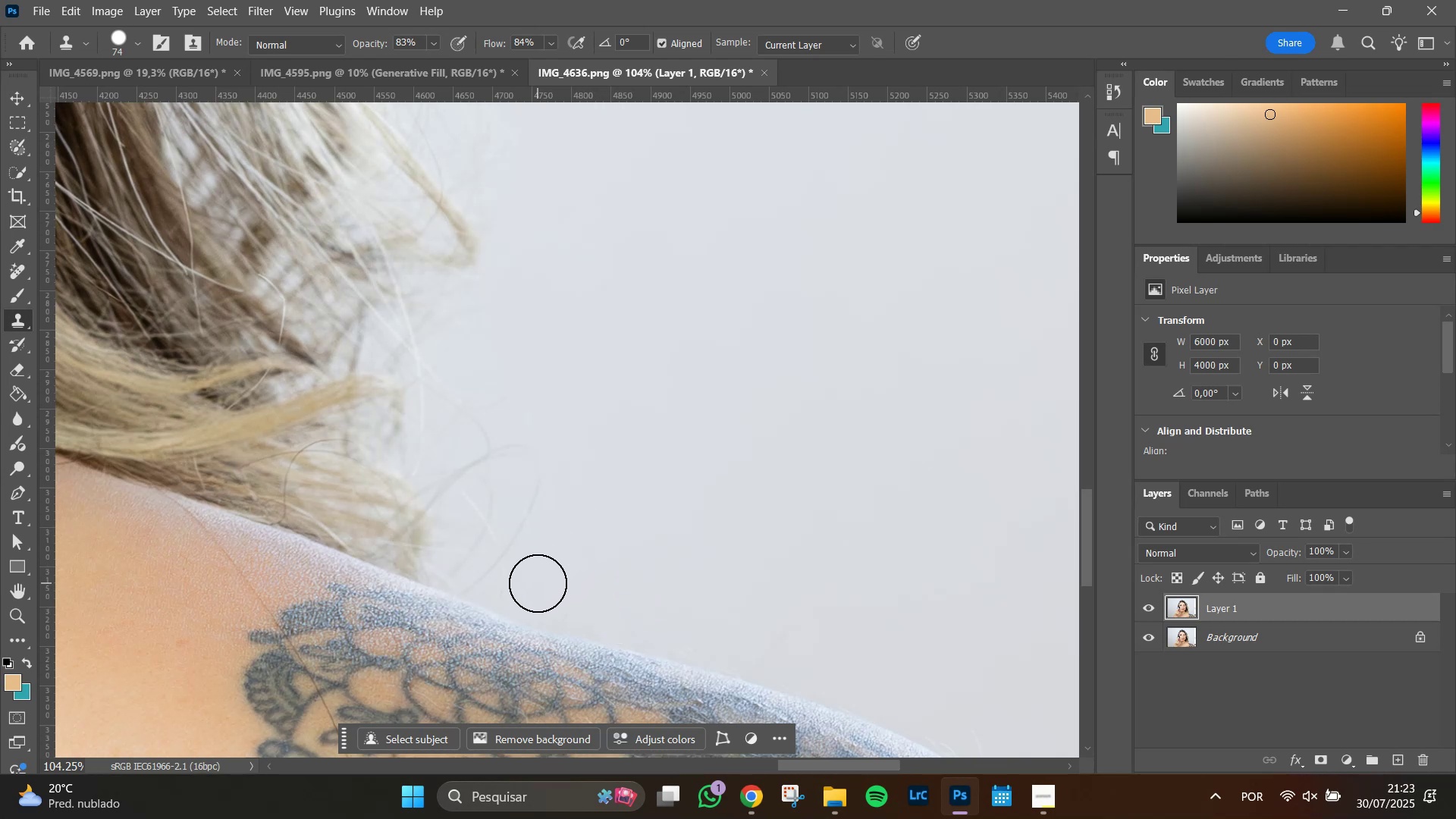 
left_click_drag(start_coordinate=[538, 583], to_coordinate=[545, 574])
 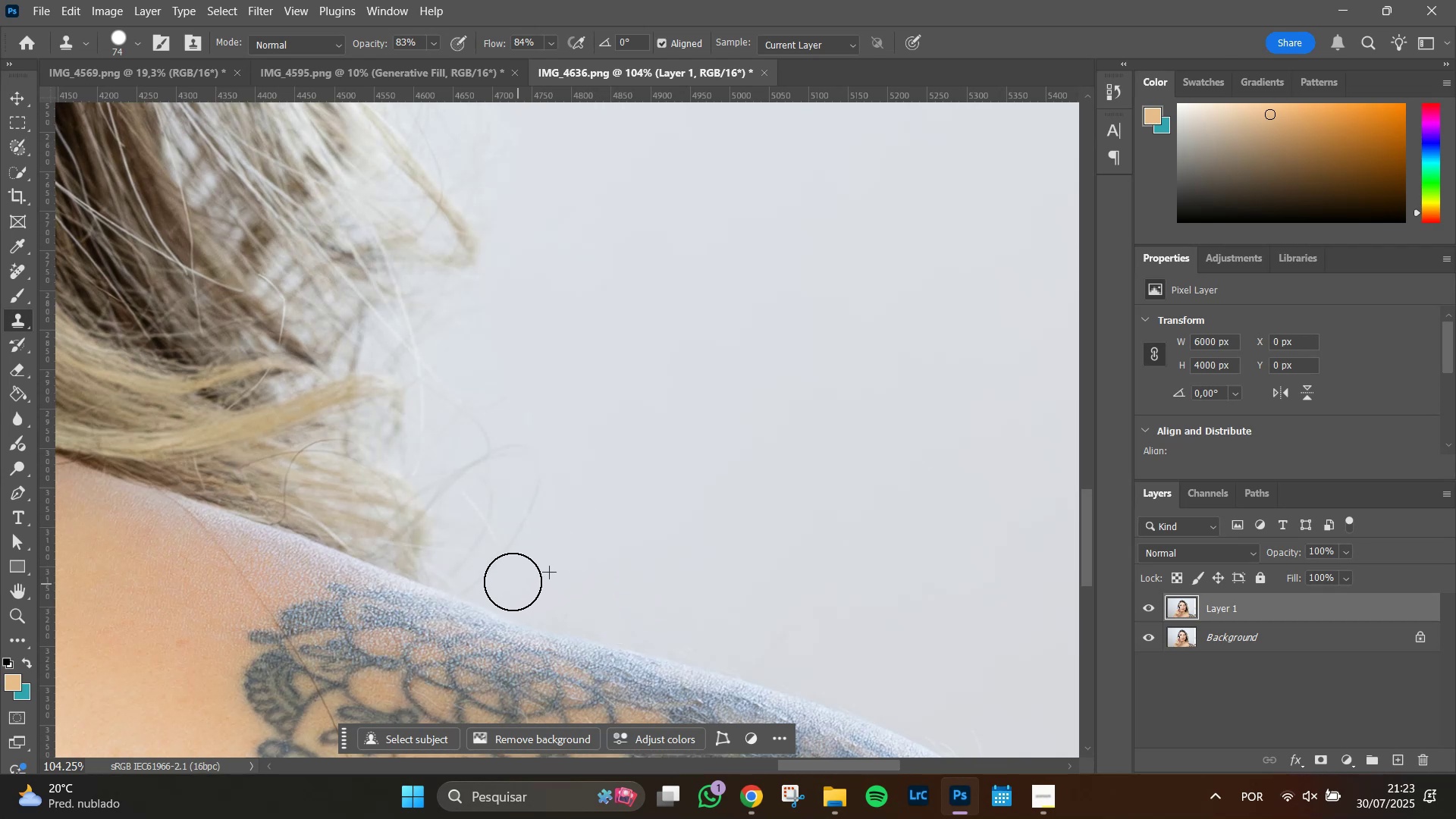 
left_click_drag(start_coordinate=[501, 584], to_coordinate=[523, 563])
 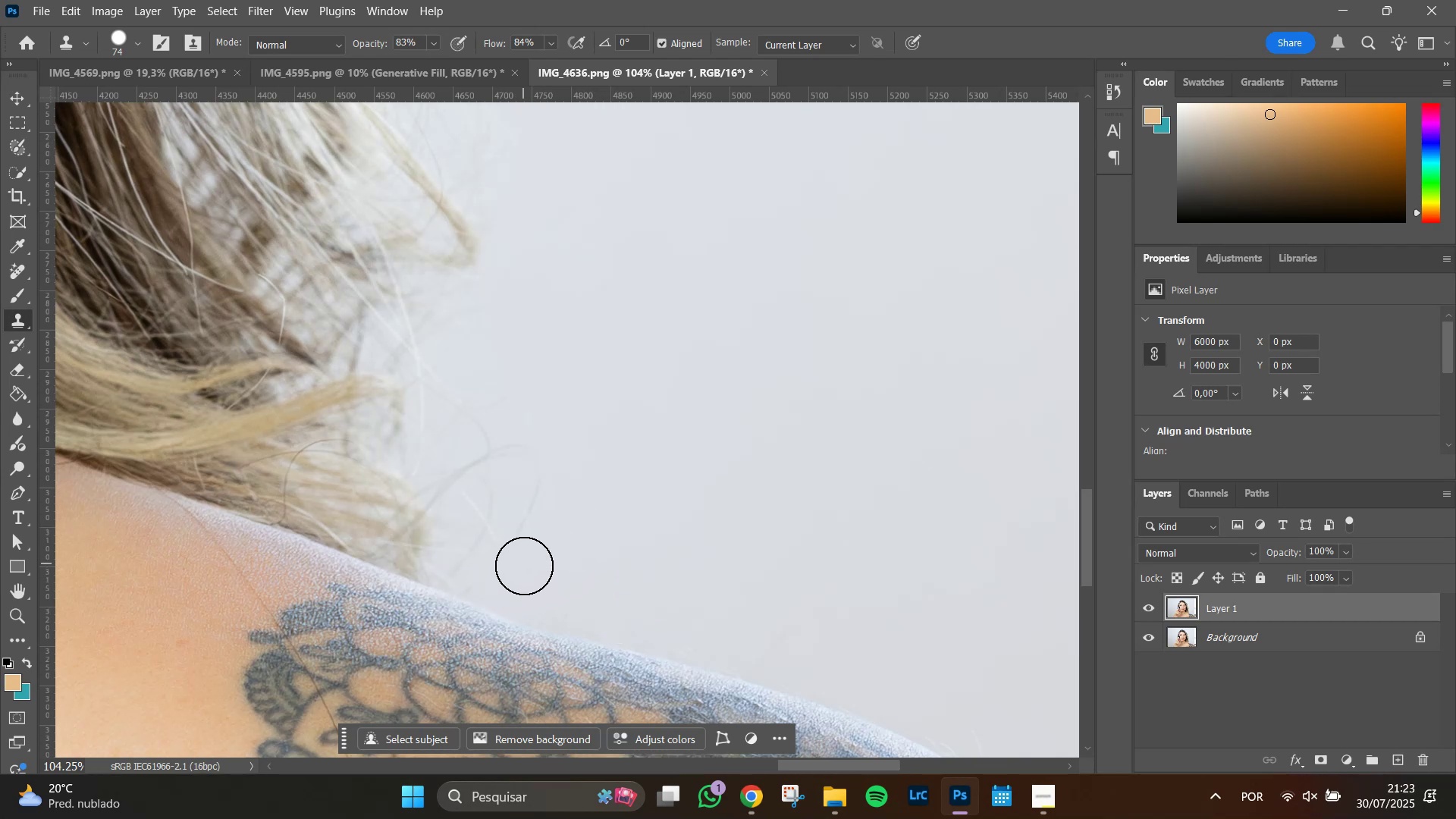 
hold_key(key=AltLeft, duration=0.43)
left_click([539, 589])
 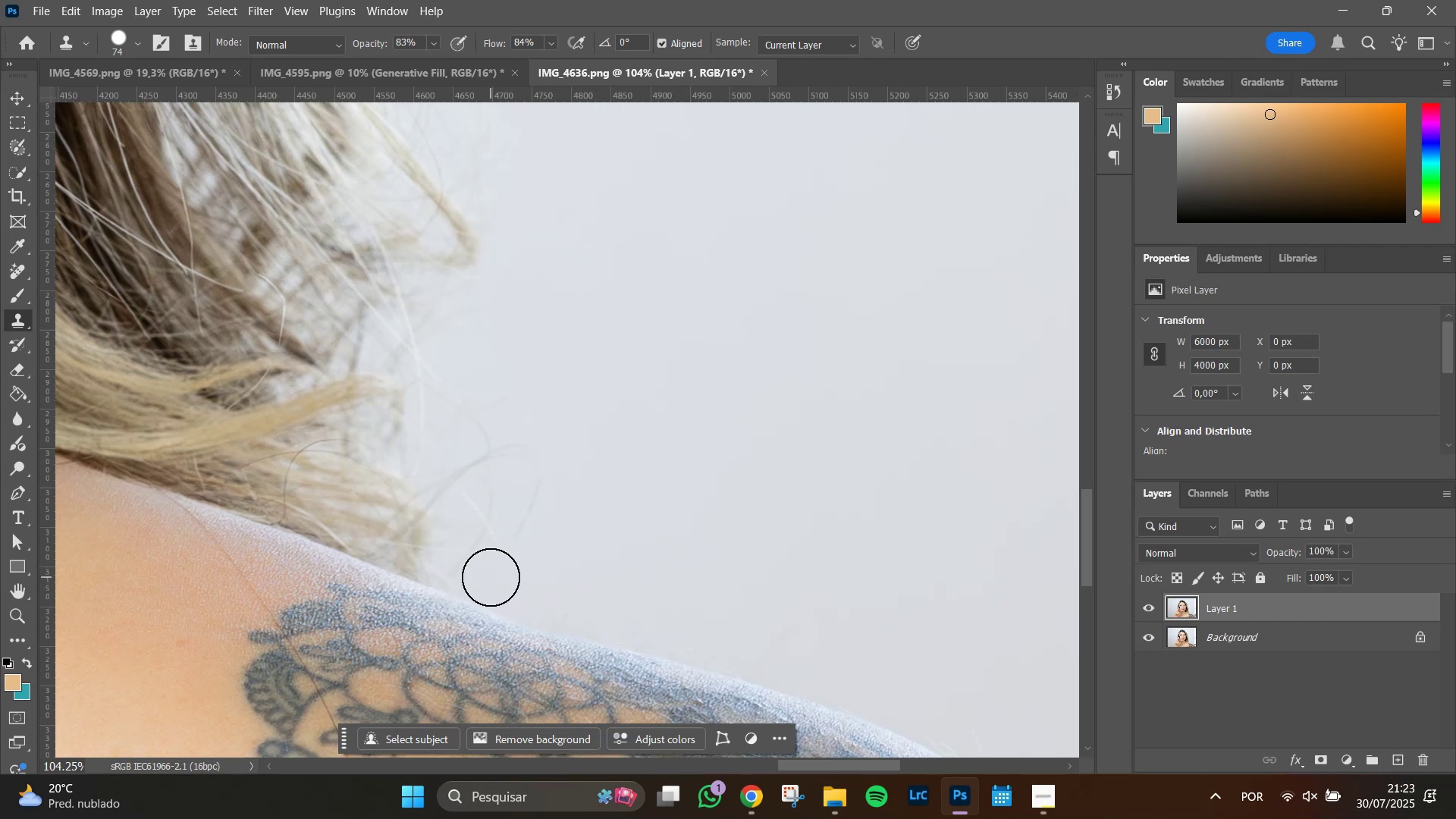 
left_click_drag(start_coordinate=[493, 576], to_coordinate=[521, 560])
 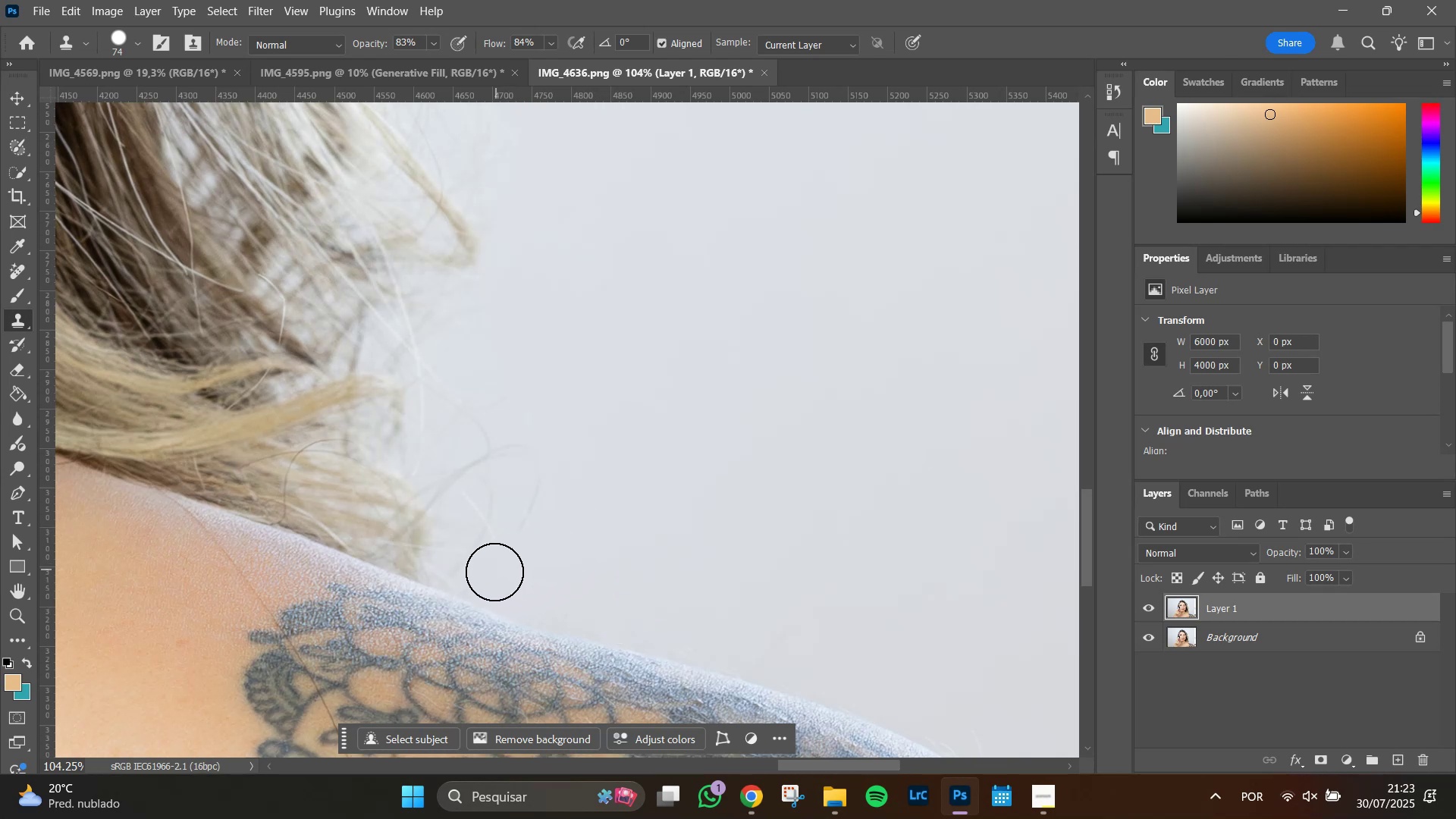 
left_click_drag(start_coordinate=[494, 572], to_coordinate=[550, 469])
 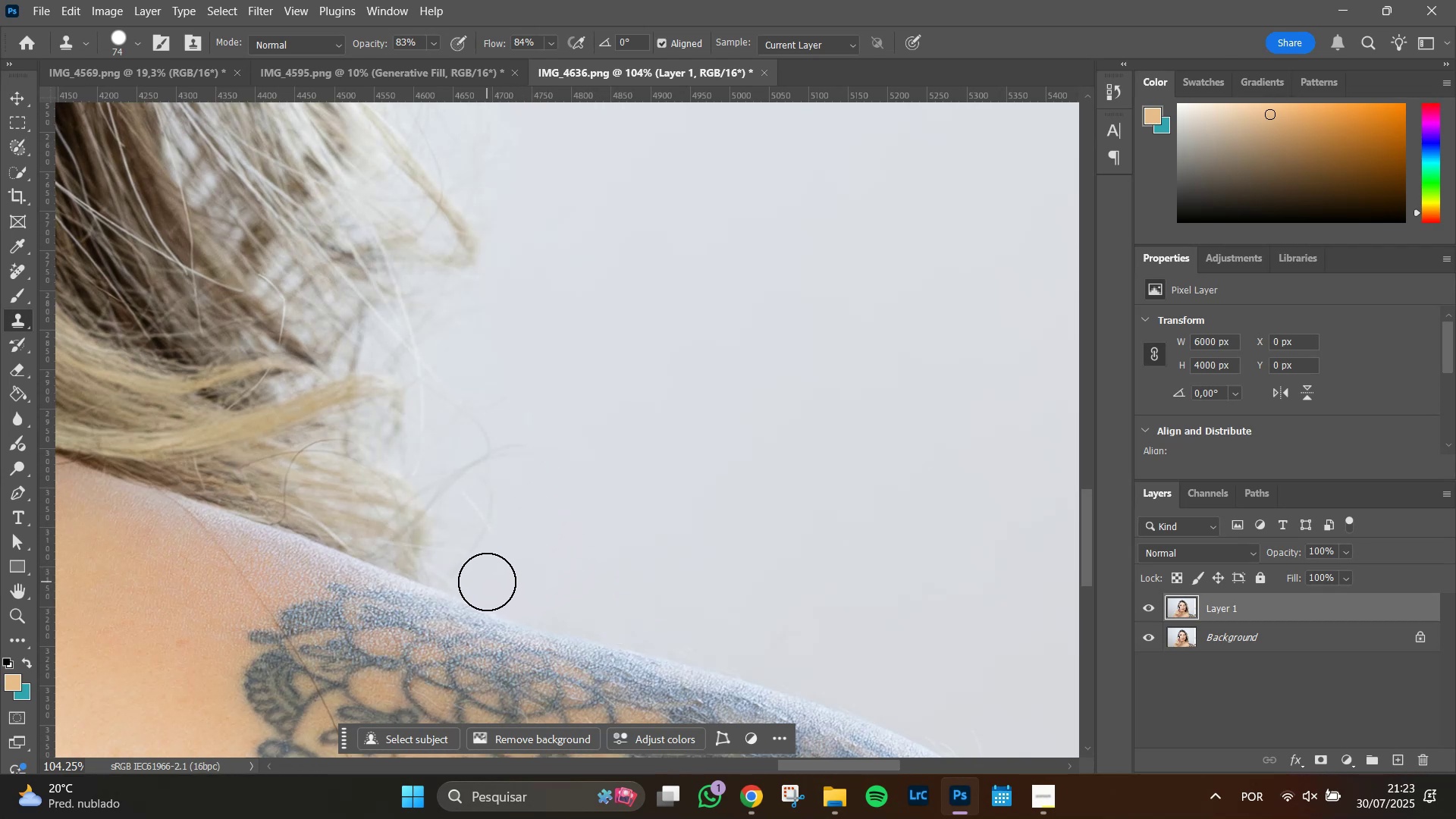 
left_click_drag(start_coordinate=[514, 567], to_coordinate=[540, 488])
 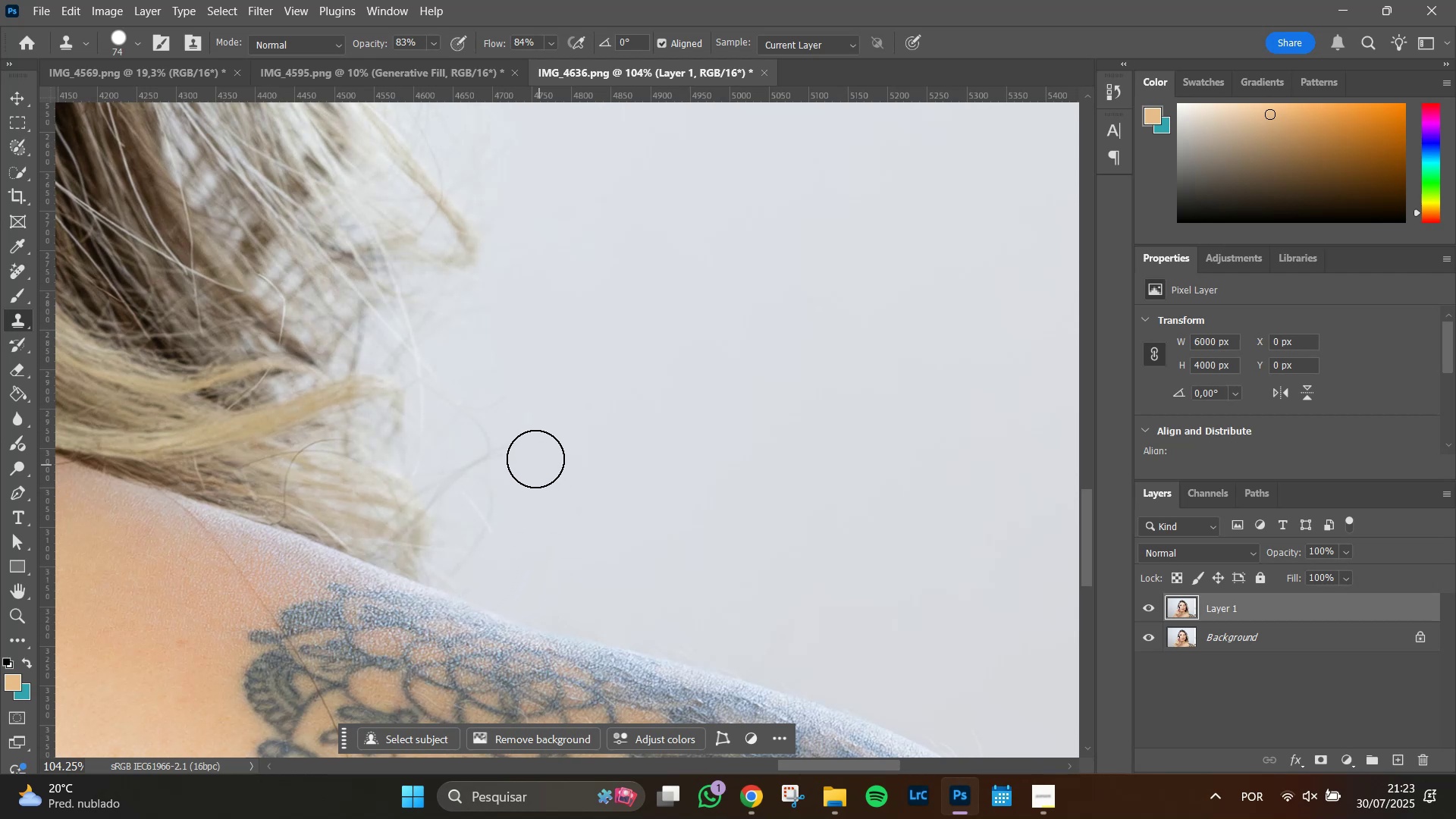 
left_click_drag(start_coordinate=[532, 446], to_coordinate=[529, 483])
 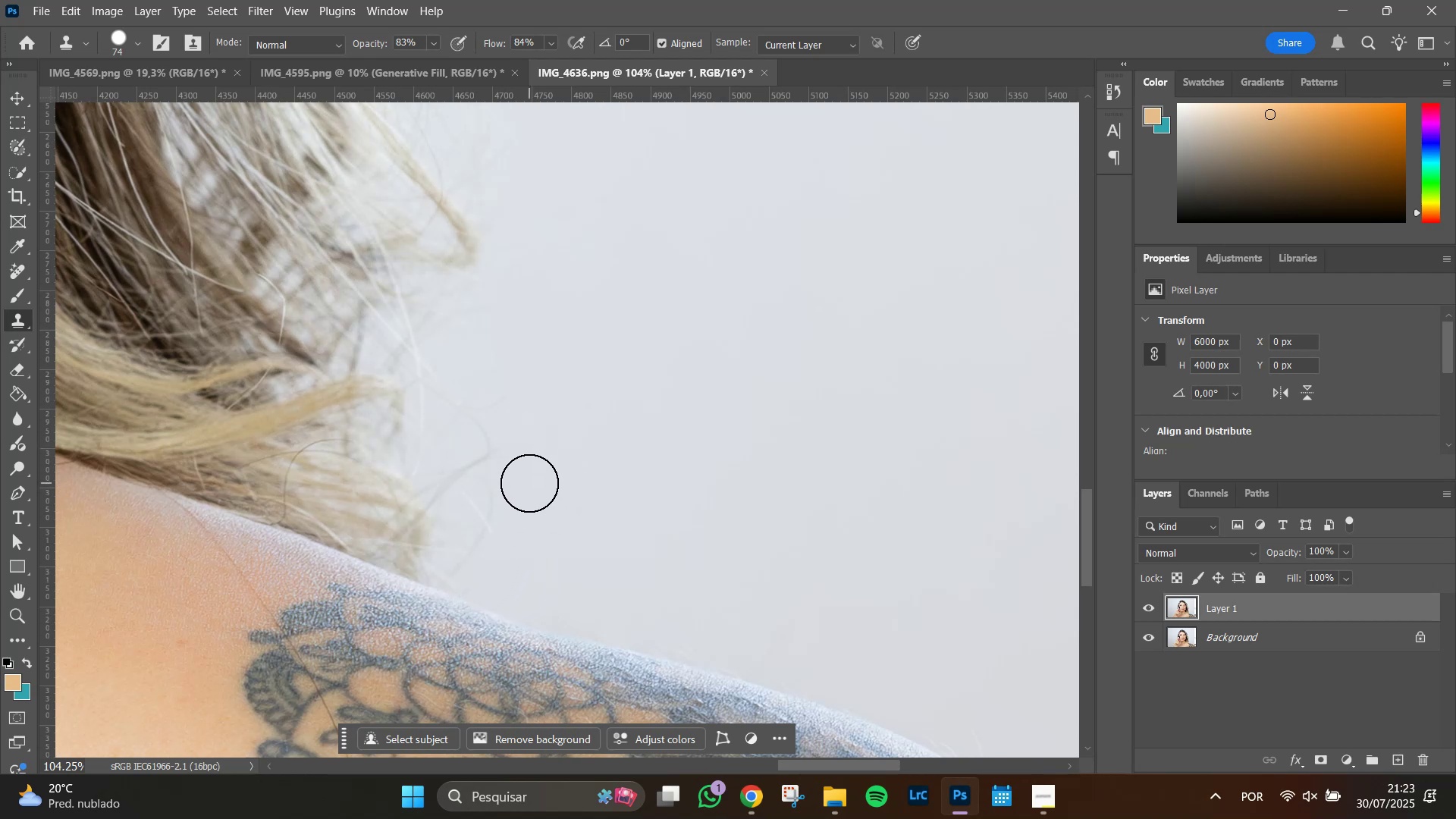 
left_click_drag(start_coordinate=[529, 483], to_coordinate=[517, 438])
 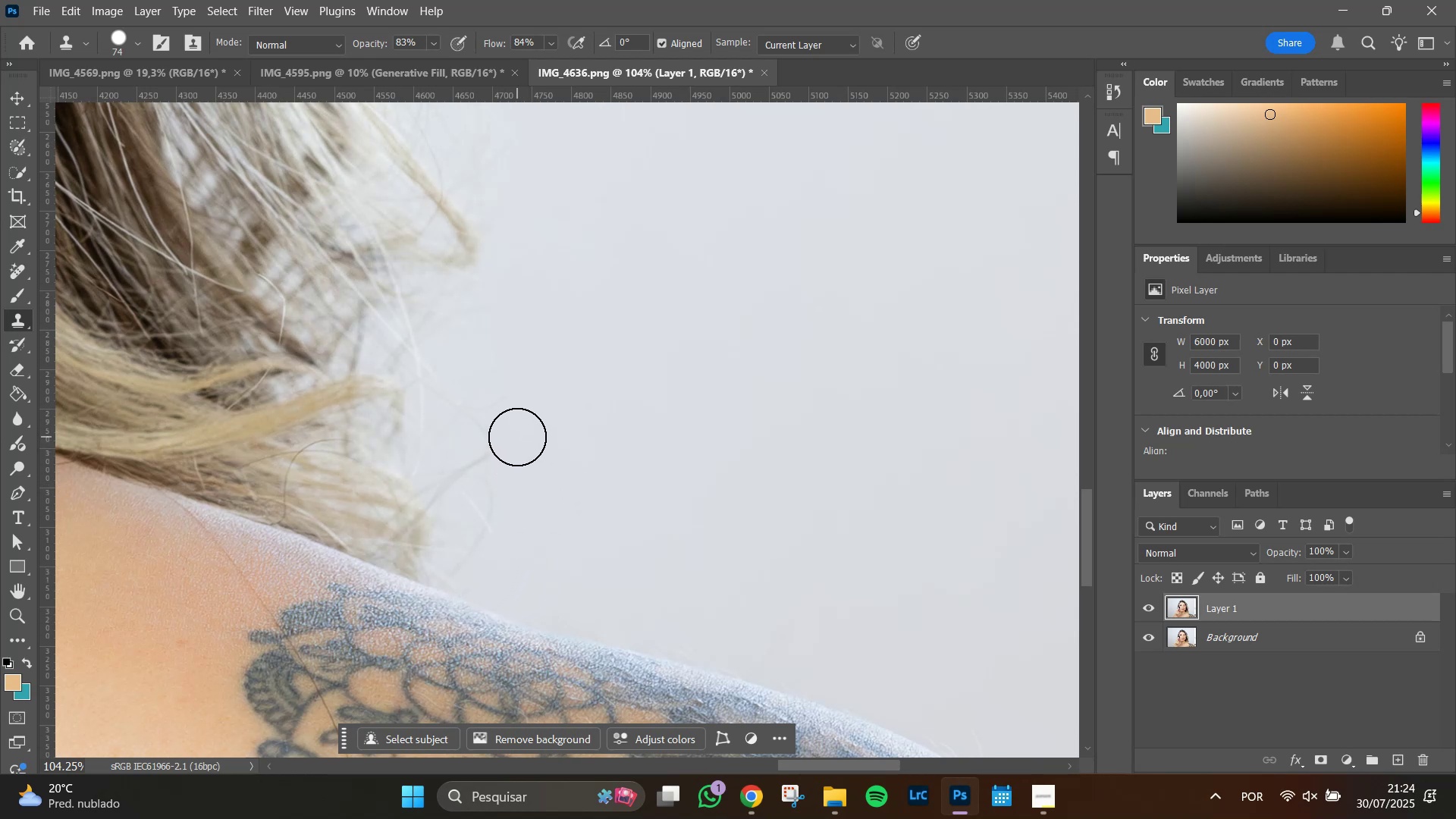 
left_click_drag(start_coordinate=[517, 437], to_coordinate=[522, 488])
 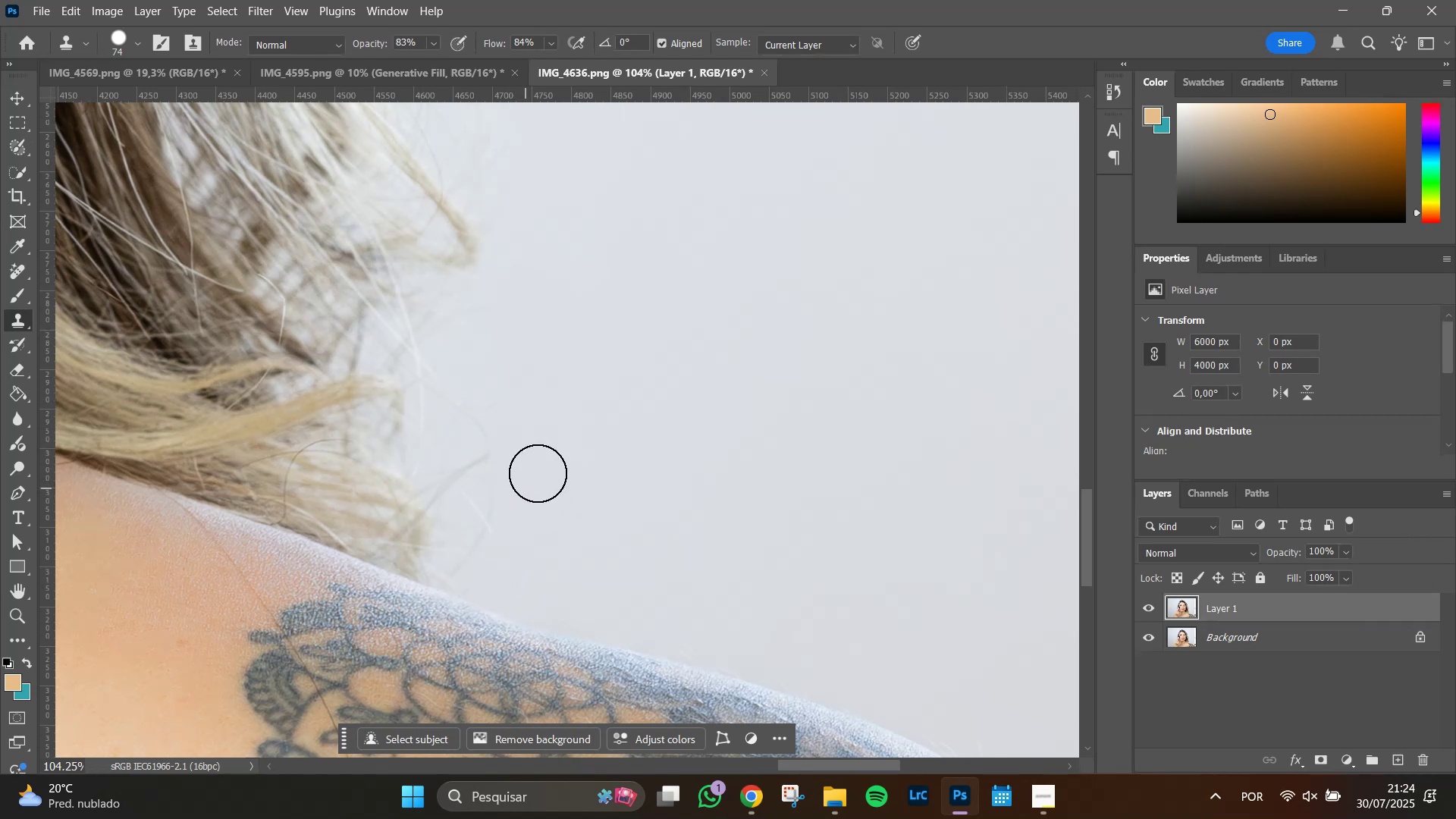 
hold_key(key=Space, duration=0.87)
 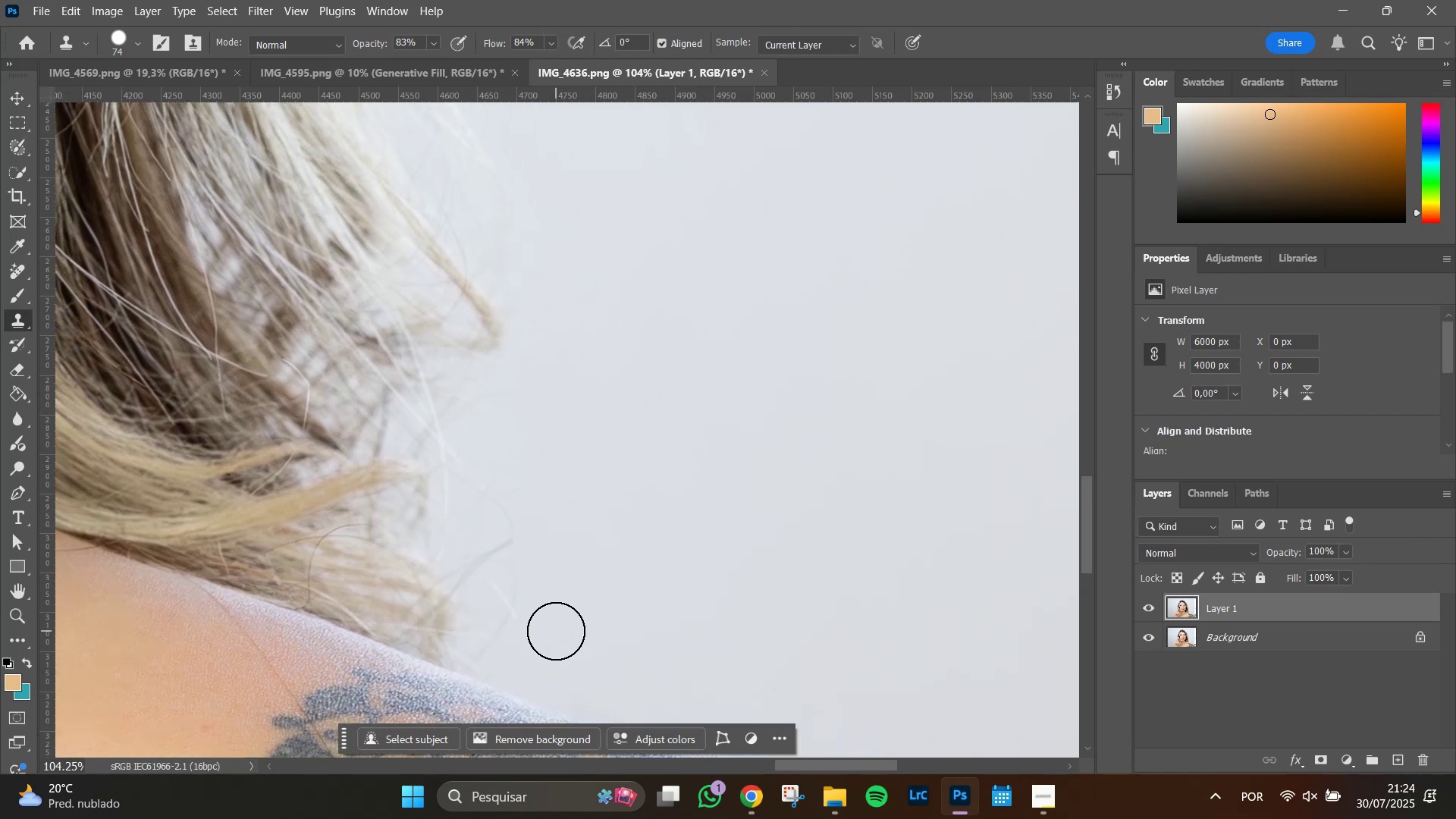 
left_click_drag(start_coordinate=[557, 441], to_coordinate=[582, 526])
 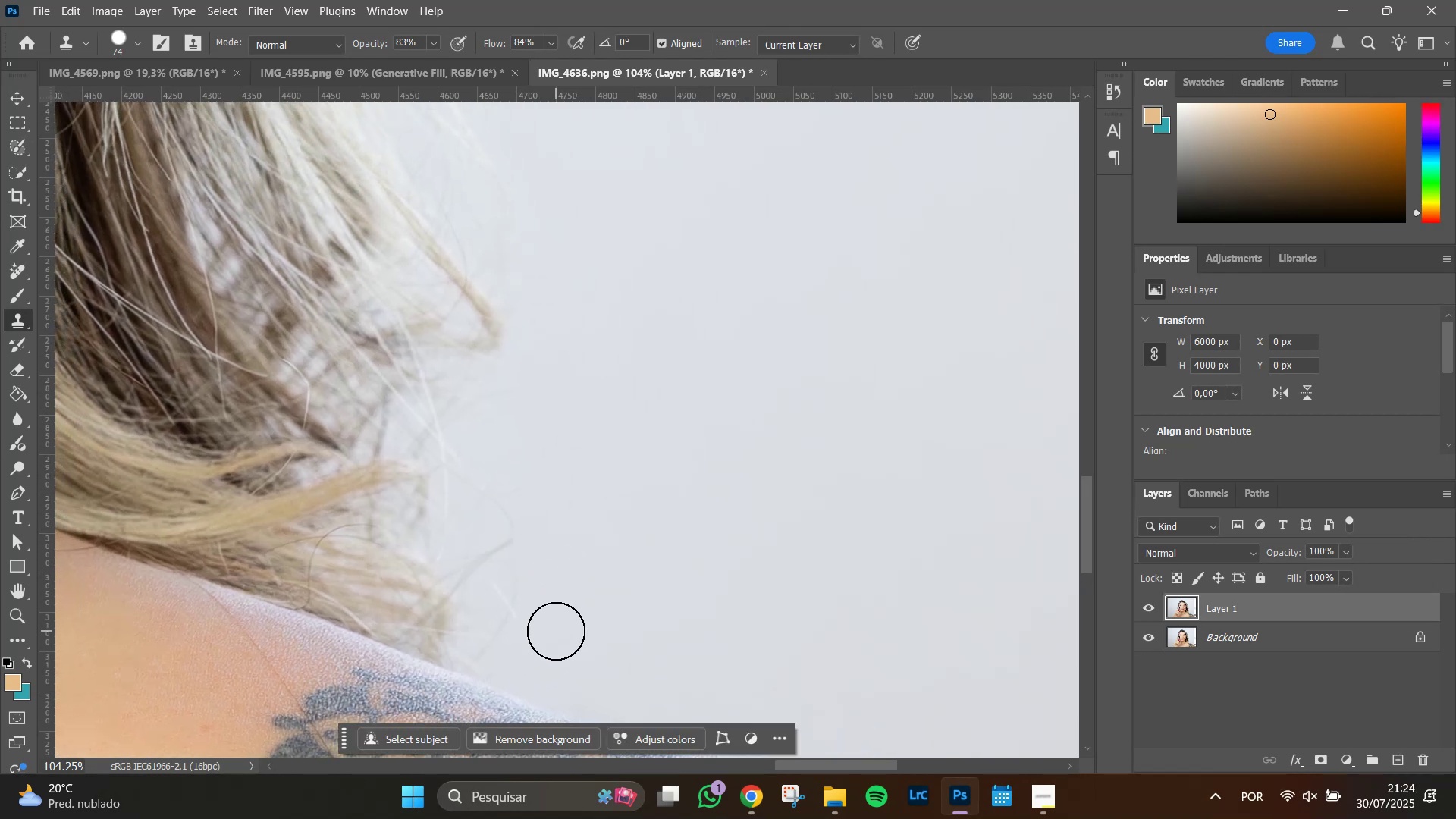 
left_click_drag(start_coordinate=[552, 619], to_coordinate=[566, 560])
 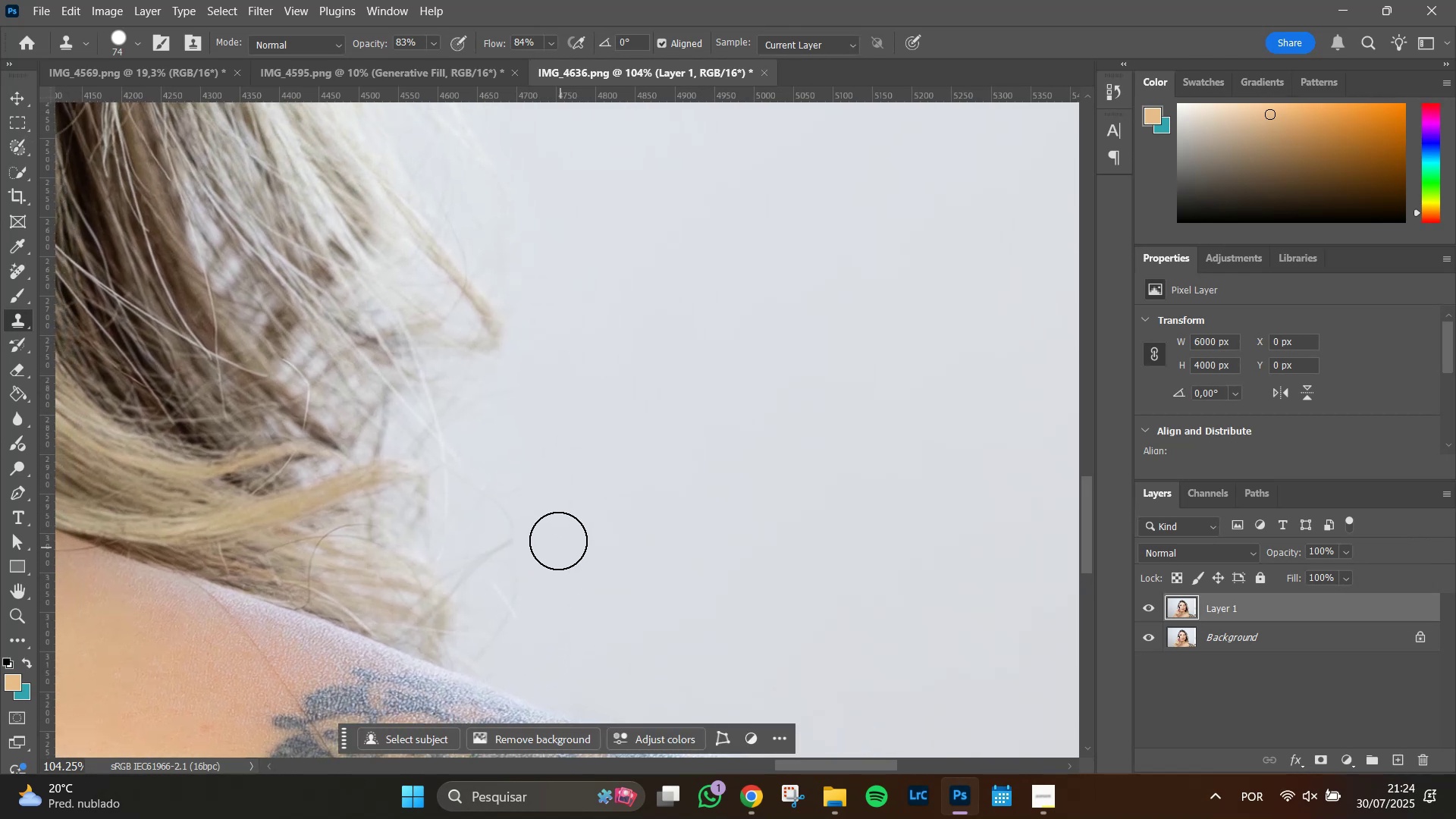 
left_click_drag(start_coordinate=[551, 532], to_coordinate=[532, 470])
 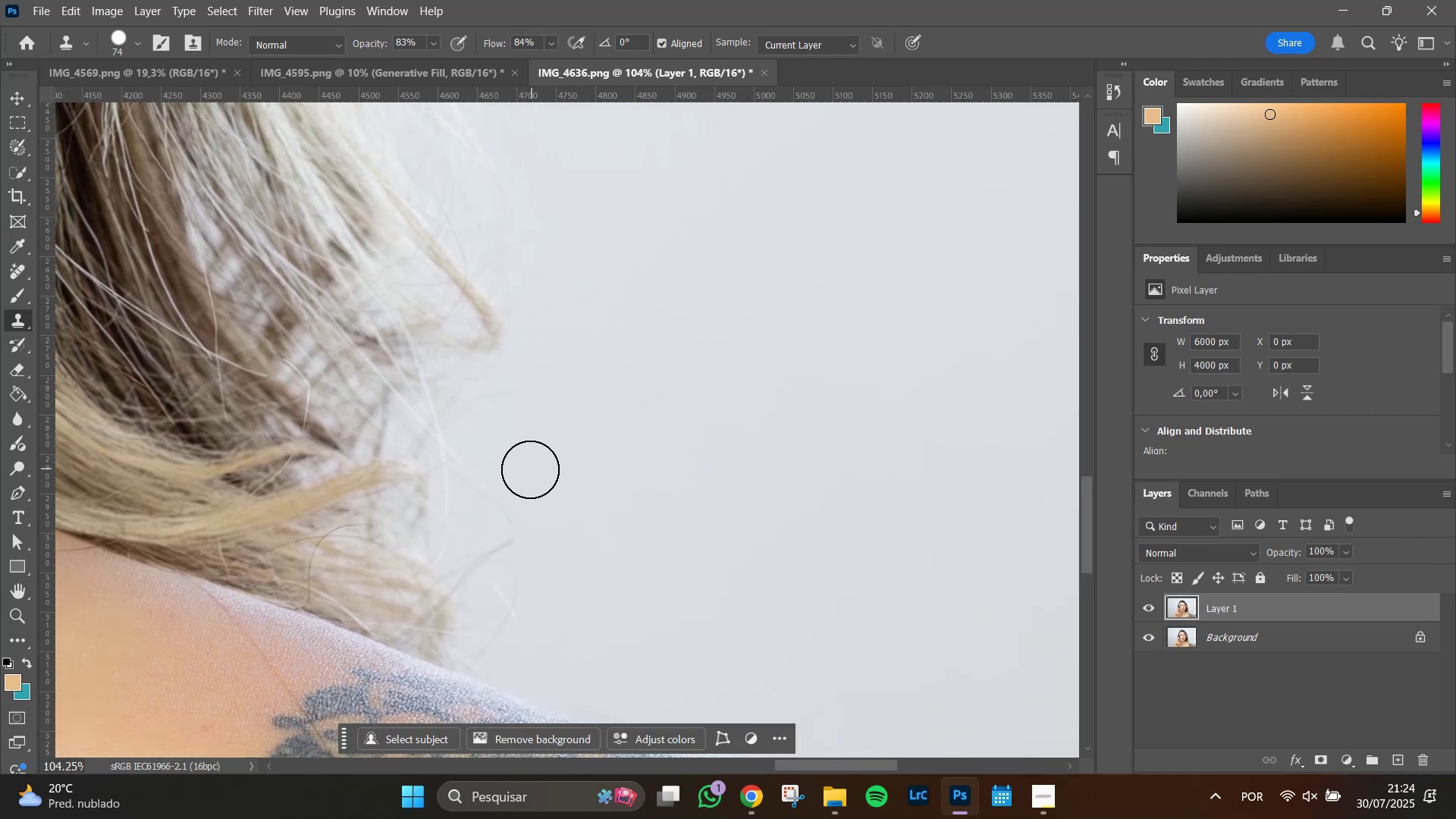 
left_click_drag(start_coordinate=[529, 472], to_coordinate=[548, 507])
 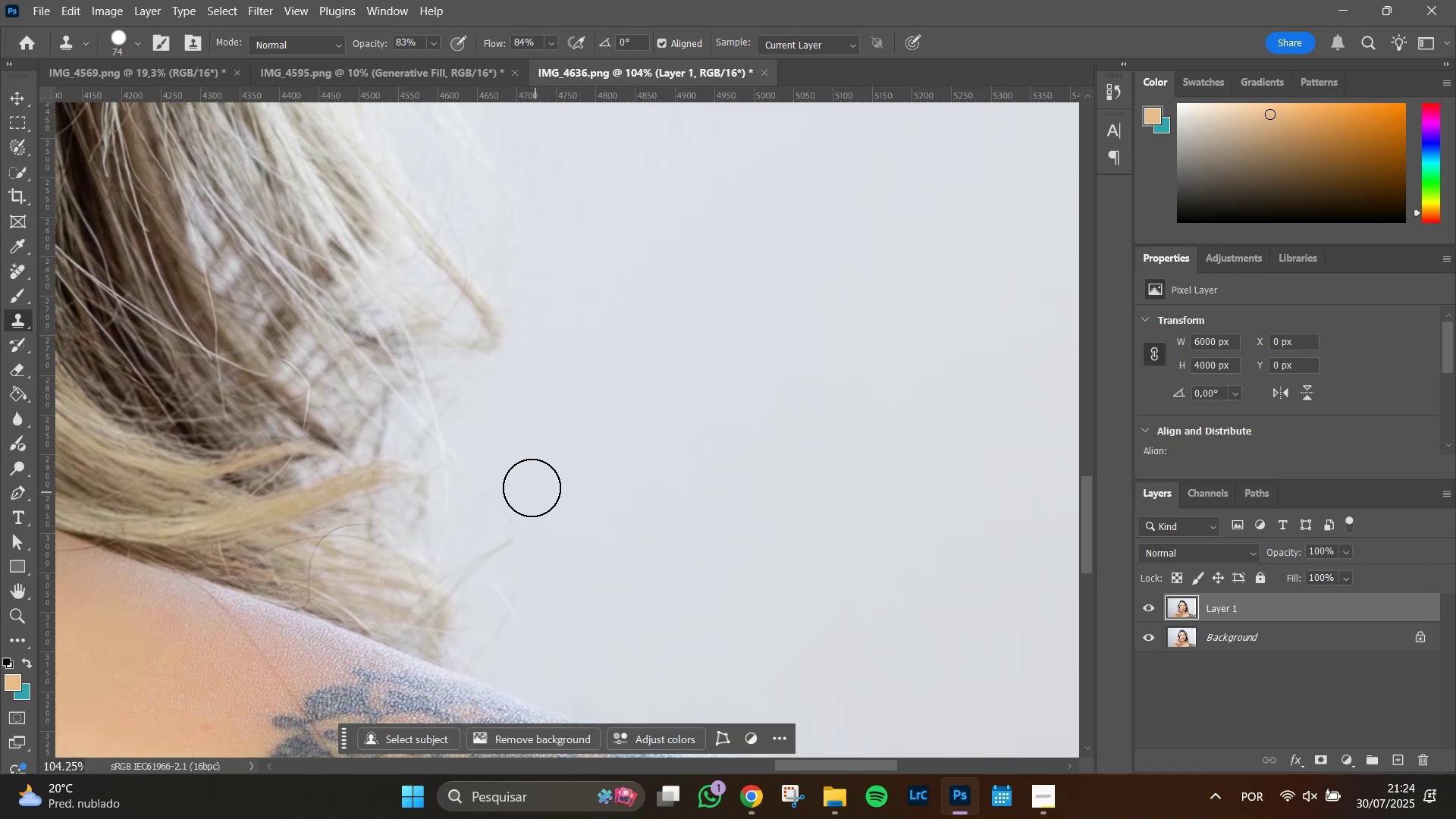 
left_click_drag(start_coordinate=[529, 483], to_coordinate=[512, 472])
 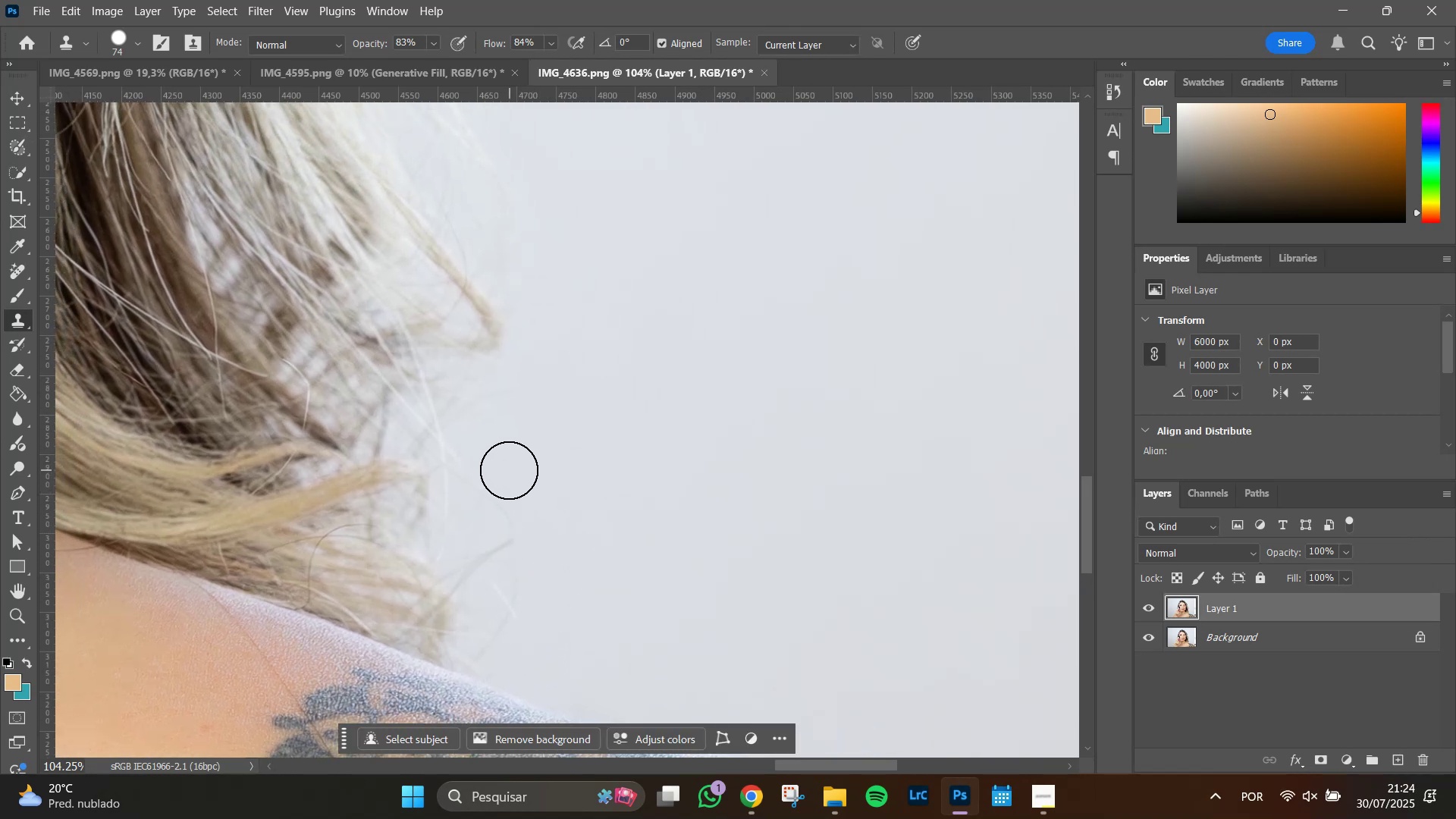 
left_click_drag(start_coordinate=[509, 470], to_coordinate=[521, 473])
 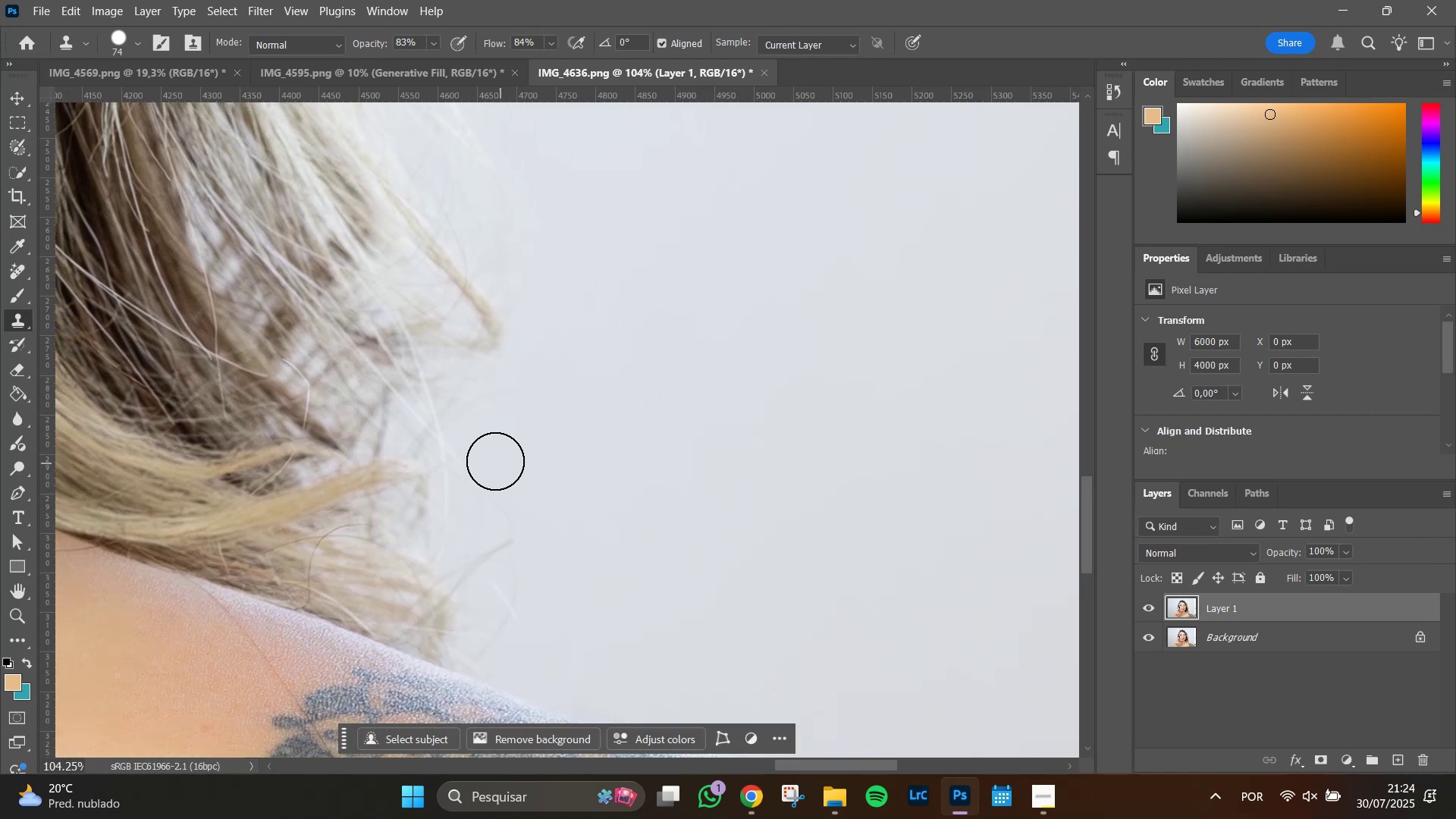 
left_click_drag(start_coordinate=[495, 460], to_coordinate=[495, 453])
 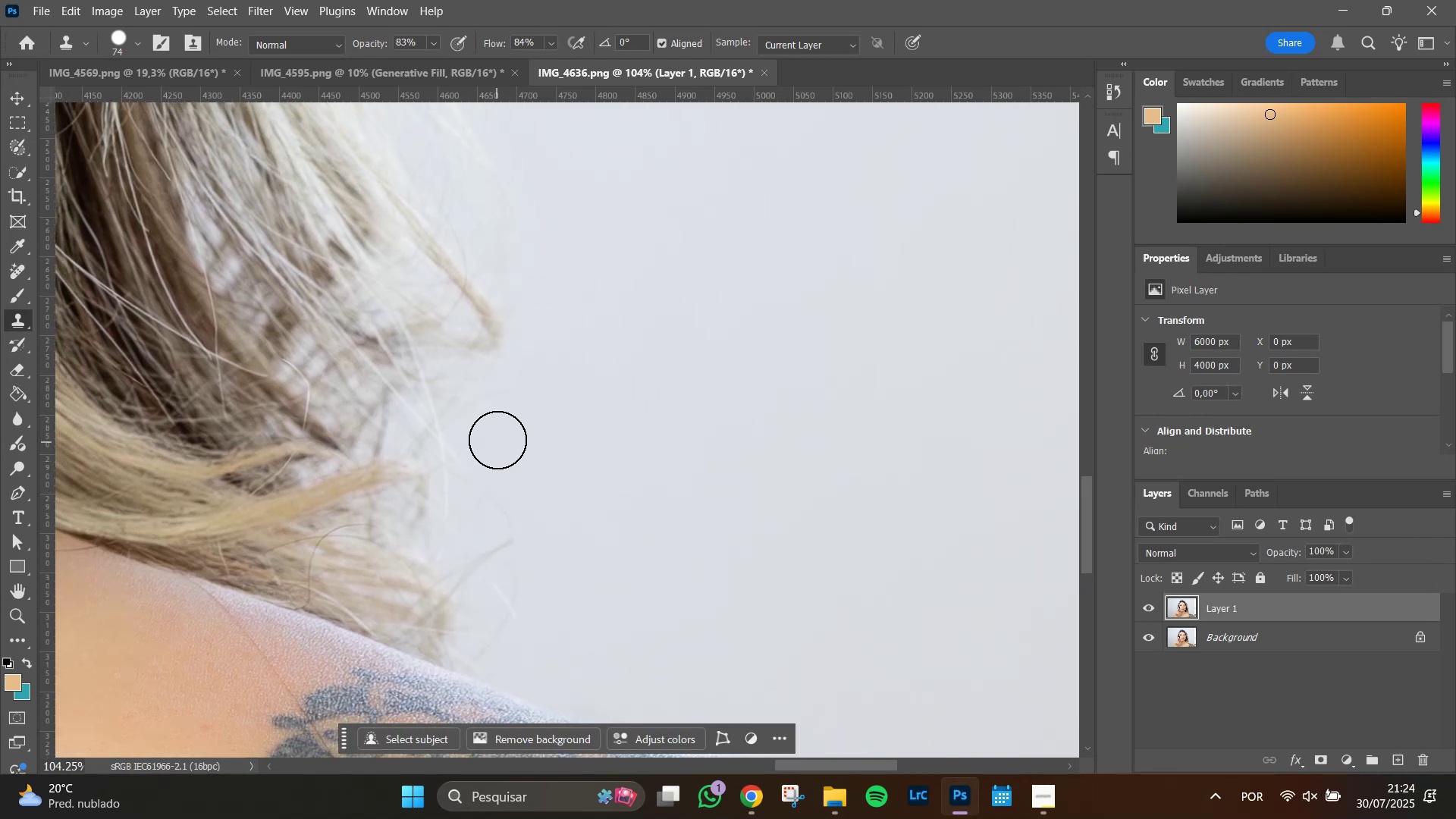 
left_click_drag(start_coordinate=[497, 440], to_coordinate=[529, 428])
 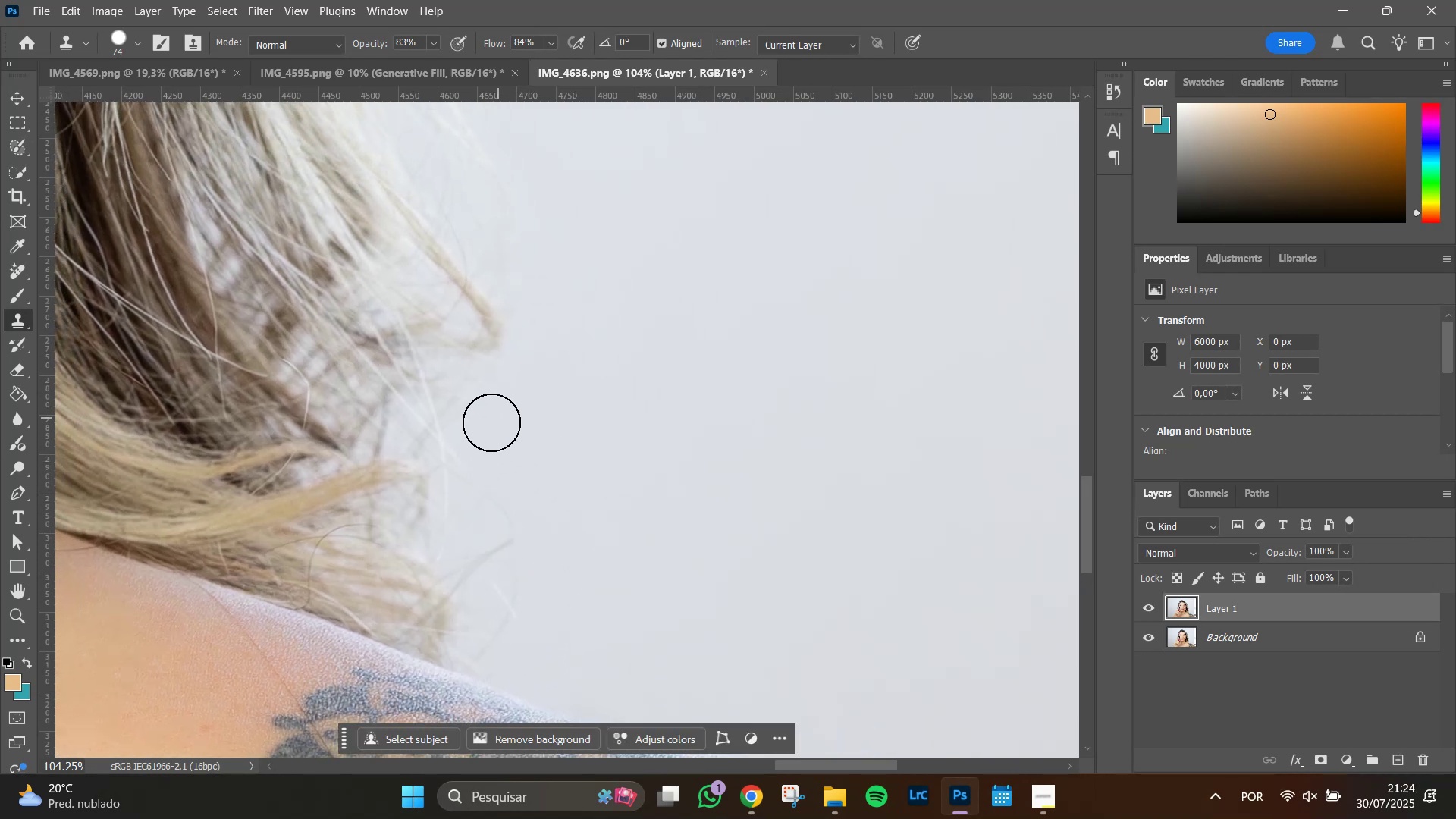 
left_click_drag(start_coordinate=[491, 422], to_coordinate=[545, 393])
 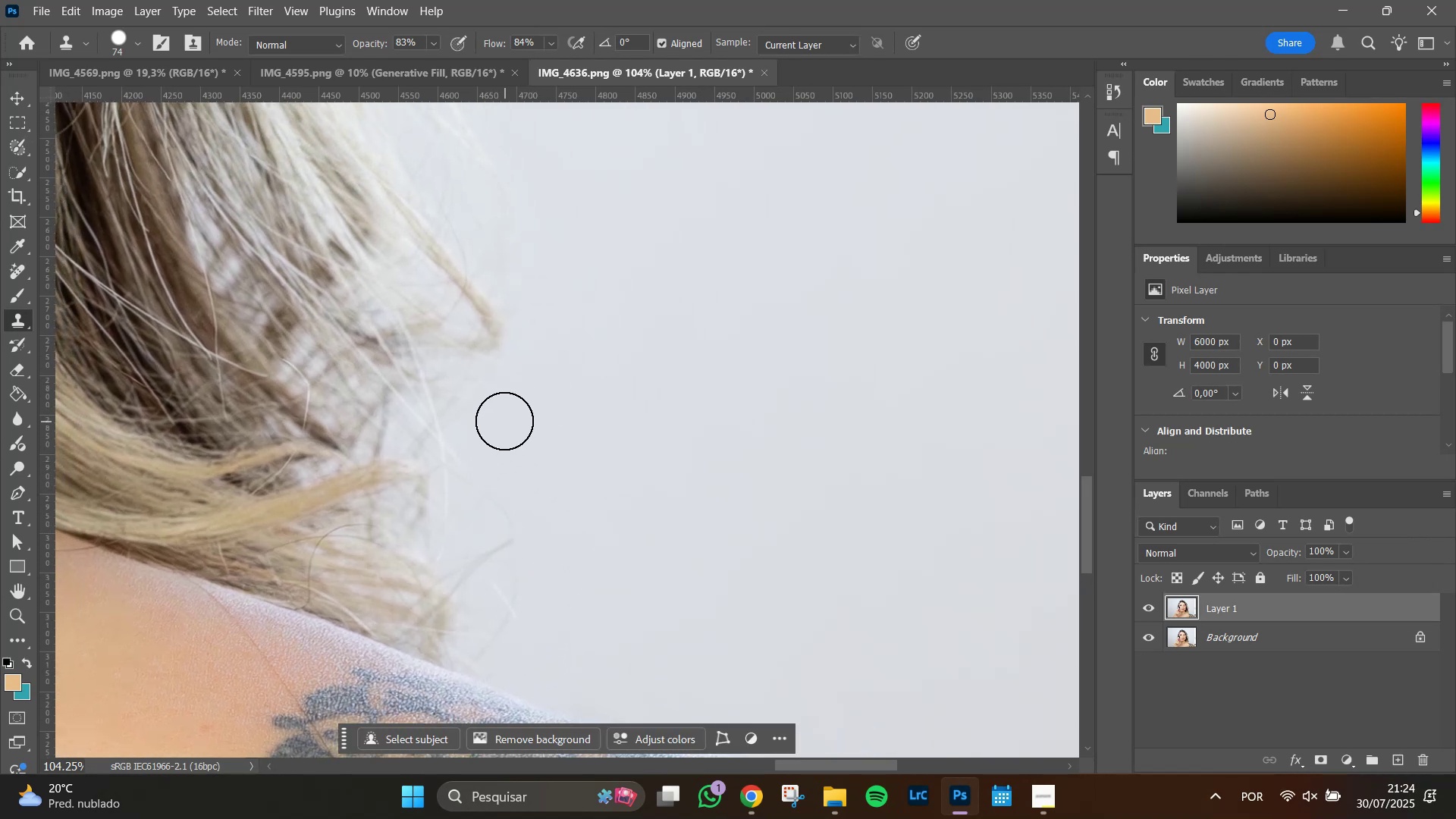 
left_click_drag(start_coordinate=[504, 421], to_coordinate=[581, 359])
 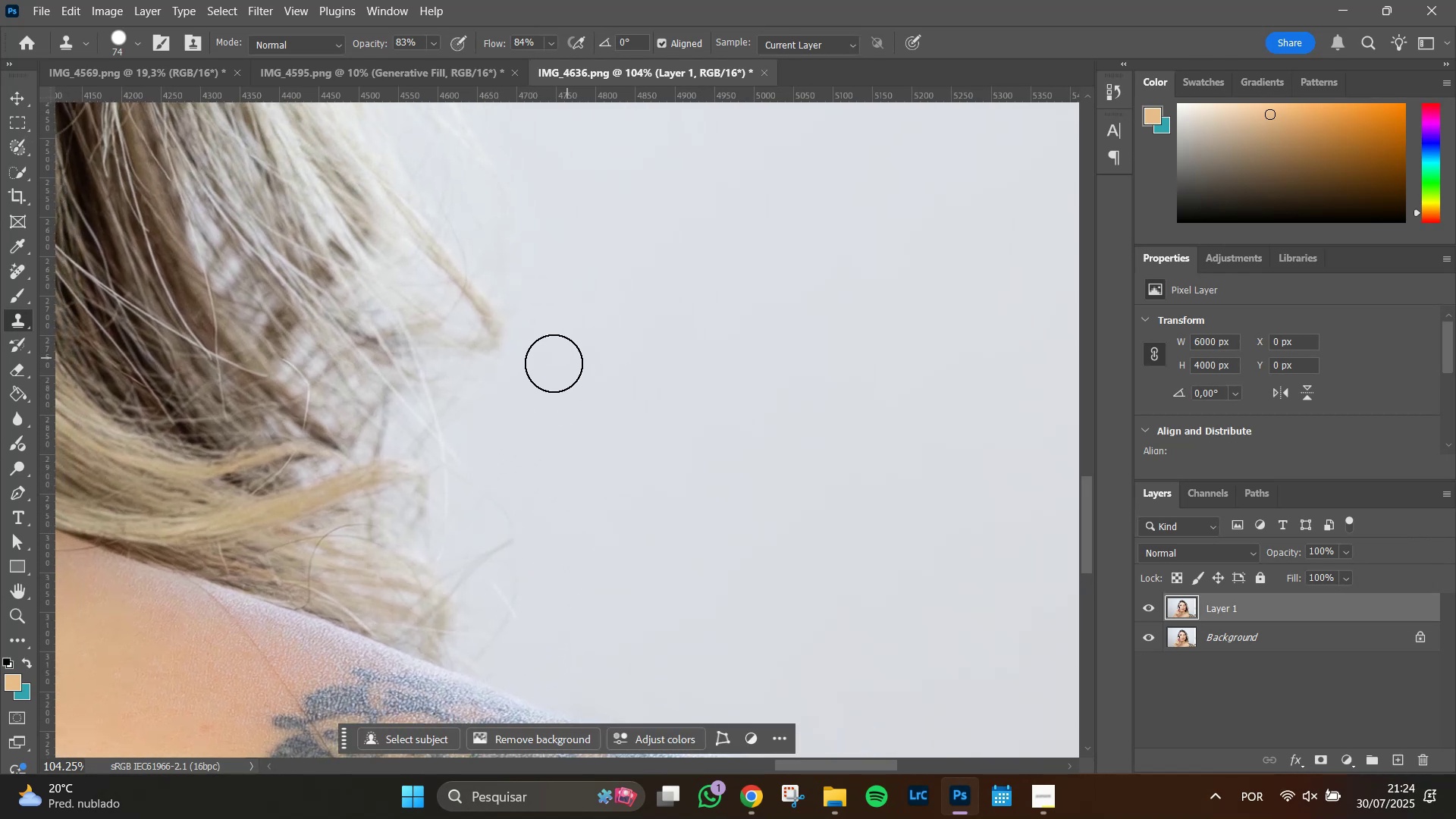 
left_click_drag(start_coordinate=[551, 364], to_coordinate=[595, 305])
 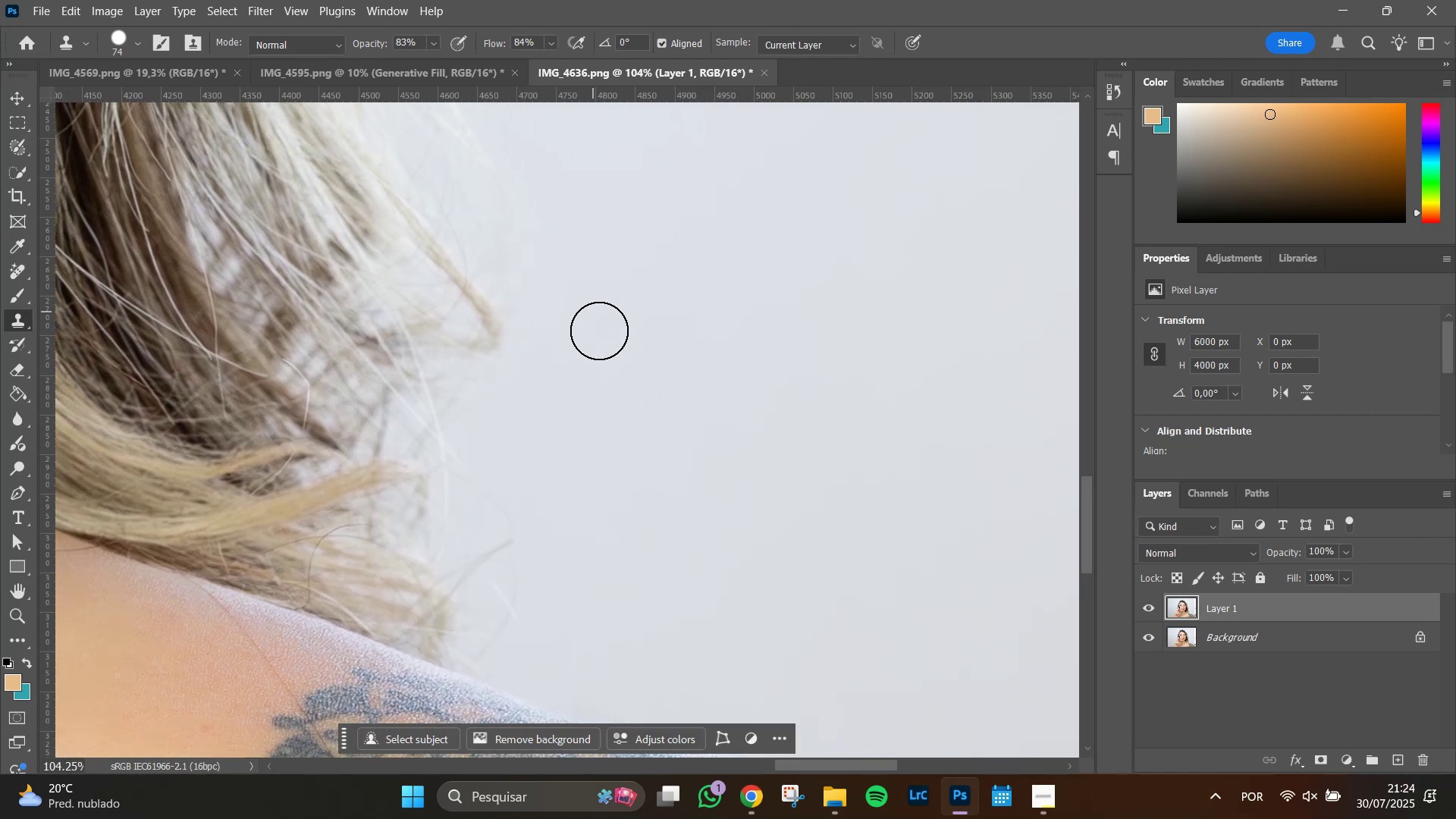 
hold_key(key=Space, duration=0.71)
 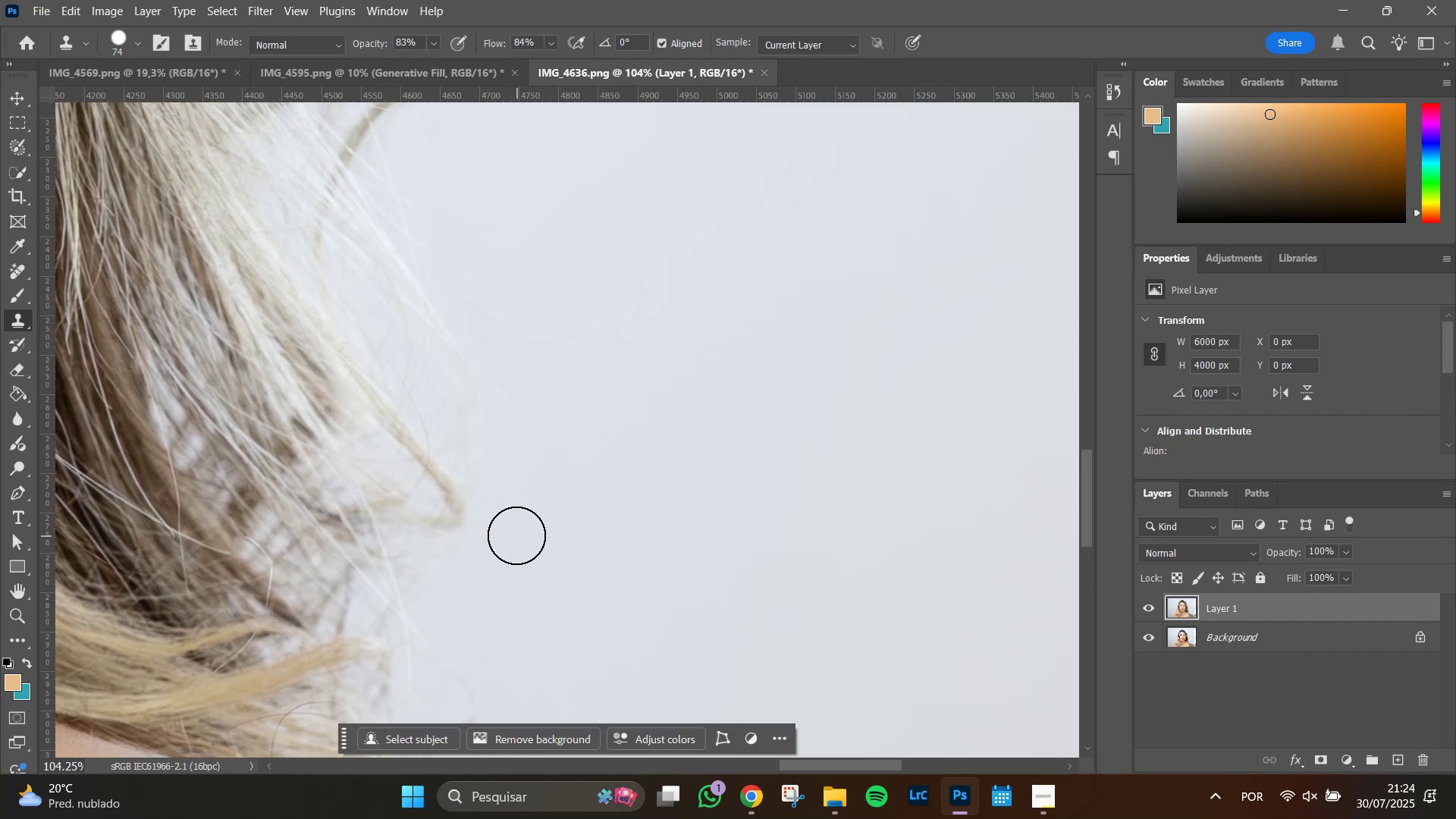 
left_click_drag(start_coordinate=[626, 345], to_coordinate=[588, 522])
 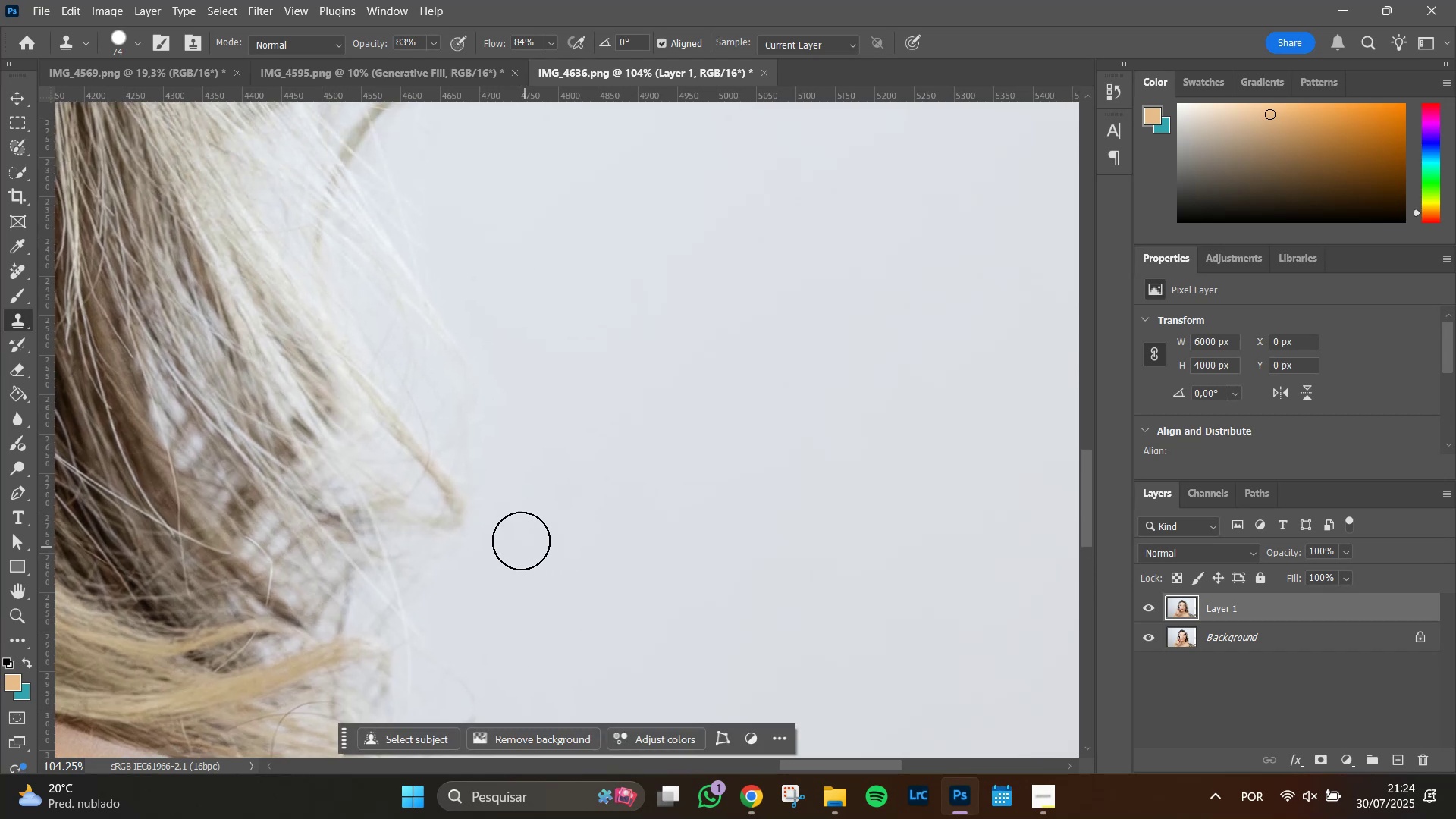 
left_click_drag(start_coordinate=[514, 534], to_coordinate=[534, 426])
 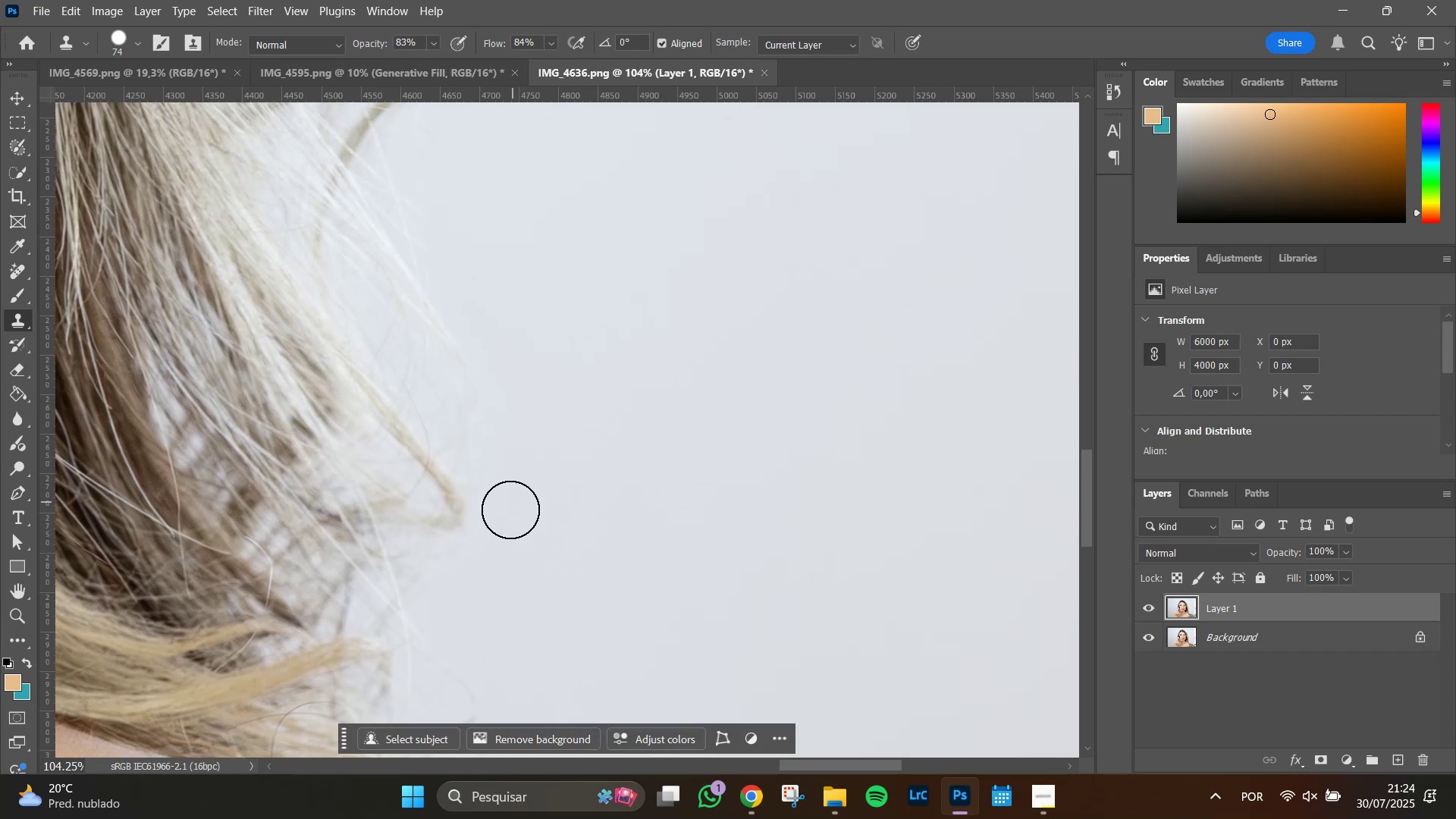 
left_click_drag(start_coordinate=[512, 504], to_coordinate=[507, 357])
 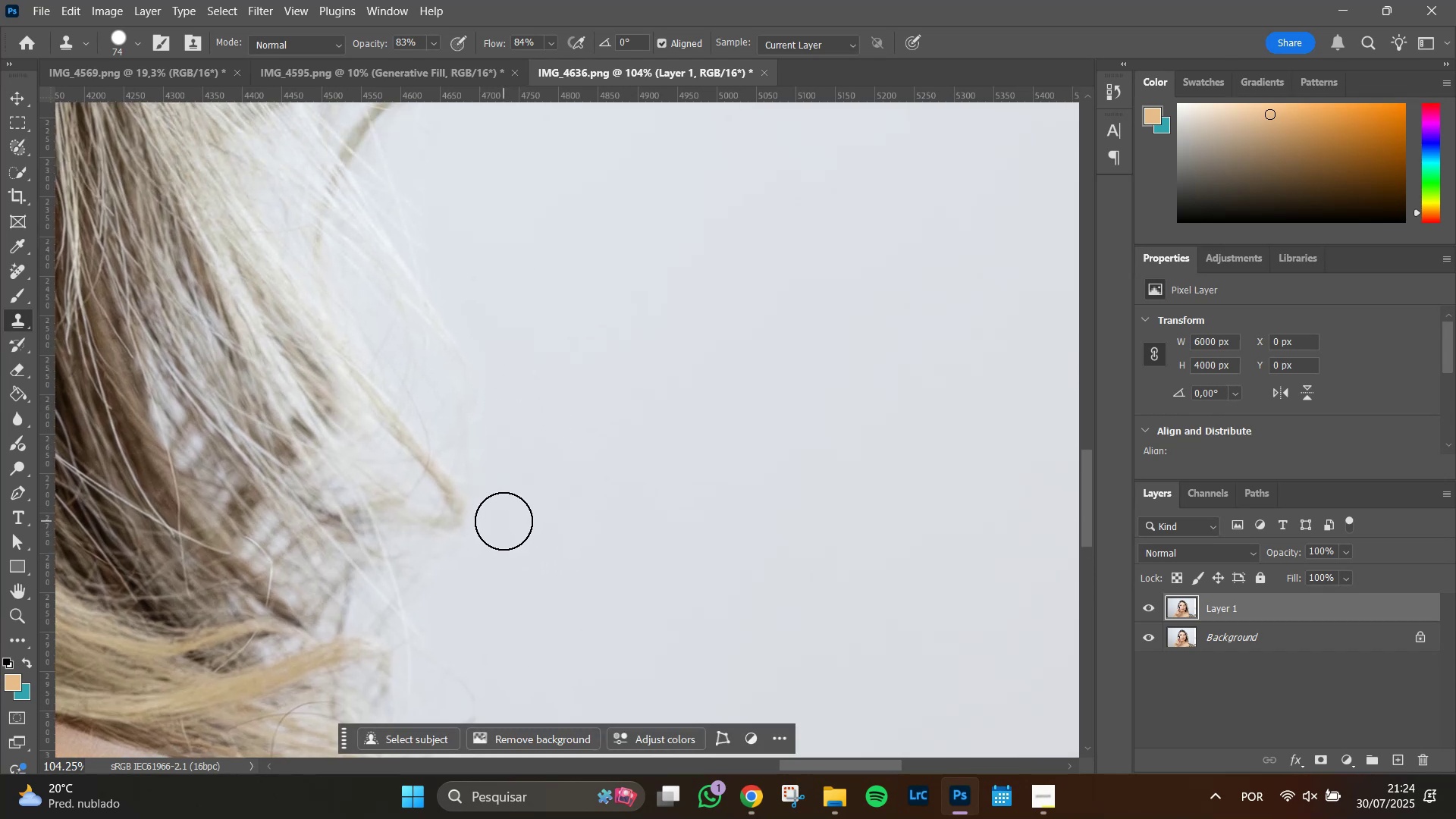 
left_click_drag(start_coordinate=[513, 516], to_coordinate=[504, 323])
 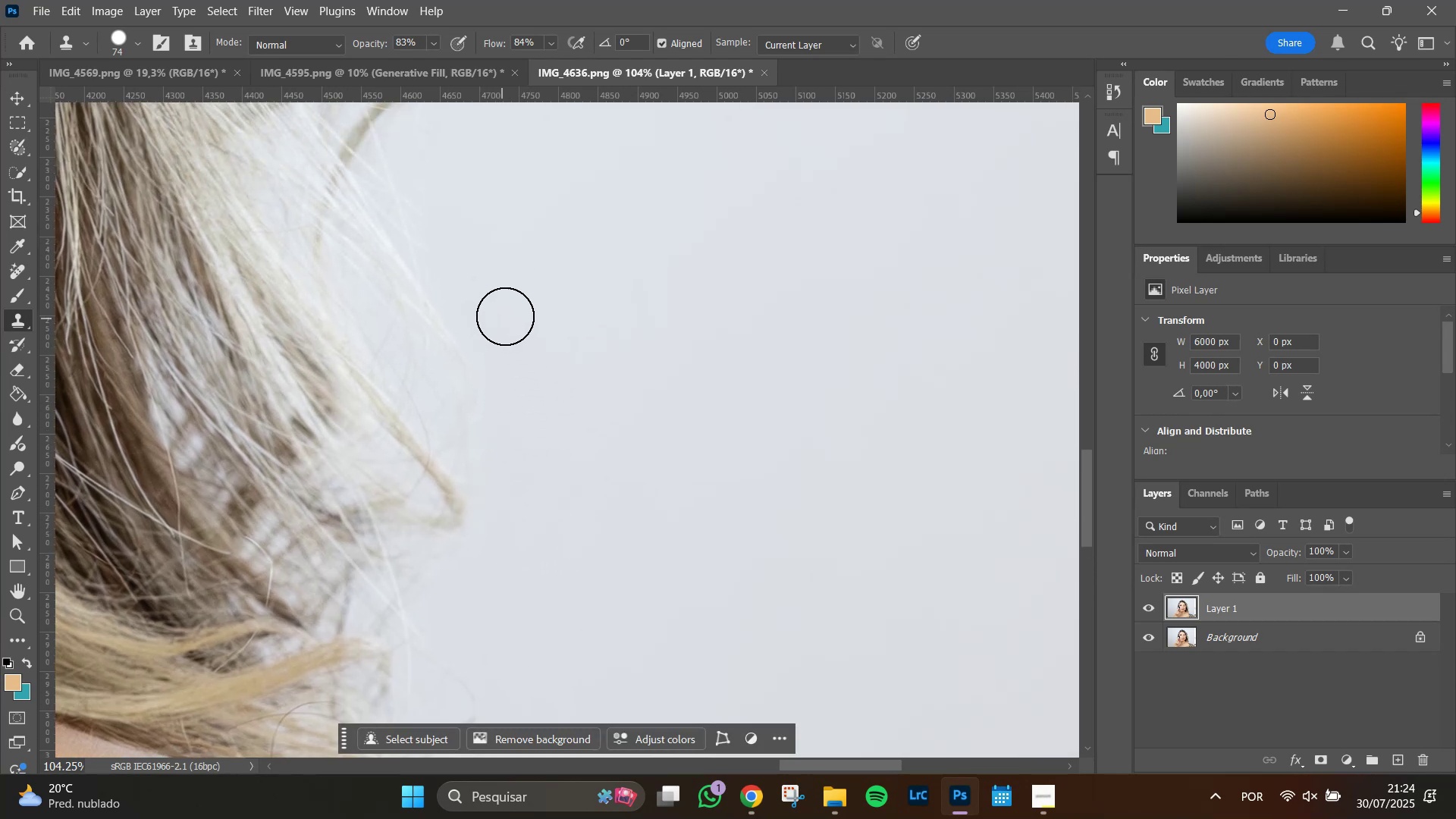 
hold_key(key=Space, duration=0.93)
 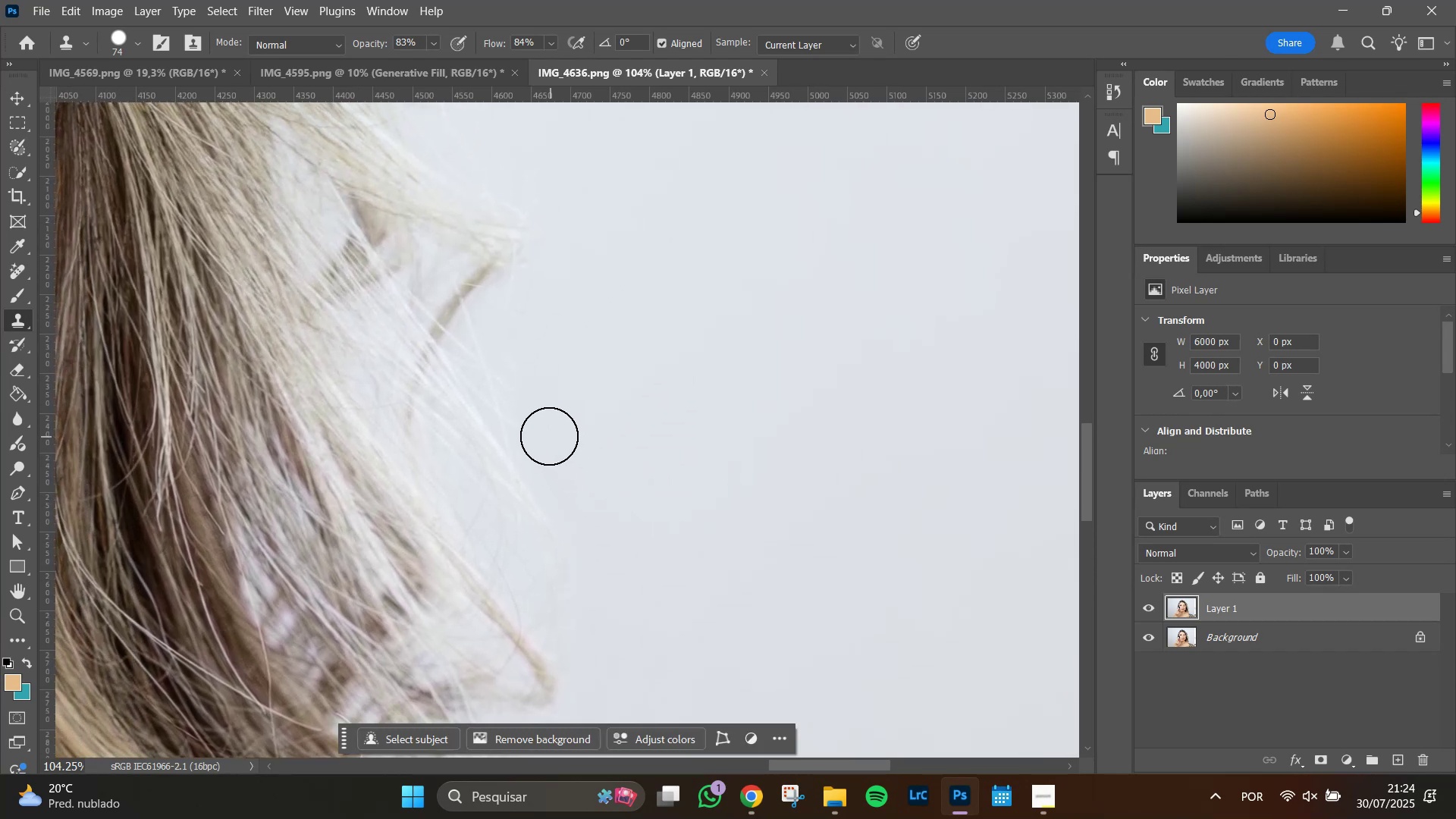 
left_click_drag(start_coordinate=[509, 316], to_coordinate=[600, 493])
 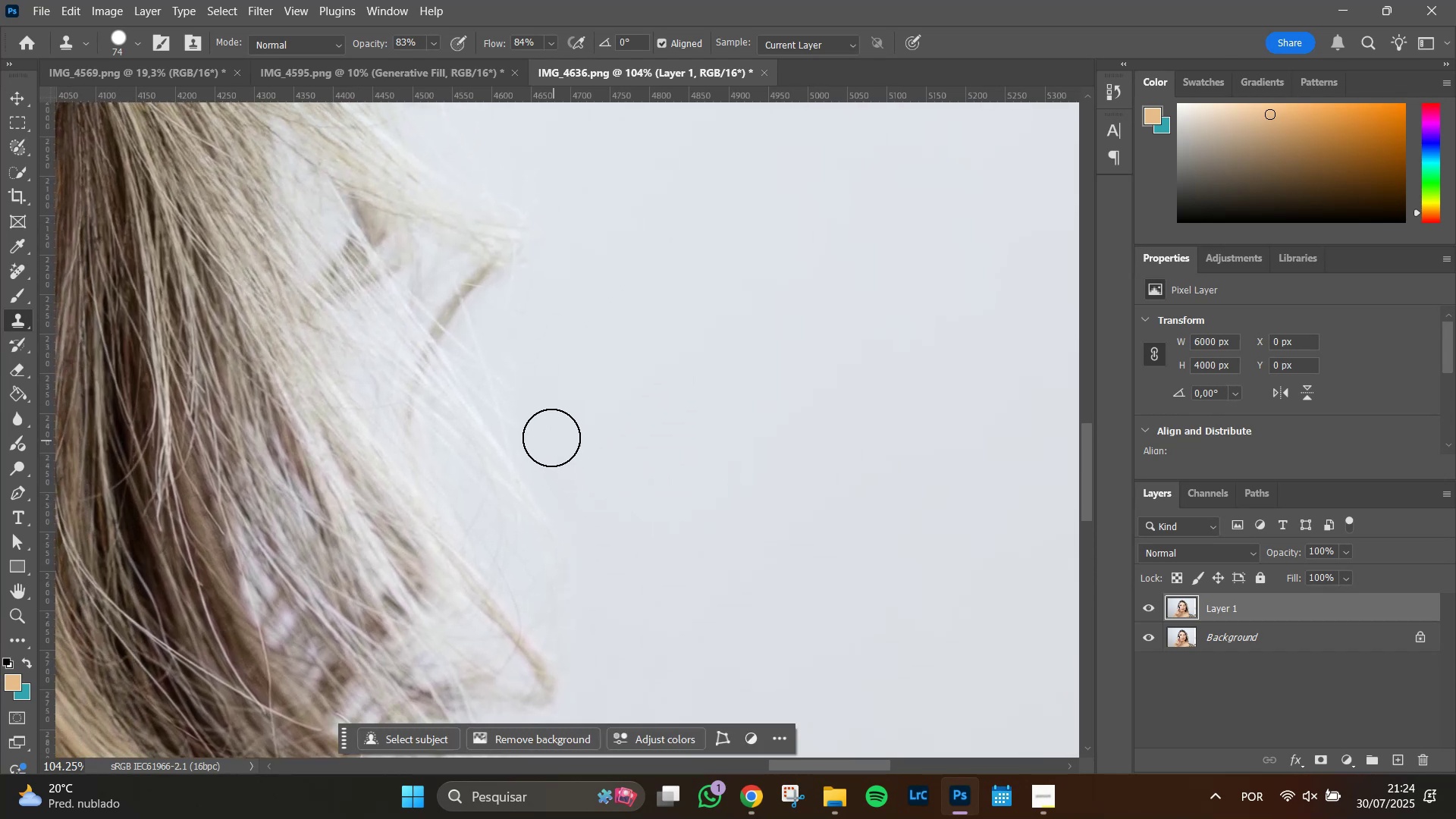 
left_click_drag(start_coordinate=[548, 435], to_coordinate=[547, 366])
 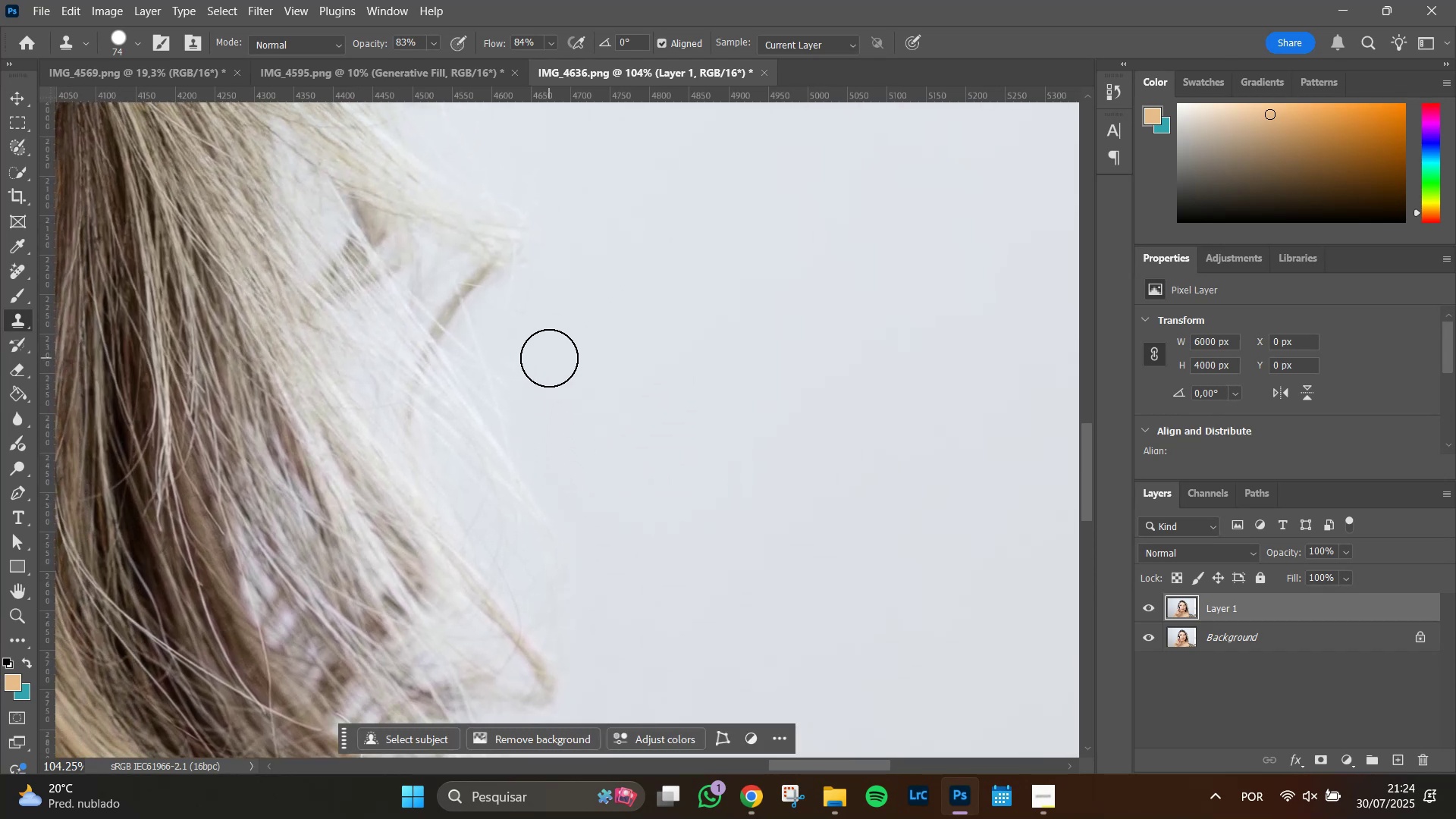 
left_click_drag(start_coordinate=[549, 358], to_coordinate=[603, 529])
 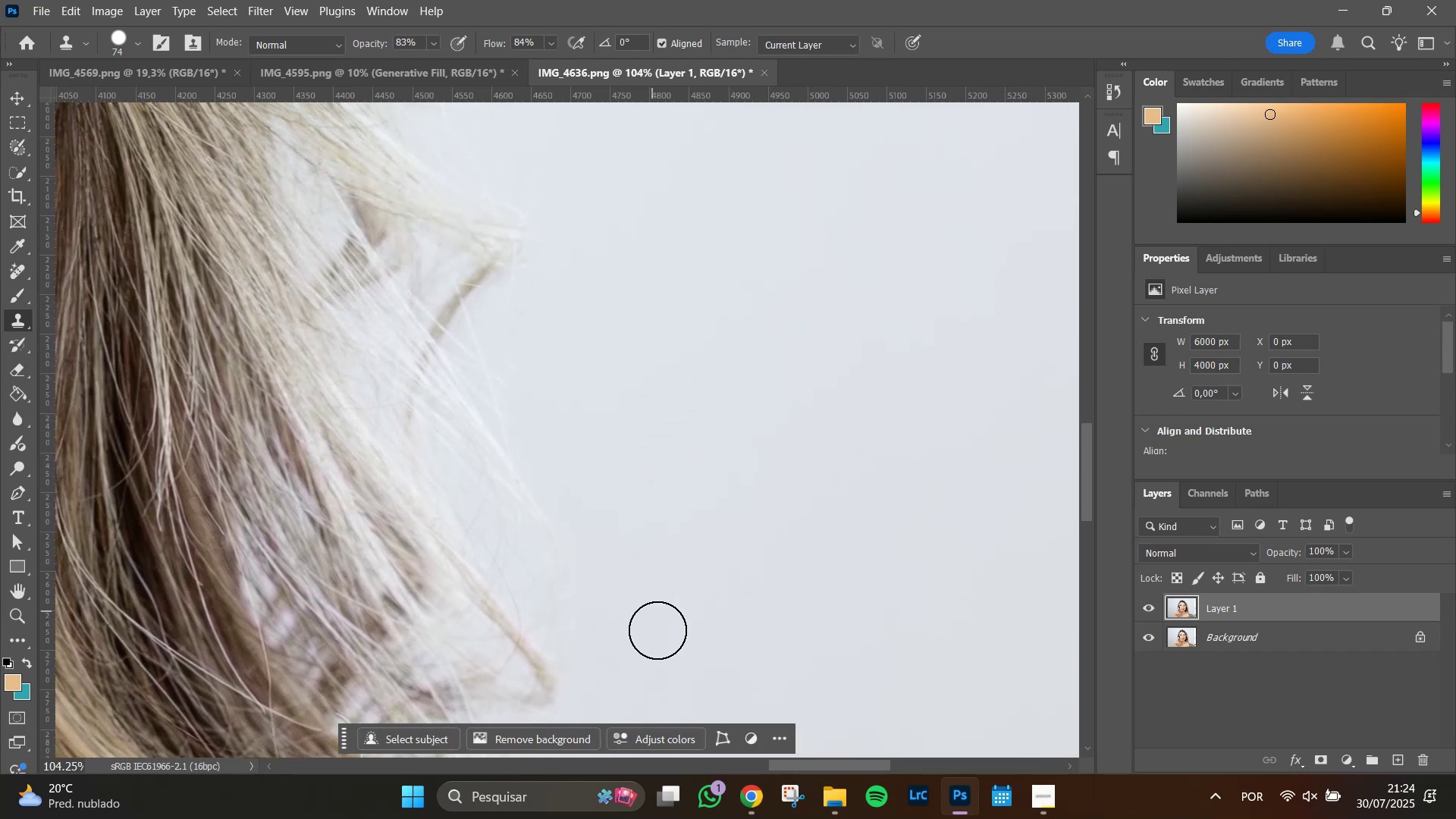 
hold_key(key=Space, duration=1.51)
 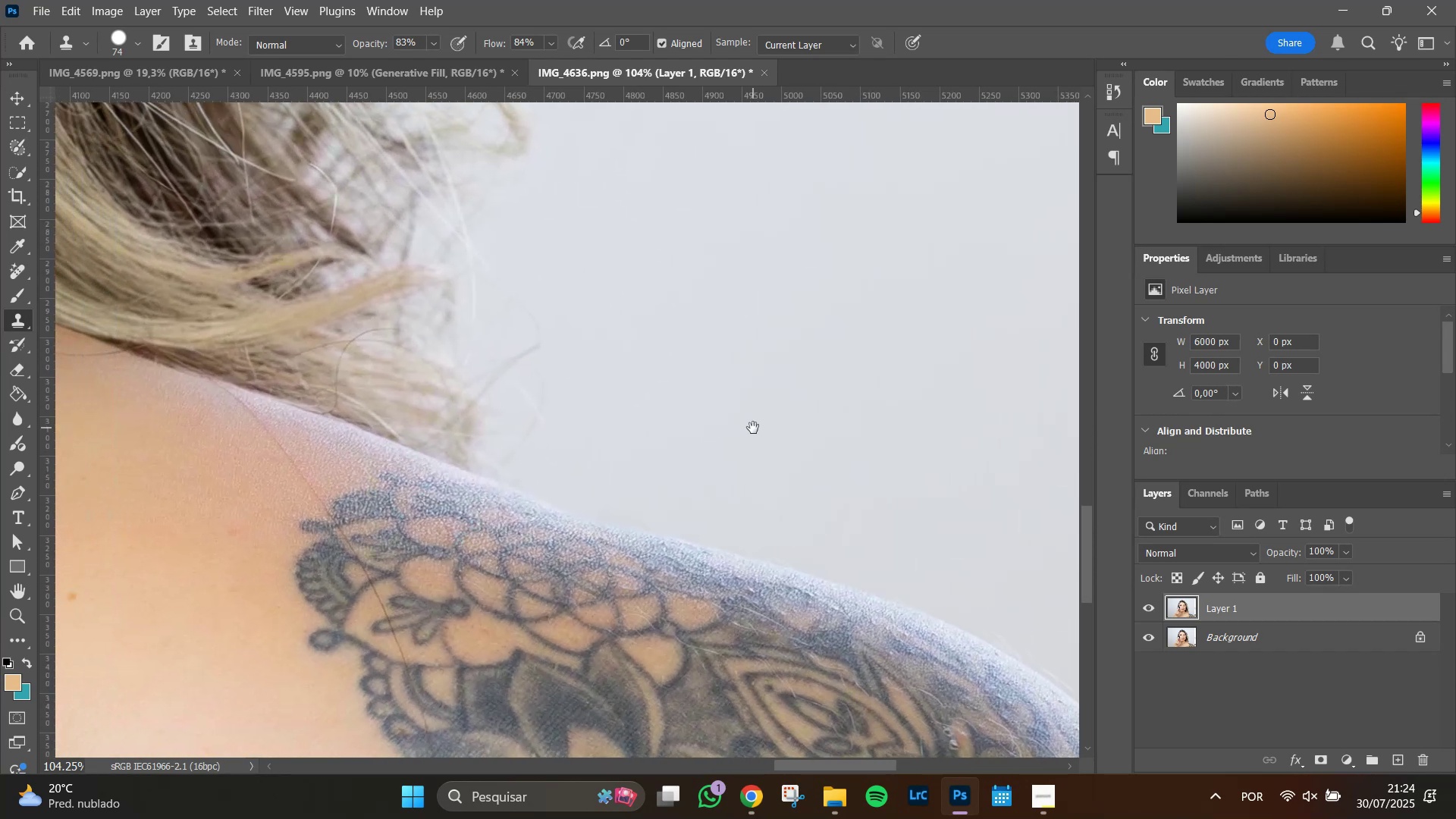 
left_click_drag(start_coordinate=[665, 618], to_coordinate=[633, 371])
 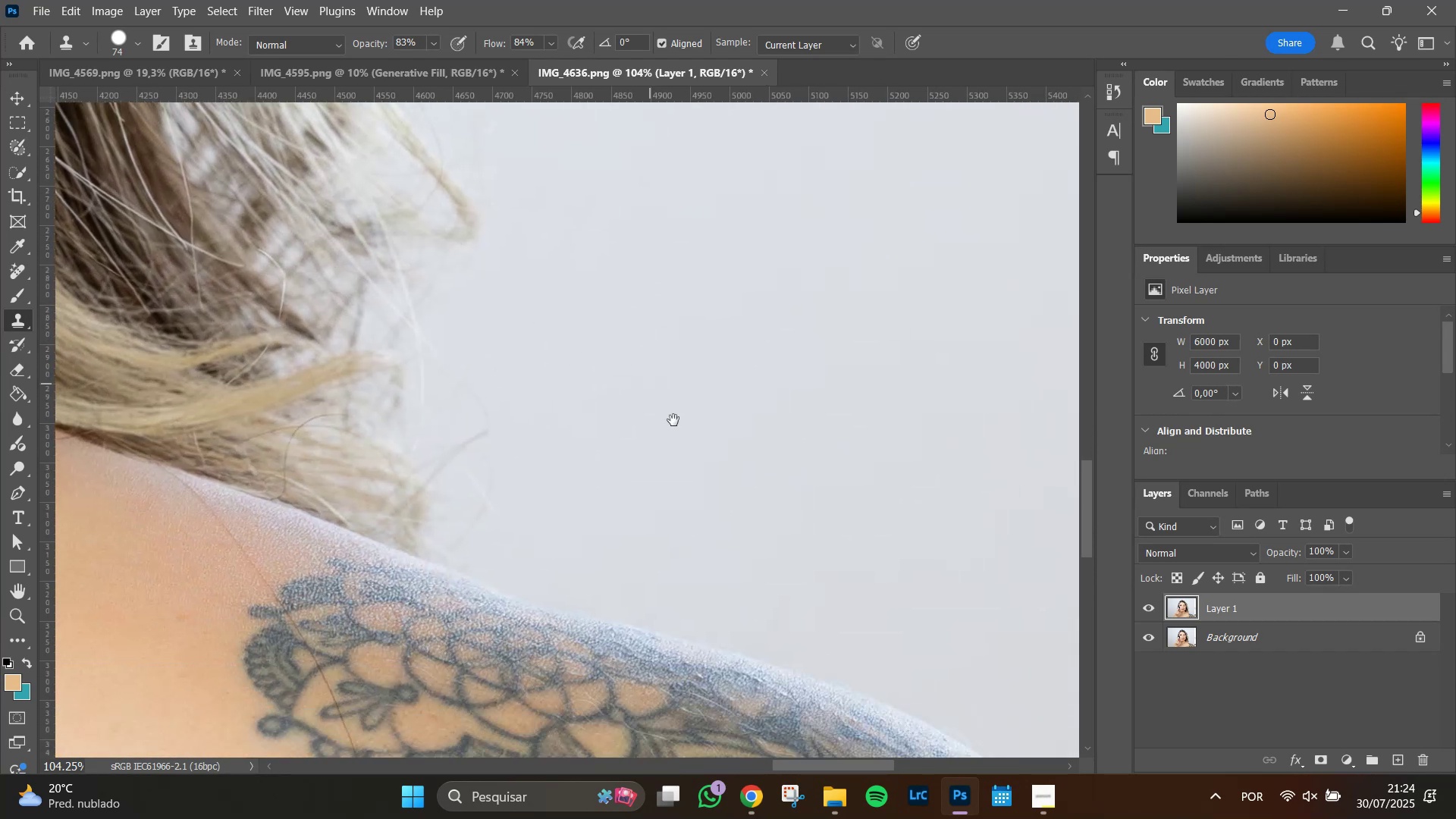 
left_click_drag(start_coordinate=[682, 433], to_coordinate=[753, 428])
 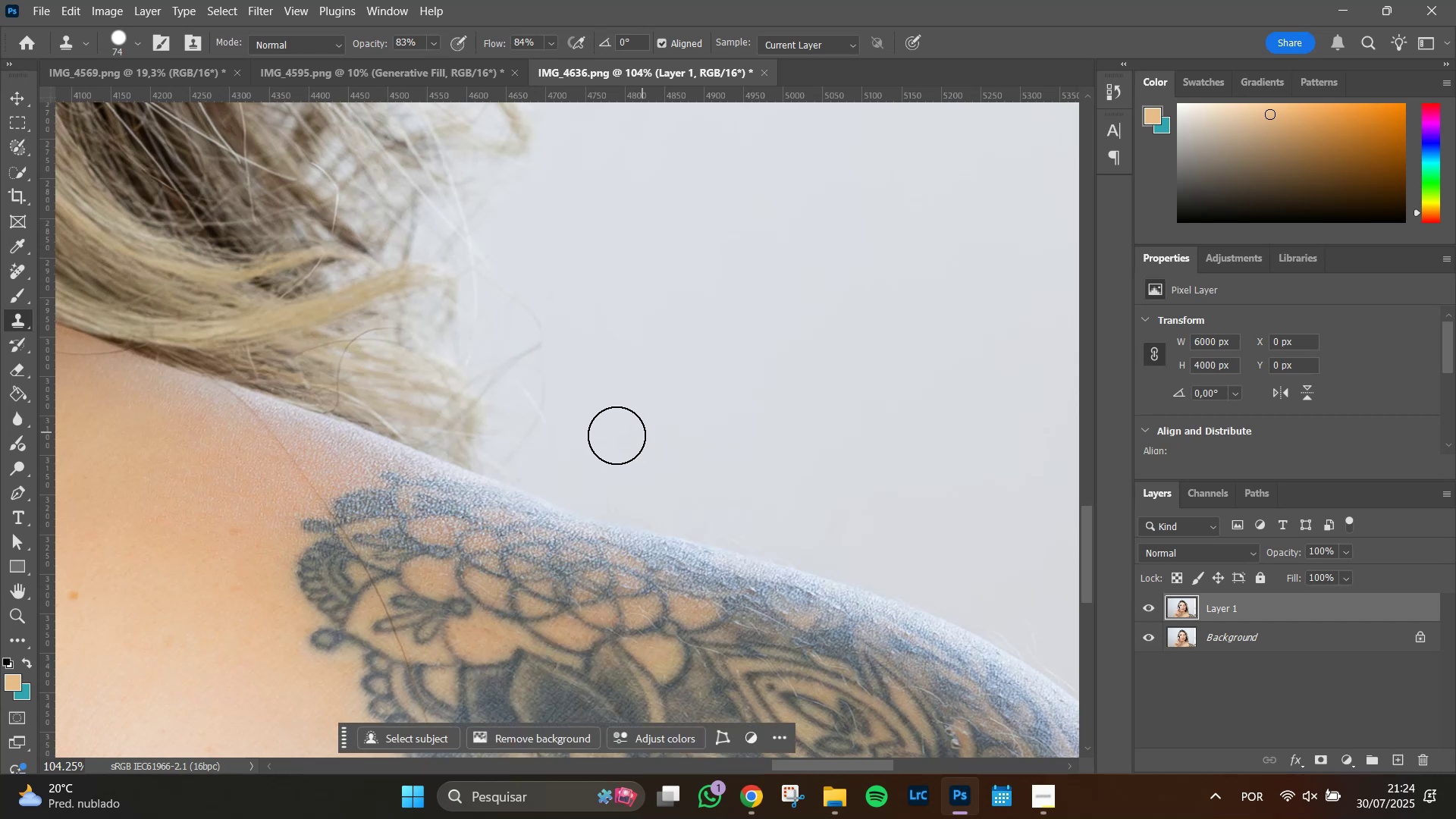 
hold_key(key=Space, duration=1.05)
 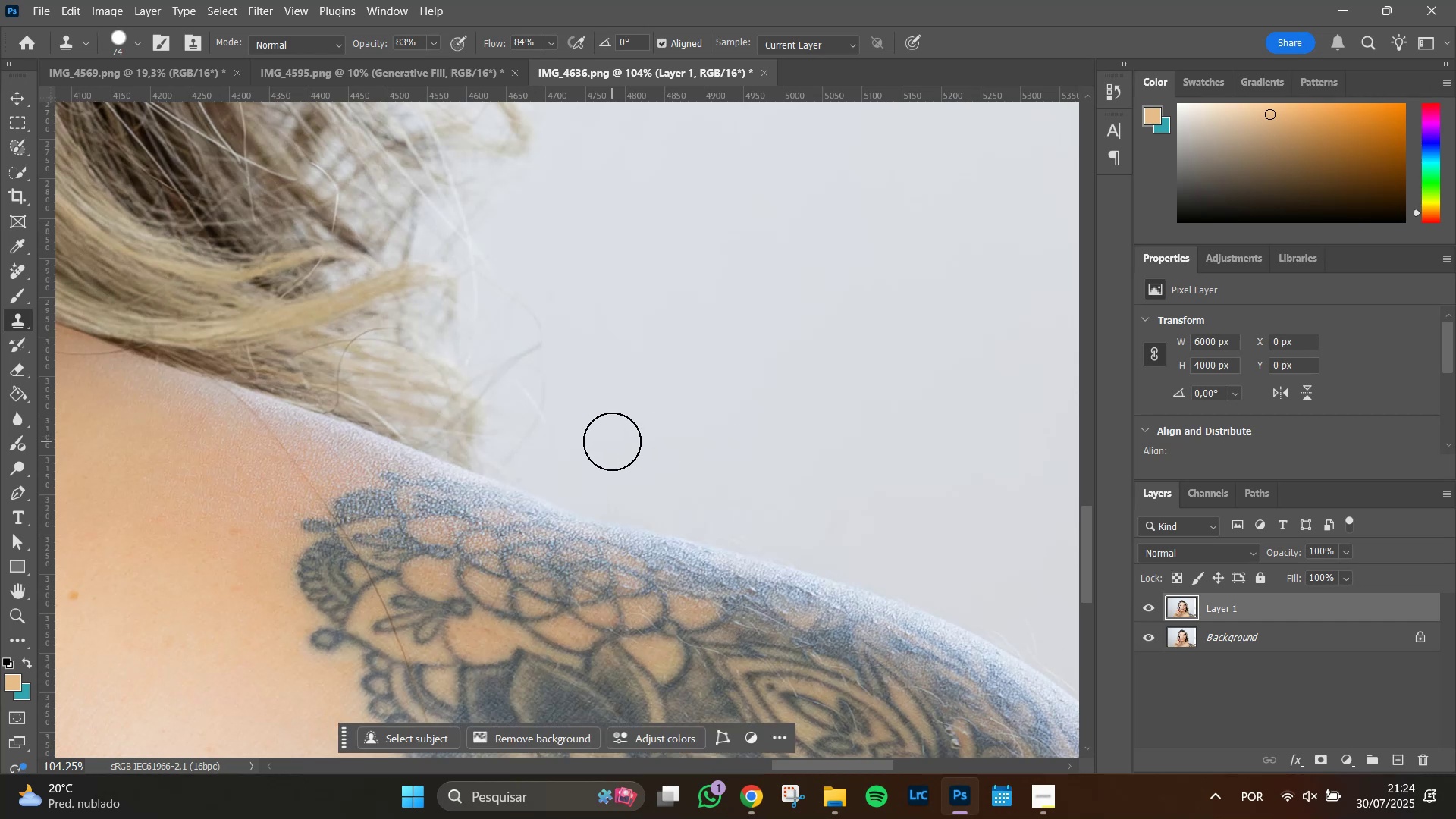 
key(Alt+Space)
 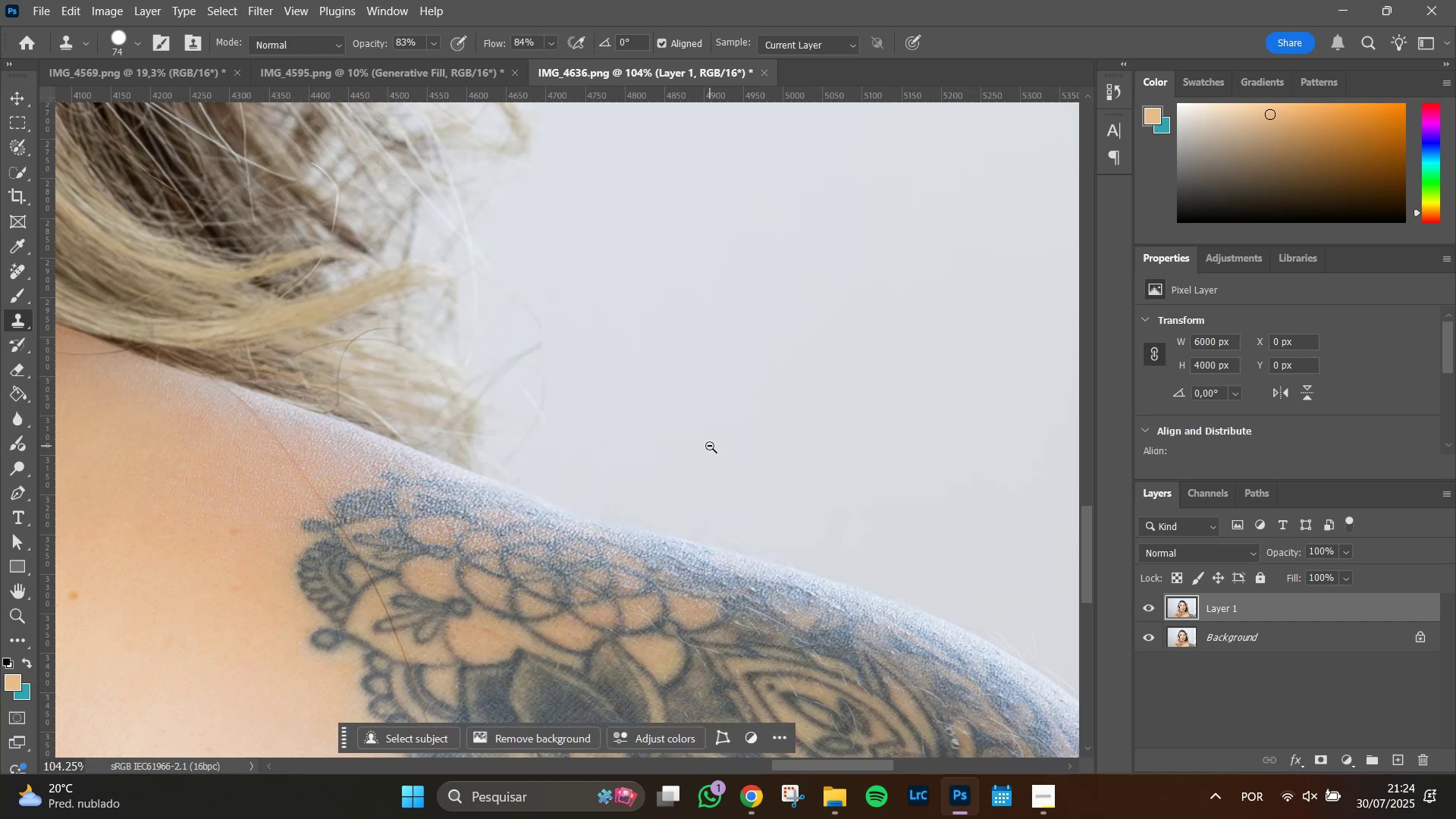 
scroll: coordinate [710, 446], scroll_direction: down, amount: 4.0
 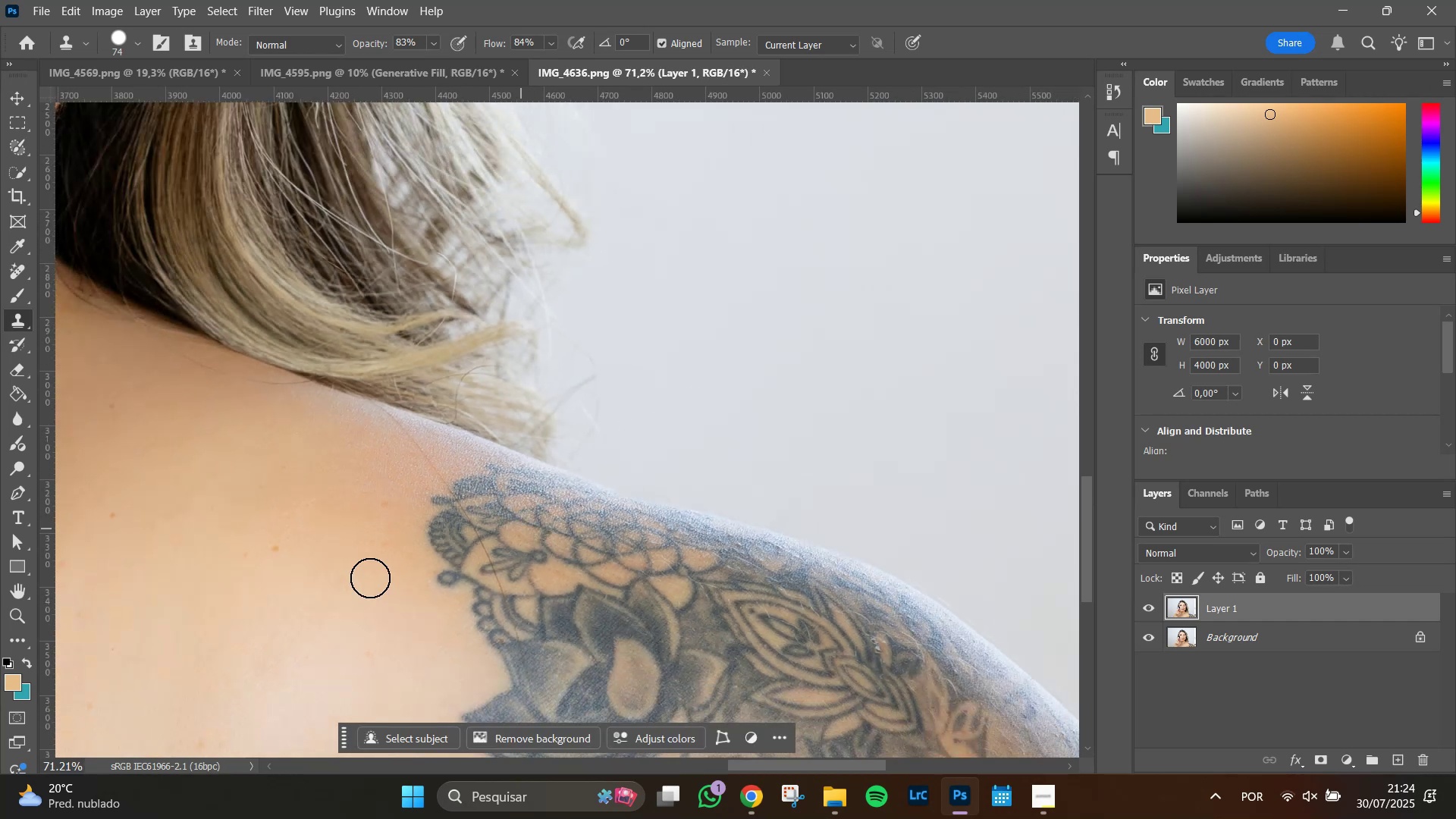 
key(Alt+AltLeft)
 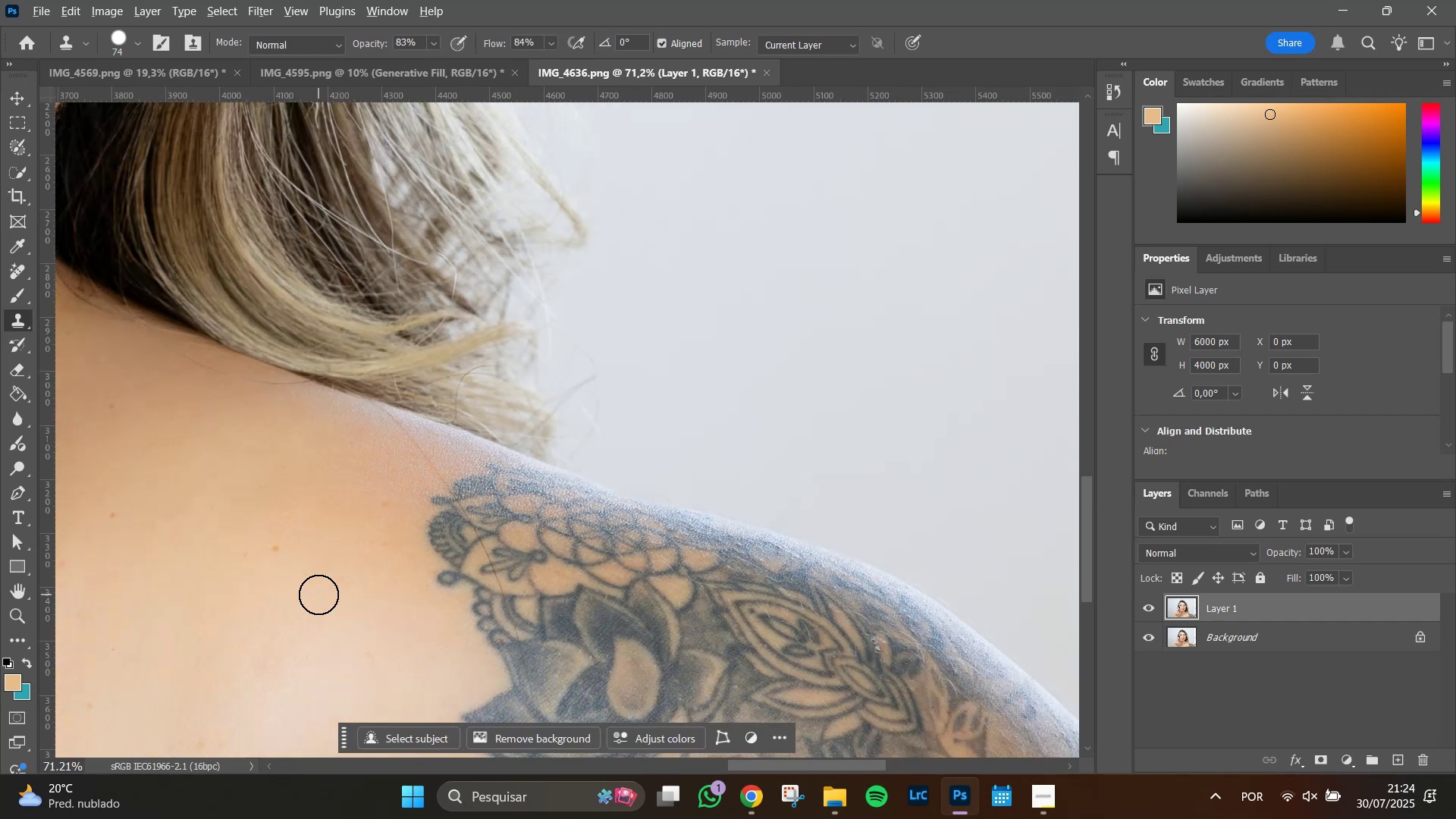 
scroll: coordinate [318, 595], scroll_direction: up, amount: 1.0
 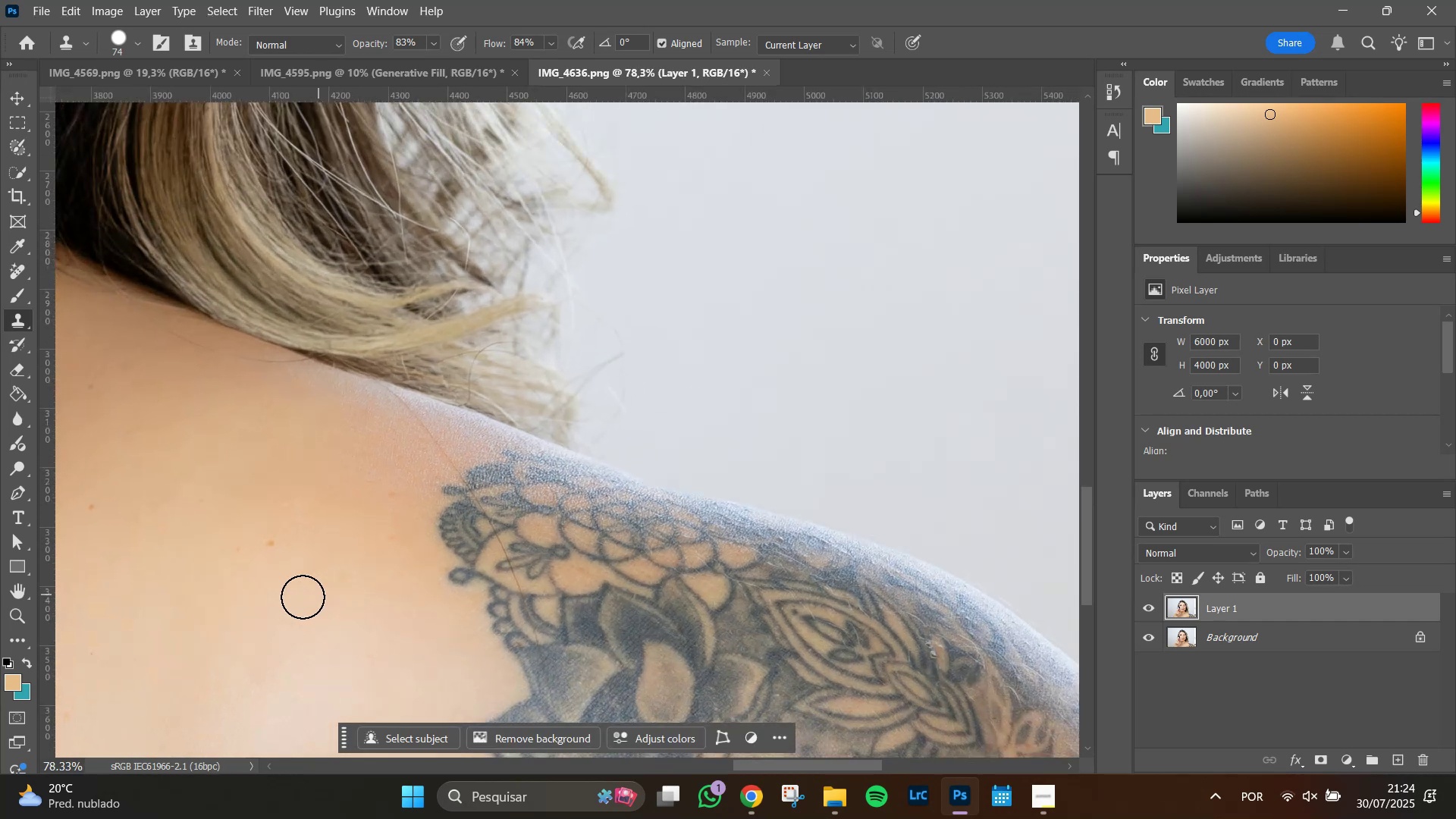 
hold_key(key=Space, duration=1.15)
 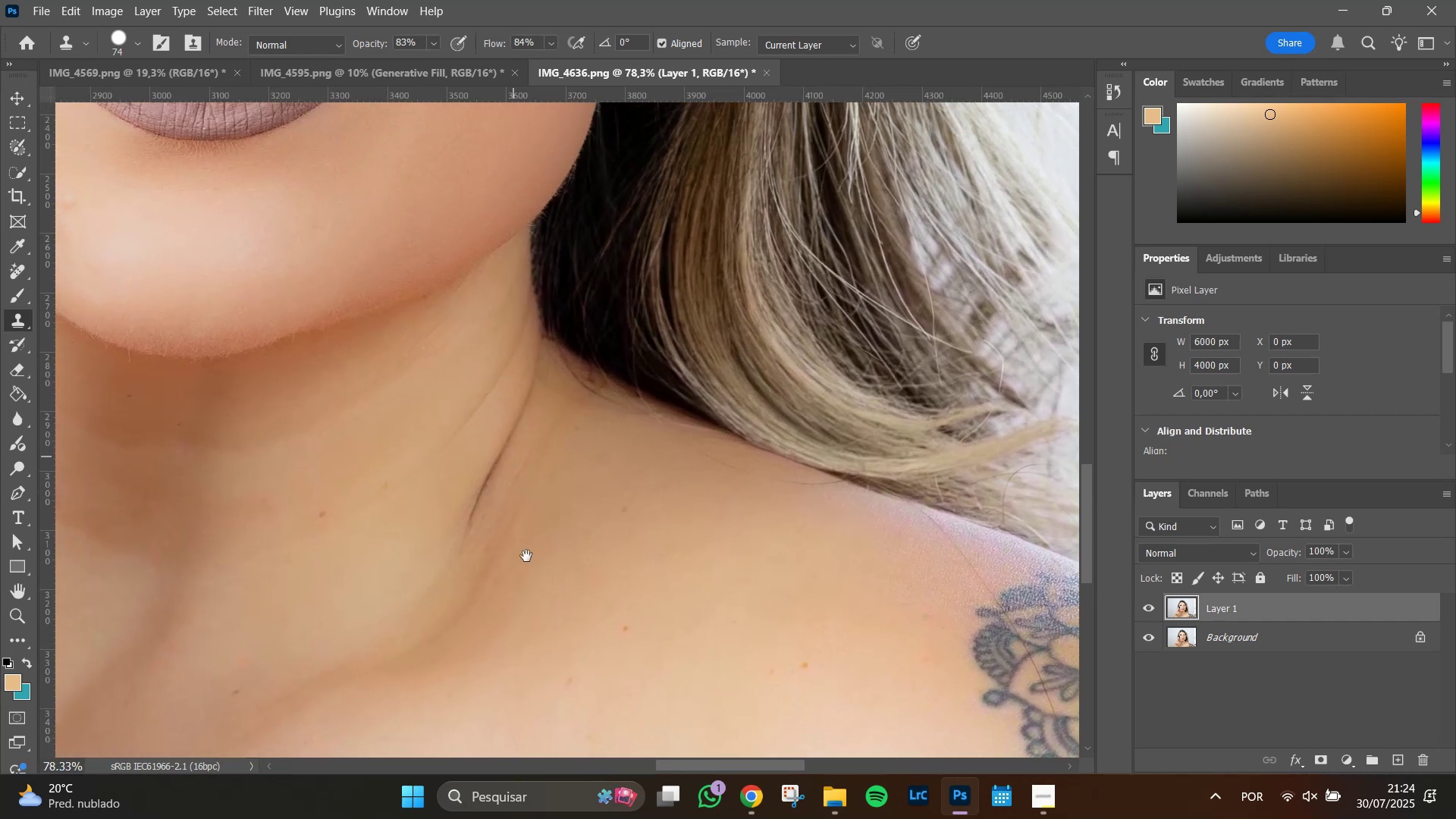 
left_click_drag(start_coordinate=[265, 591], to_coordinate=[786, 678])
 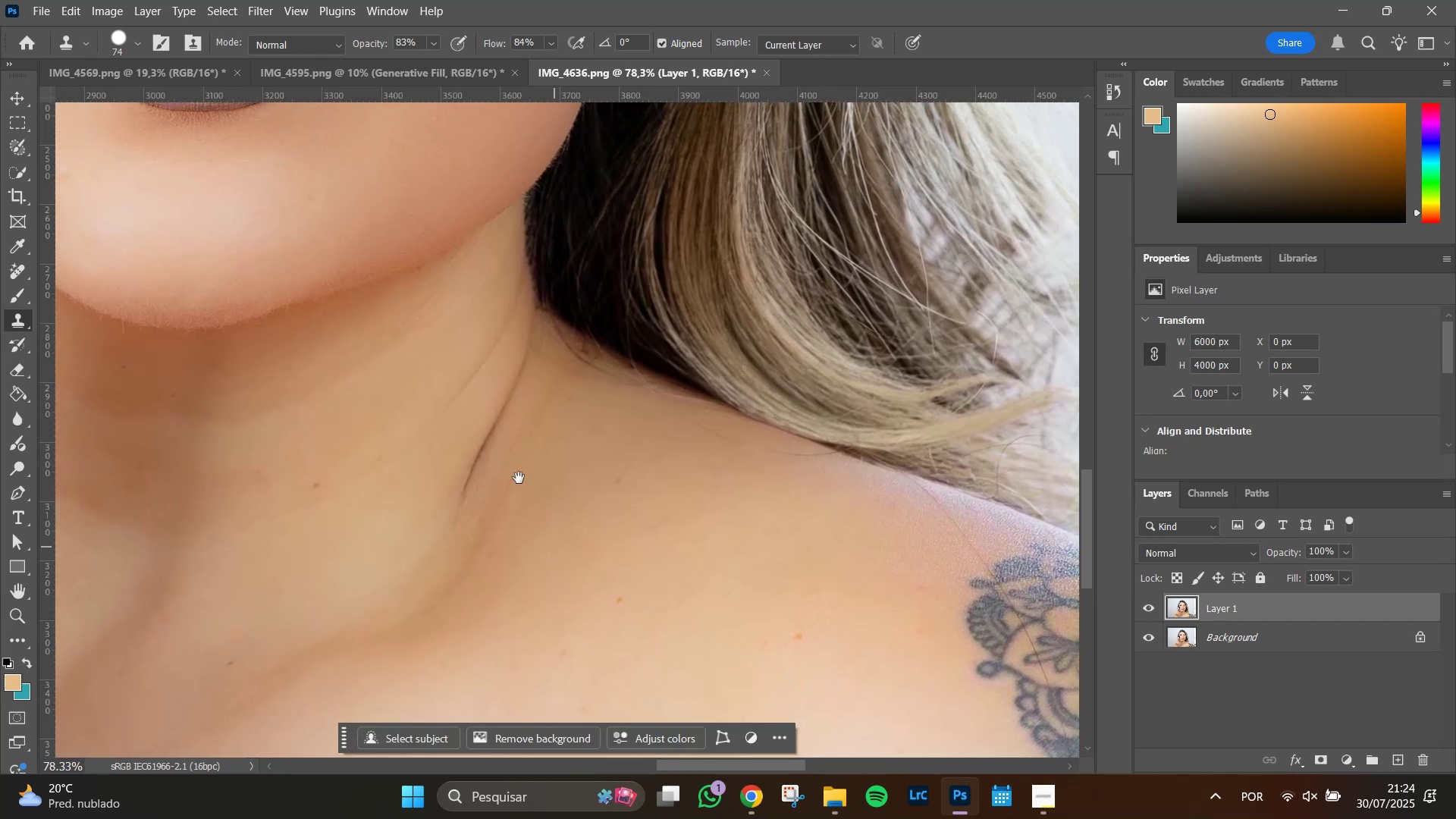 
hold_key(key=Space, duration=1.51)
 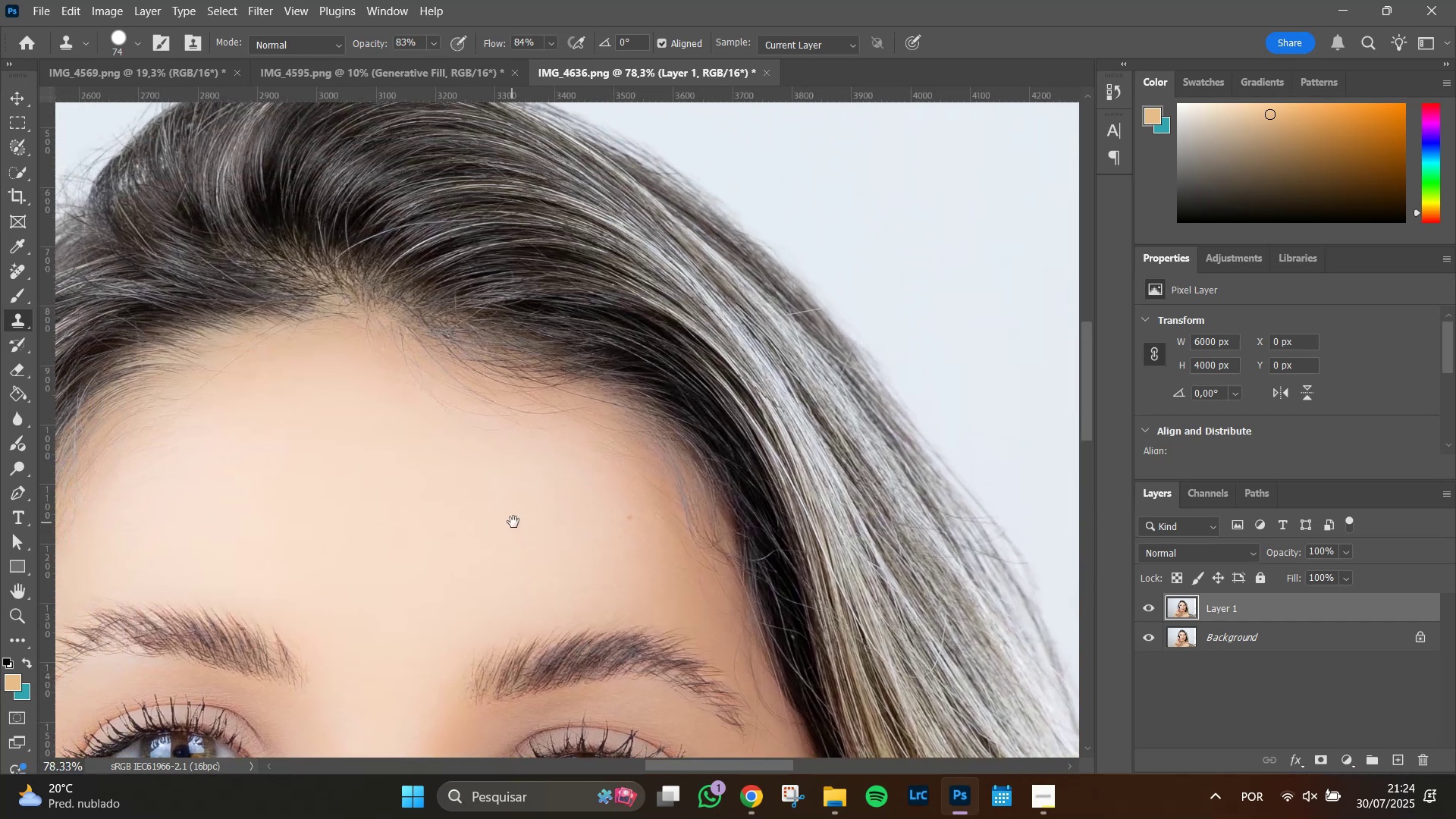 
left_click_drag(start_coordinate=[482, 322], to_coordinate=[520, 727])
 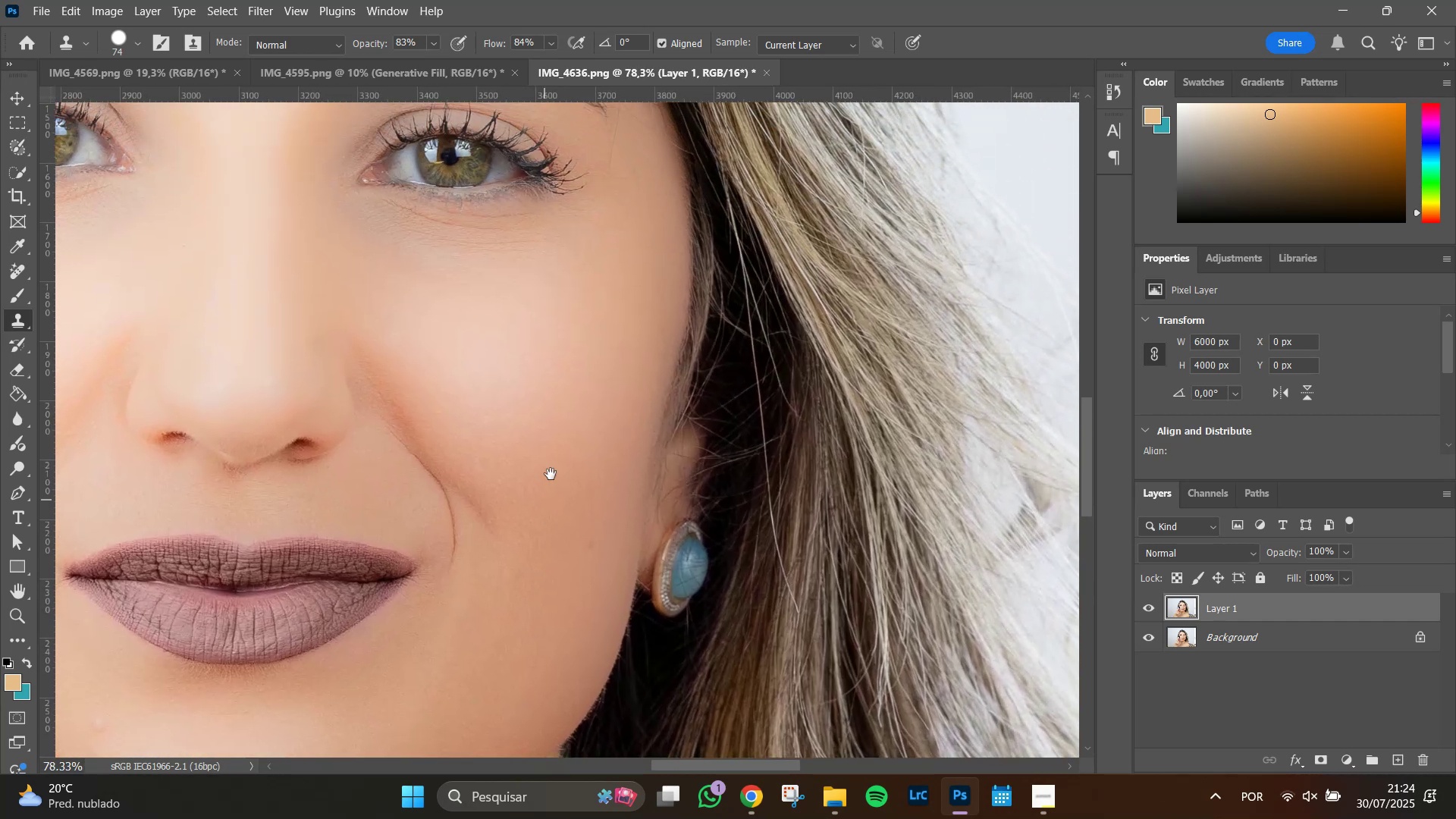 
left_click_drag(start_coordinate=[555, 449], to_coordinate=[601, 632])
 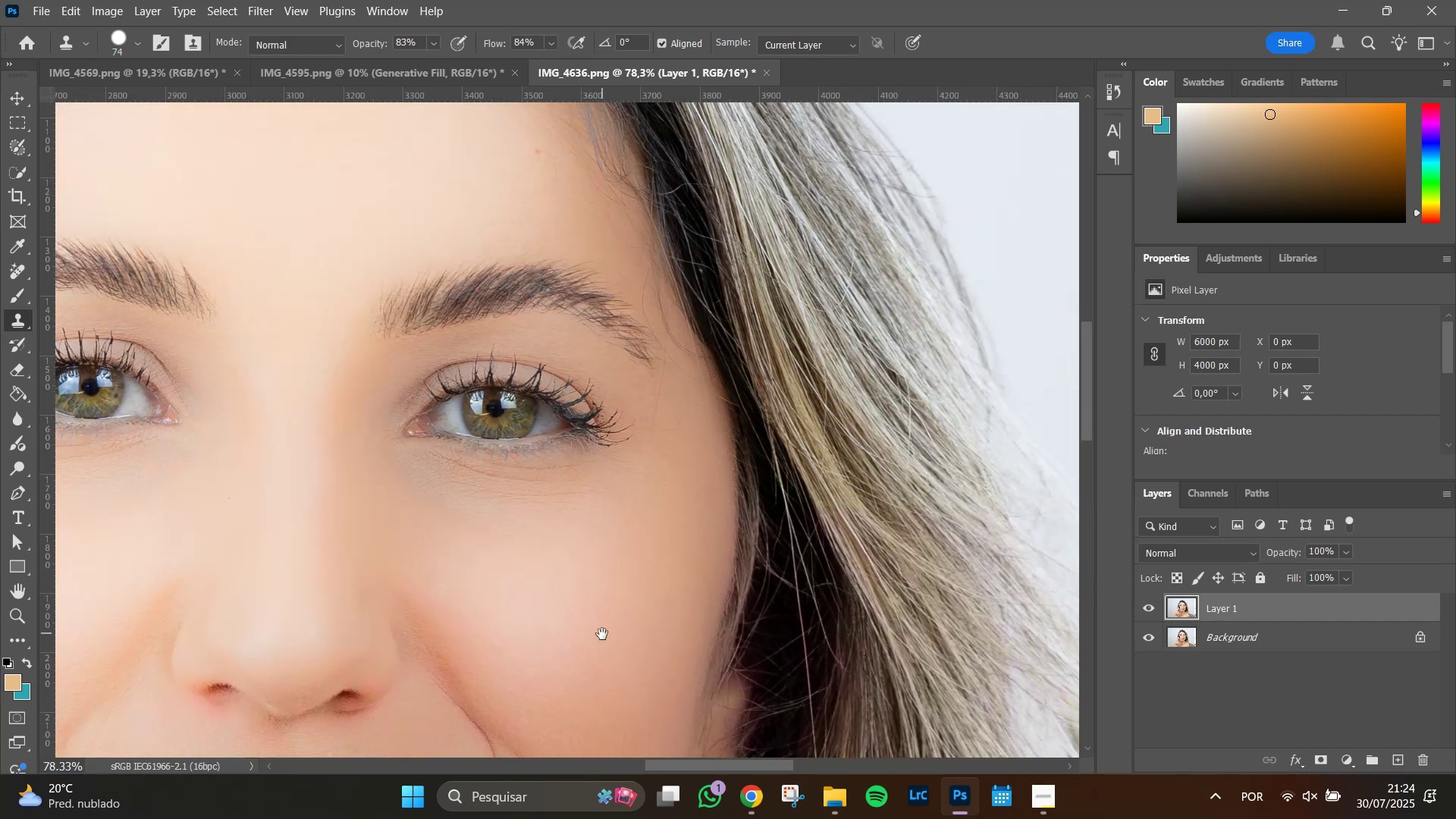 
hold_key(key=Space, duration=1.34)
 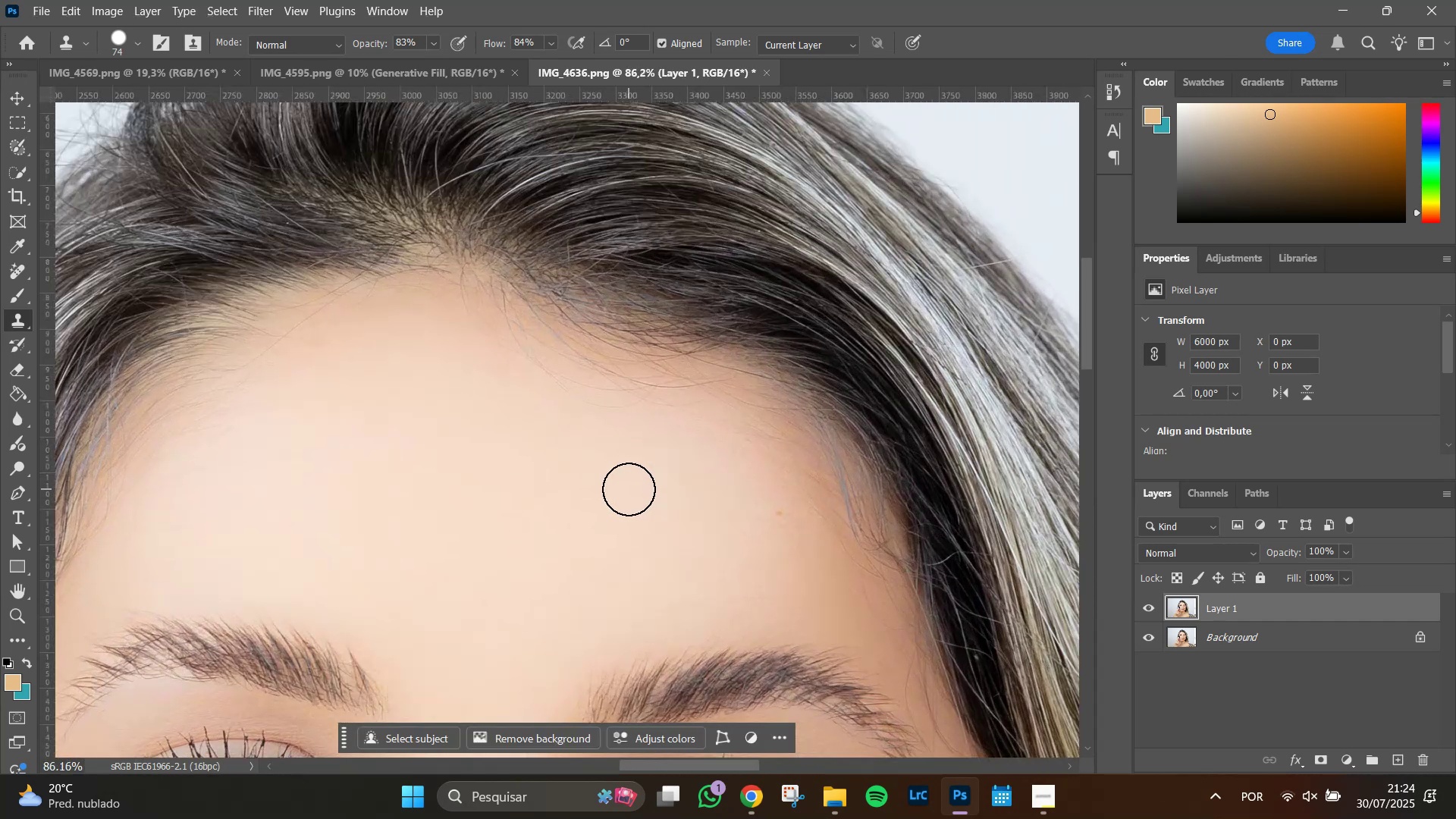 
left_click_drag(start_coordinate=[512, 522], to_coordinate=[629, 489])
 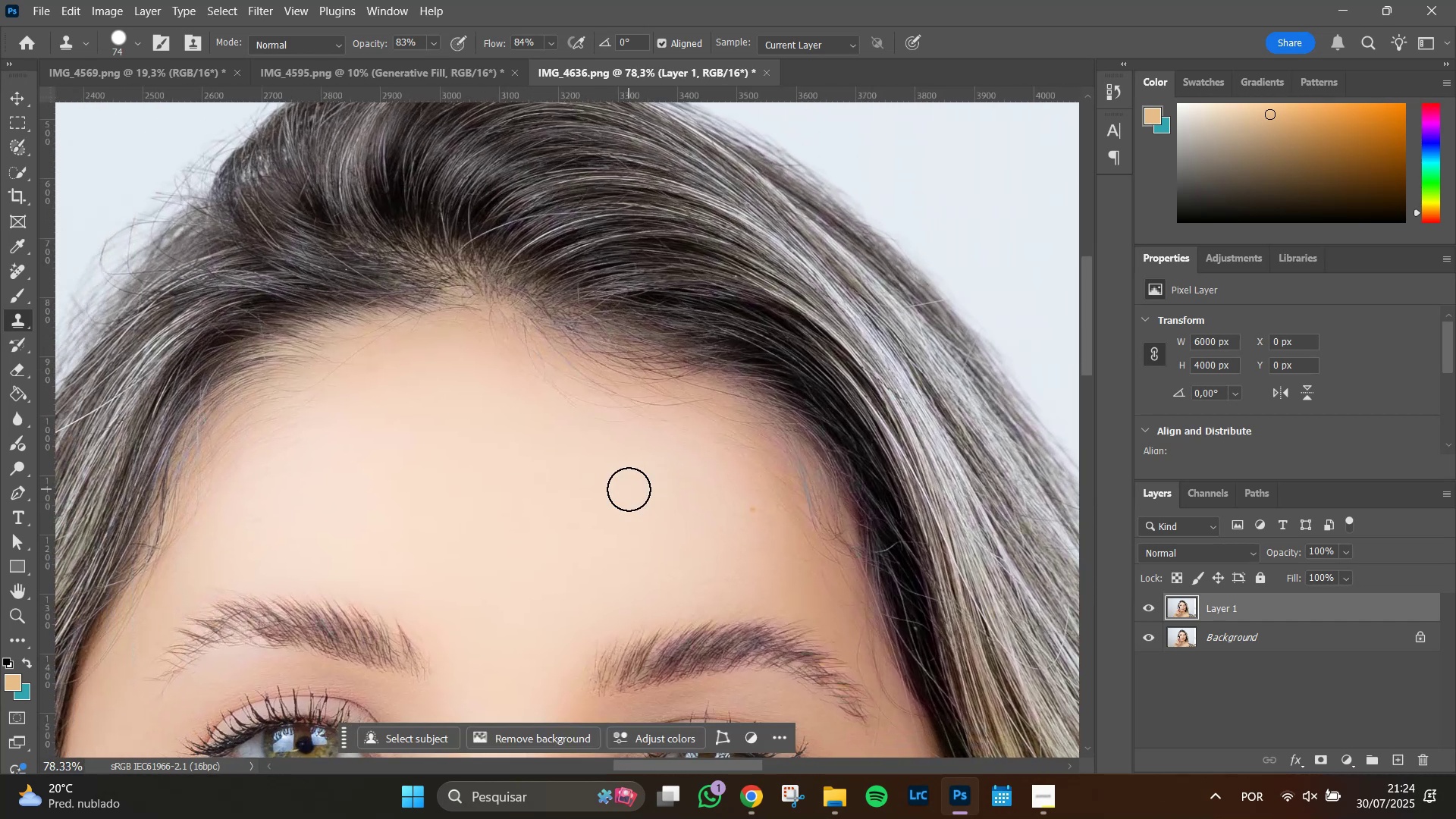 
hold_key(key=AltLeft, duration=0.86)
scroll: coordinate [629, 489], scroll_direction: up, amount: 5.0
 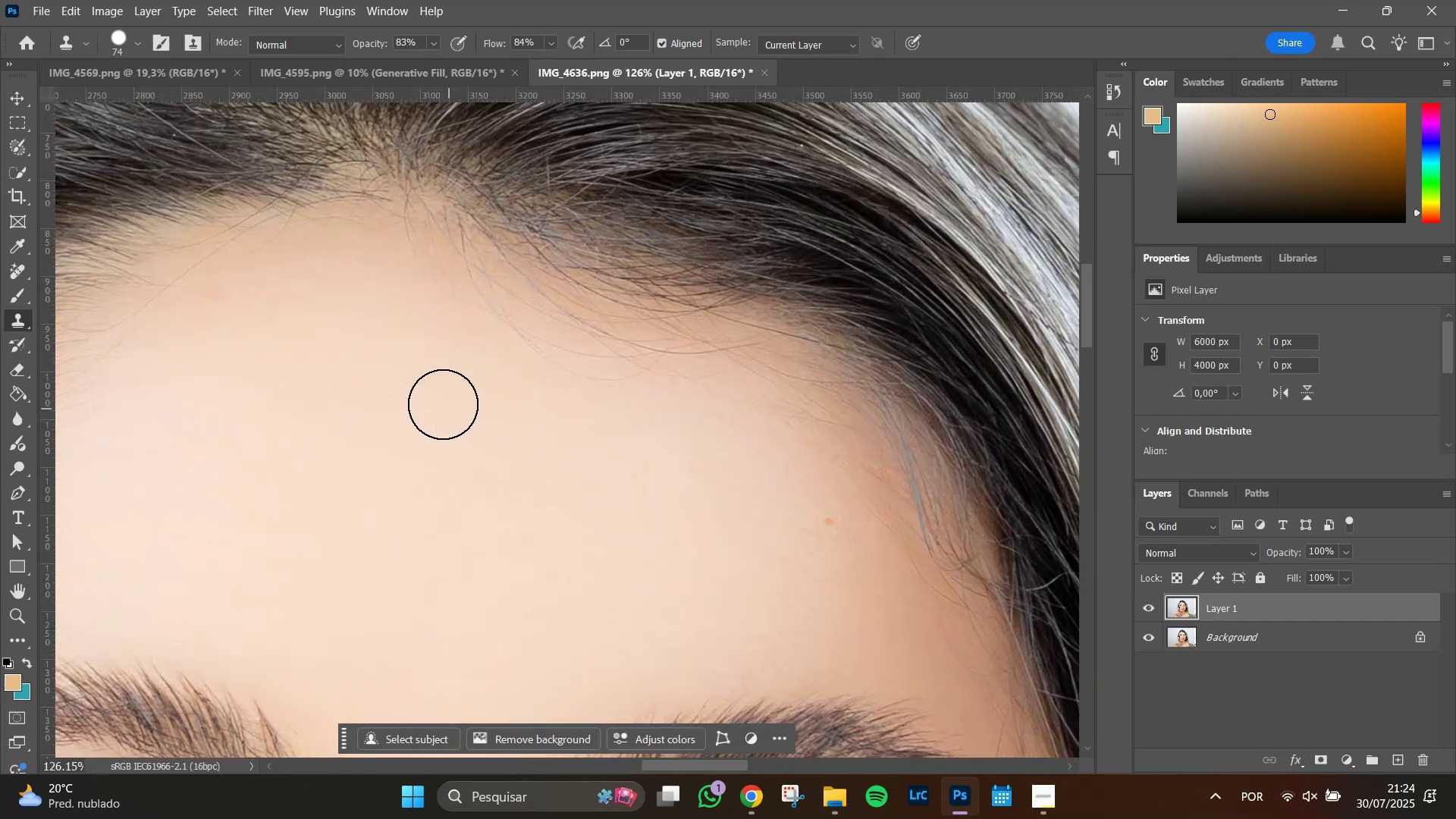 
hold_key(key=Space, duration=0.86)
 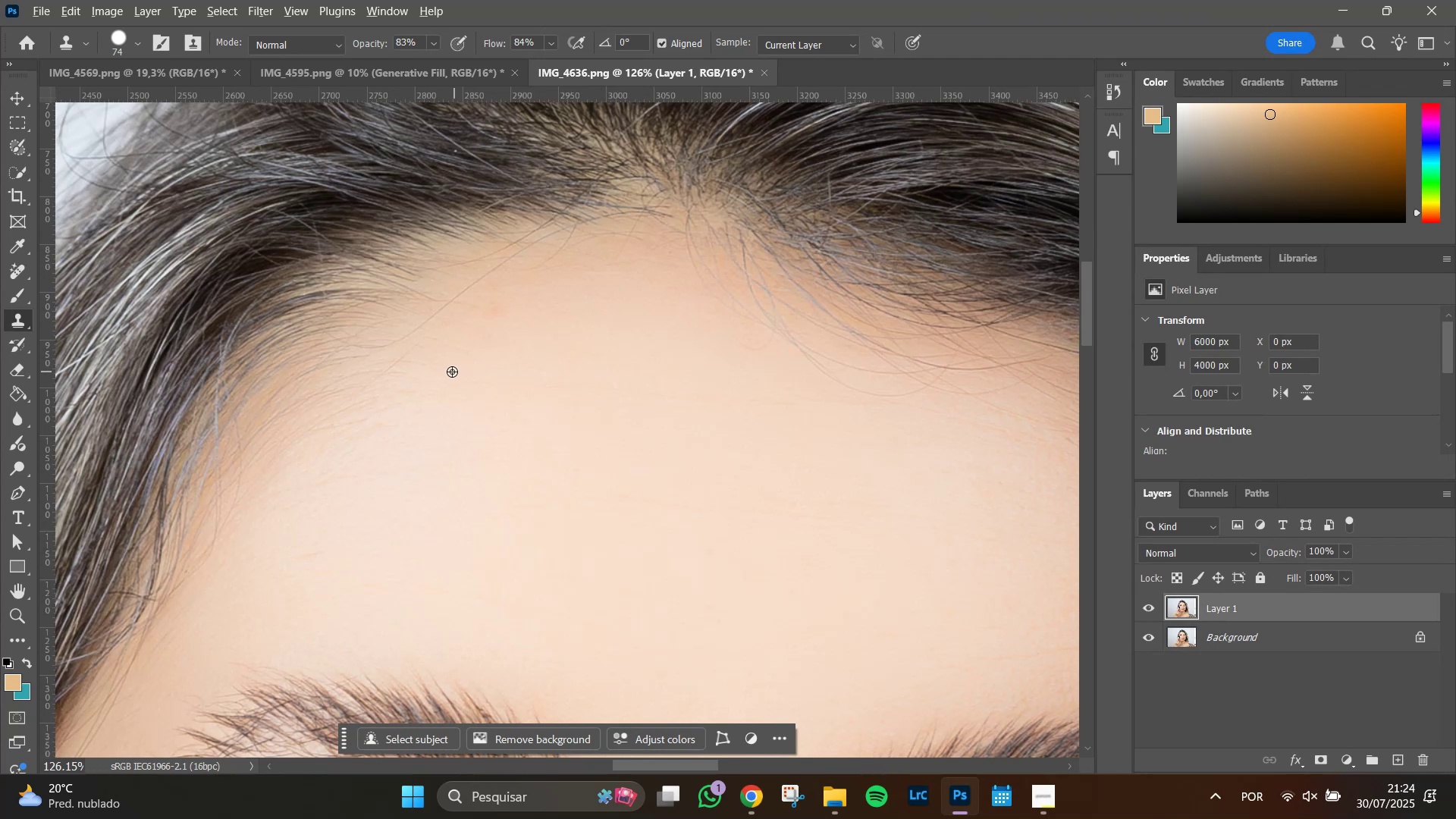 
left_click_drag(start_coordinate=[443, 404], to_coordinate=[724, 420])
 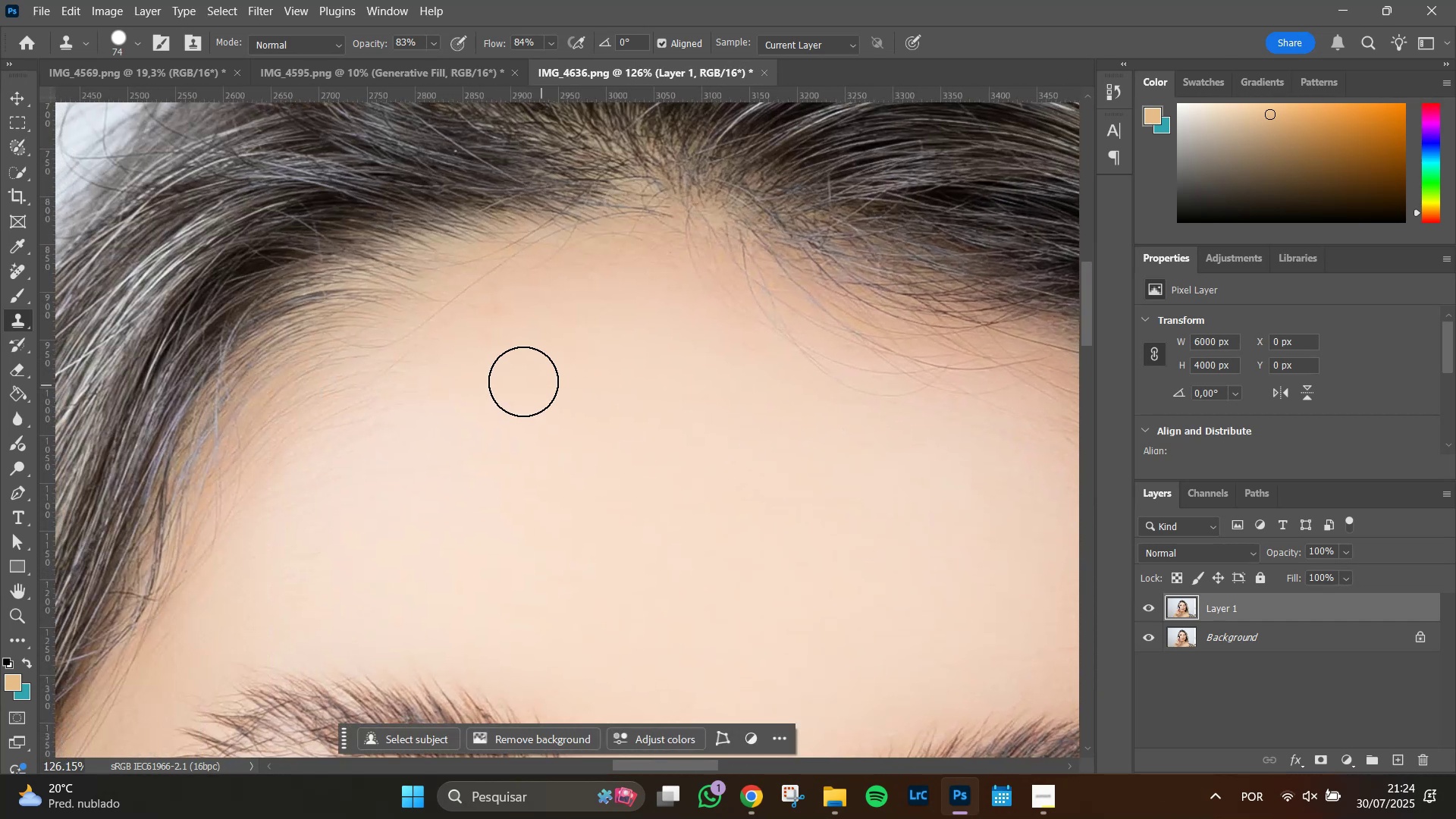 
hold_key(key=AltLeft, duration=1.51)
 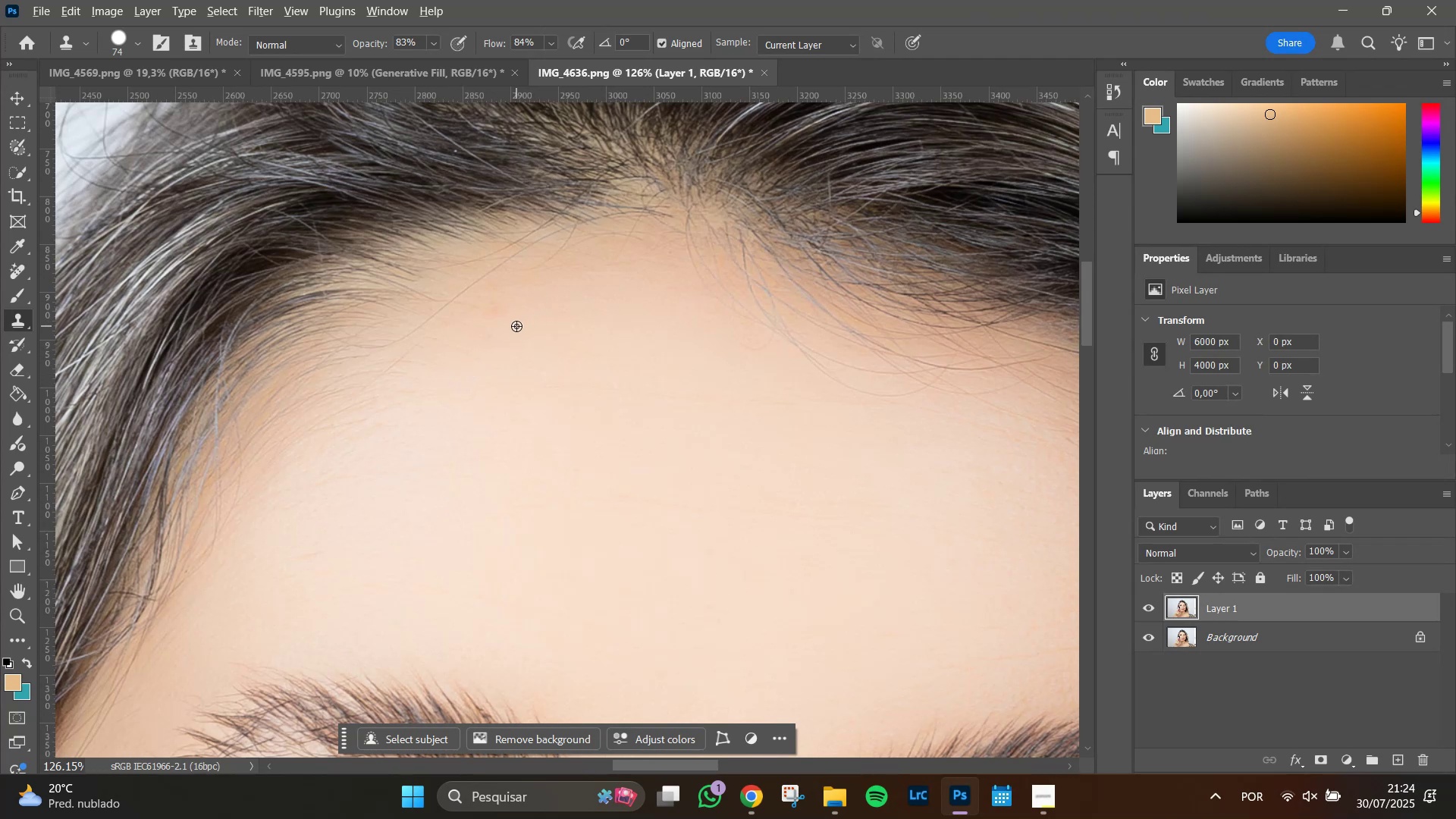 
hold_key(key=AltLeft, duration=1.16)
 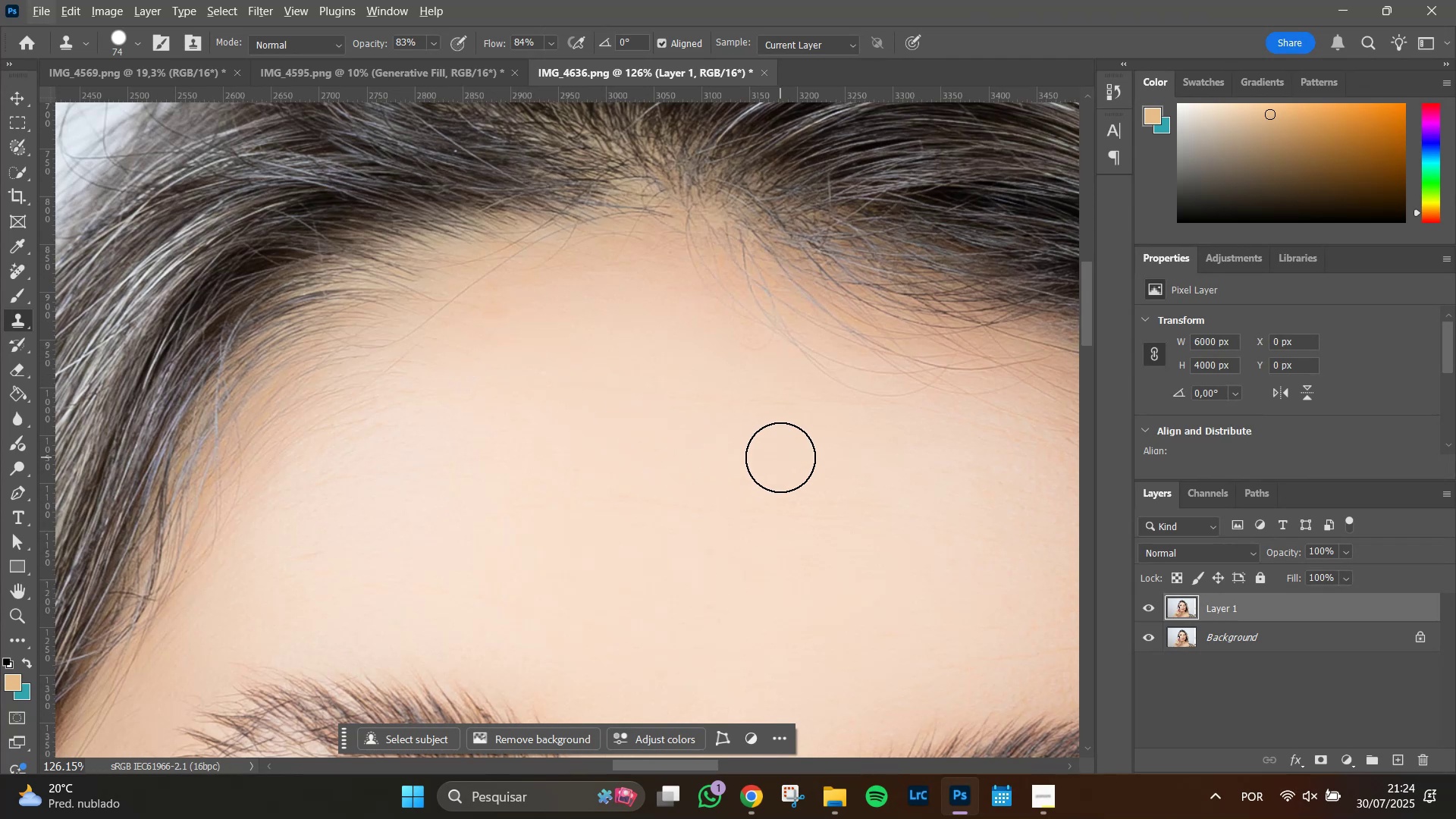 
hold_key(key=AltLeft, duration=0.46)
scroll: coordinate [783, 474], scroll_direction: down, amount: 9.0
 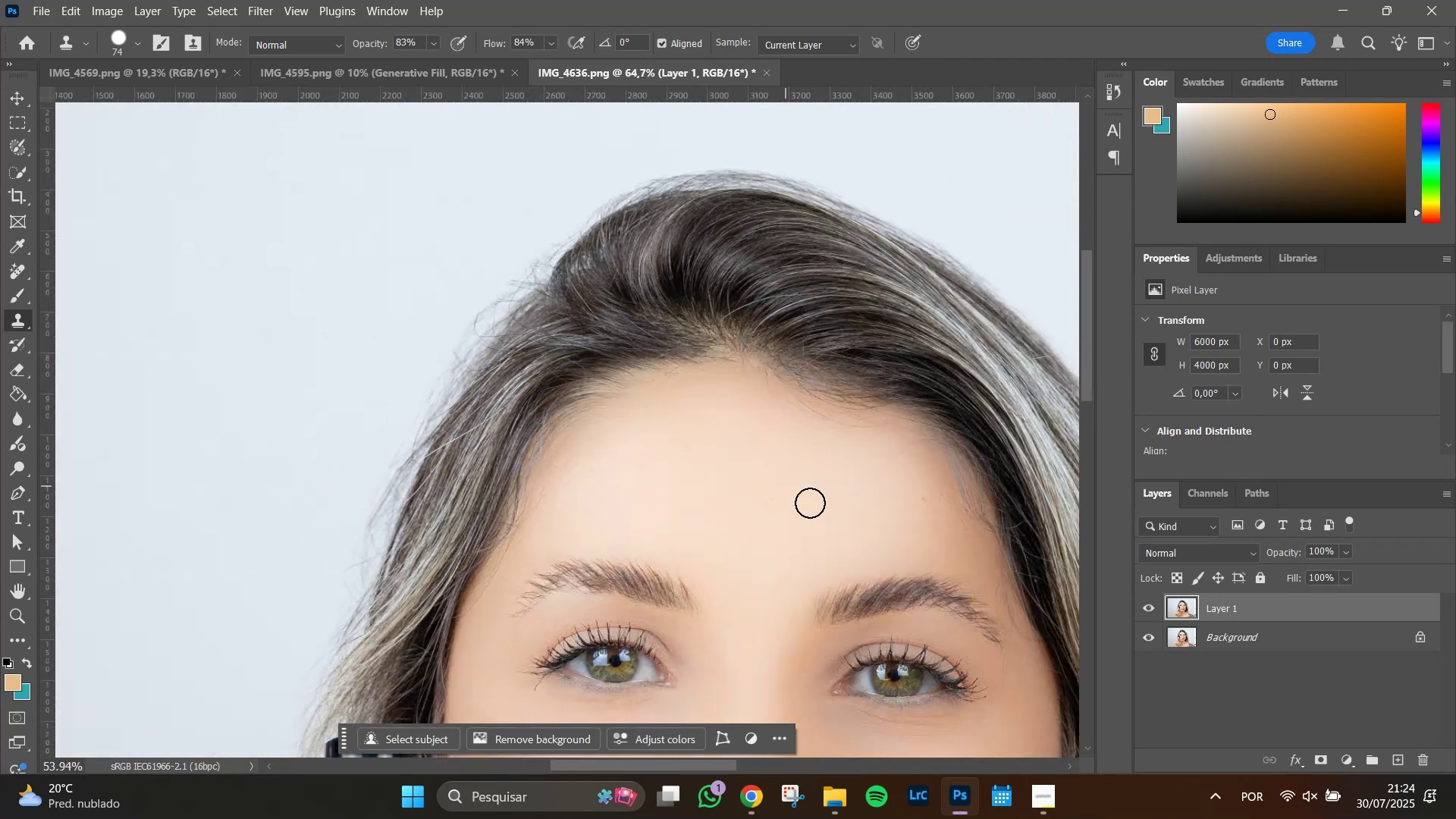 
hold_key(key=Space, duration=0.86)
 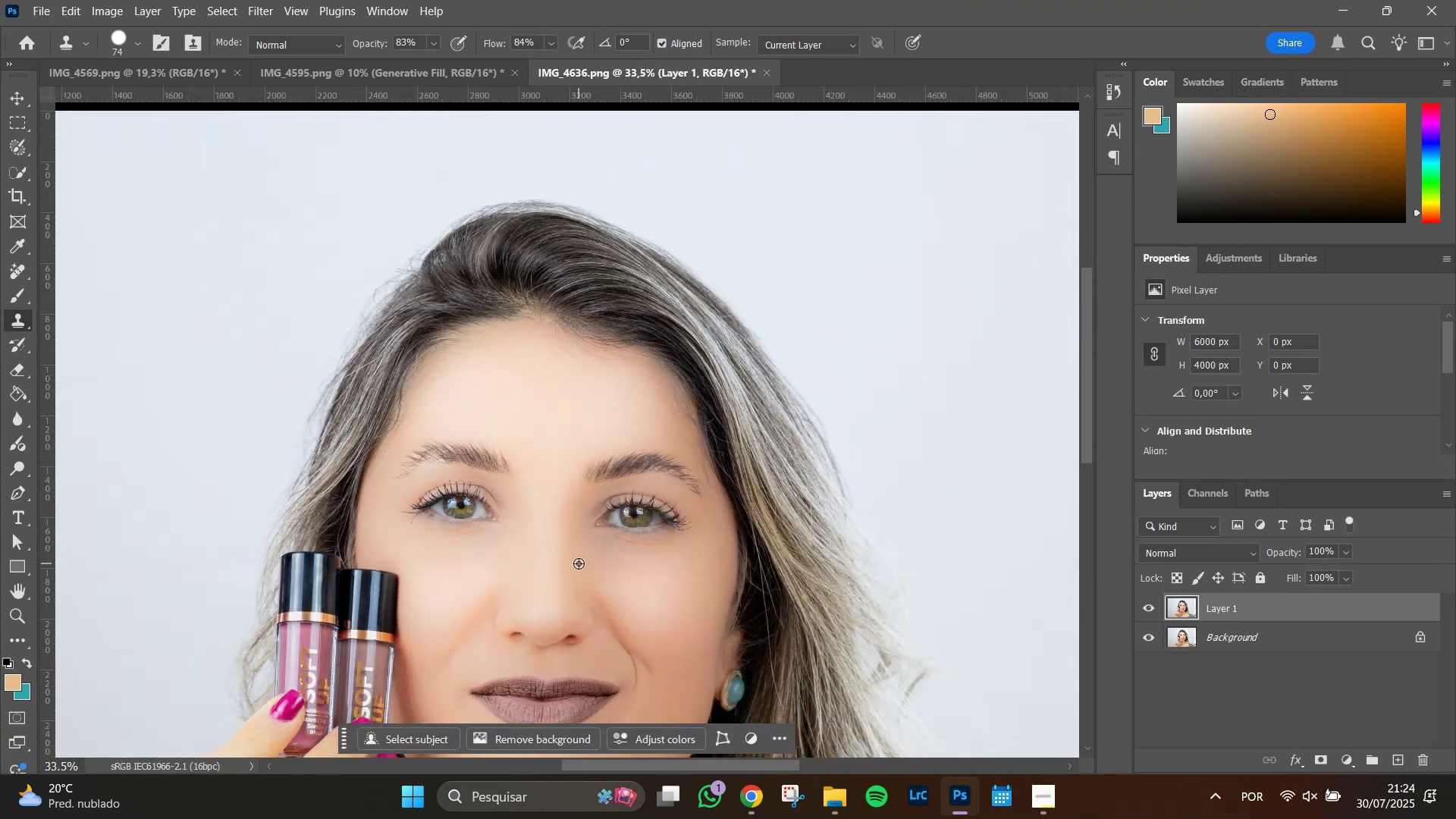 
left_click_drag(start_coordinate=[862, 531], to_coordinate=[637, 340])
 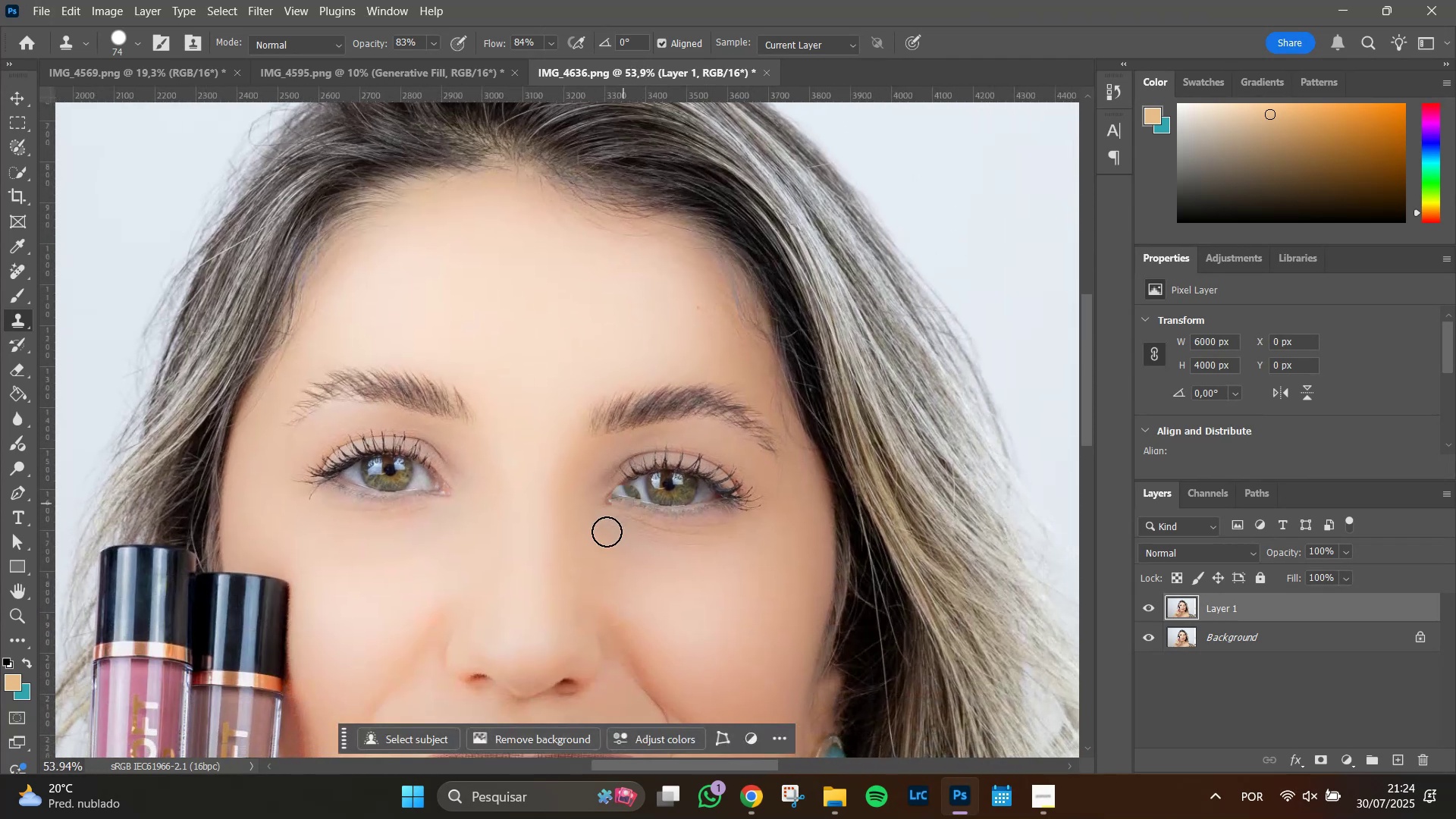 
hold_key(key=AltLeft, duration=0.39)
scroll: coordinate [579, 563], scroll_direction: down, amount: 5.0
 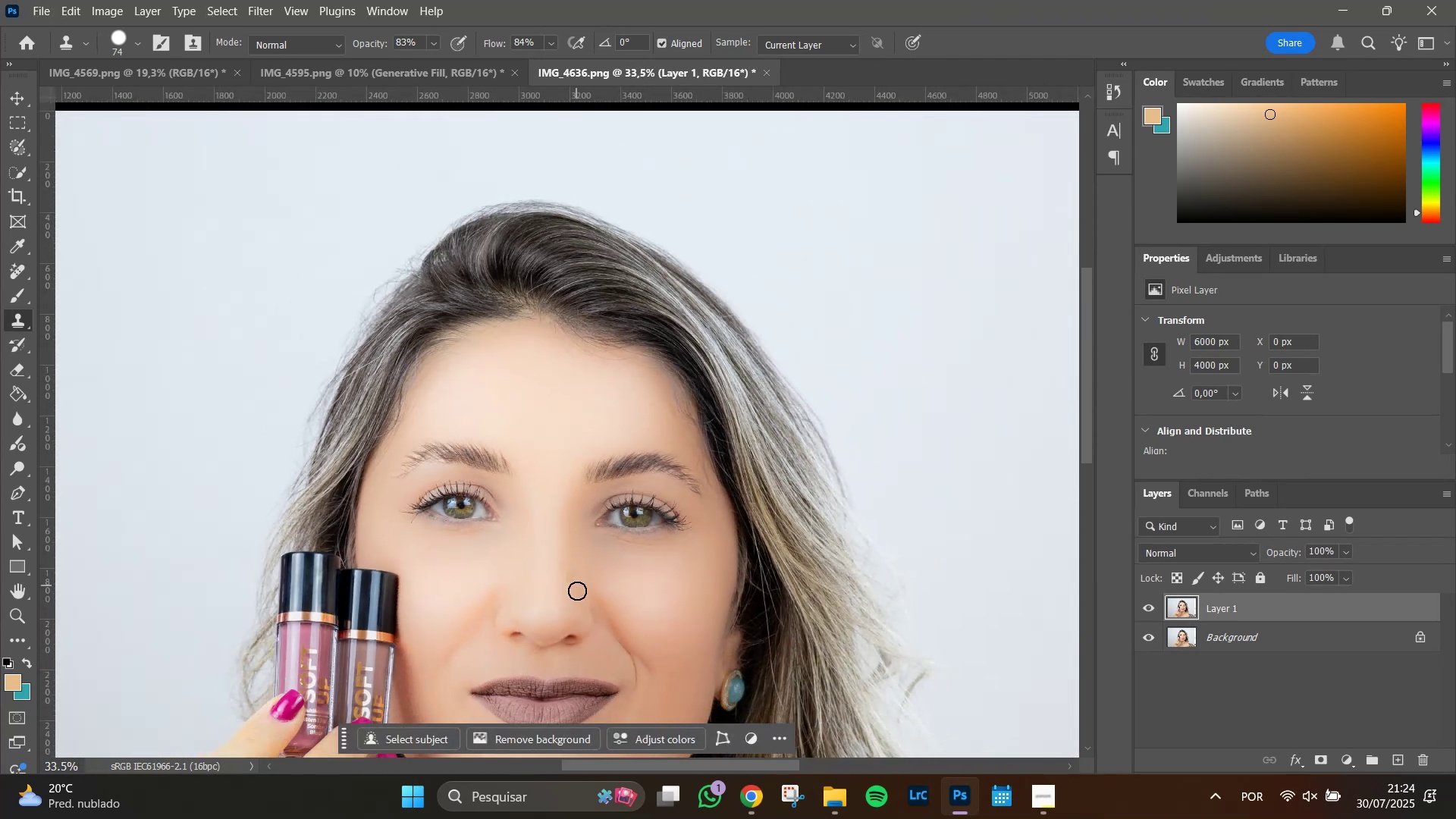 
hold_key(key=Space, duration=1.51)
 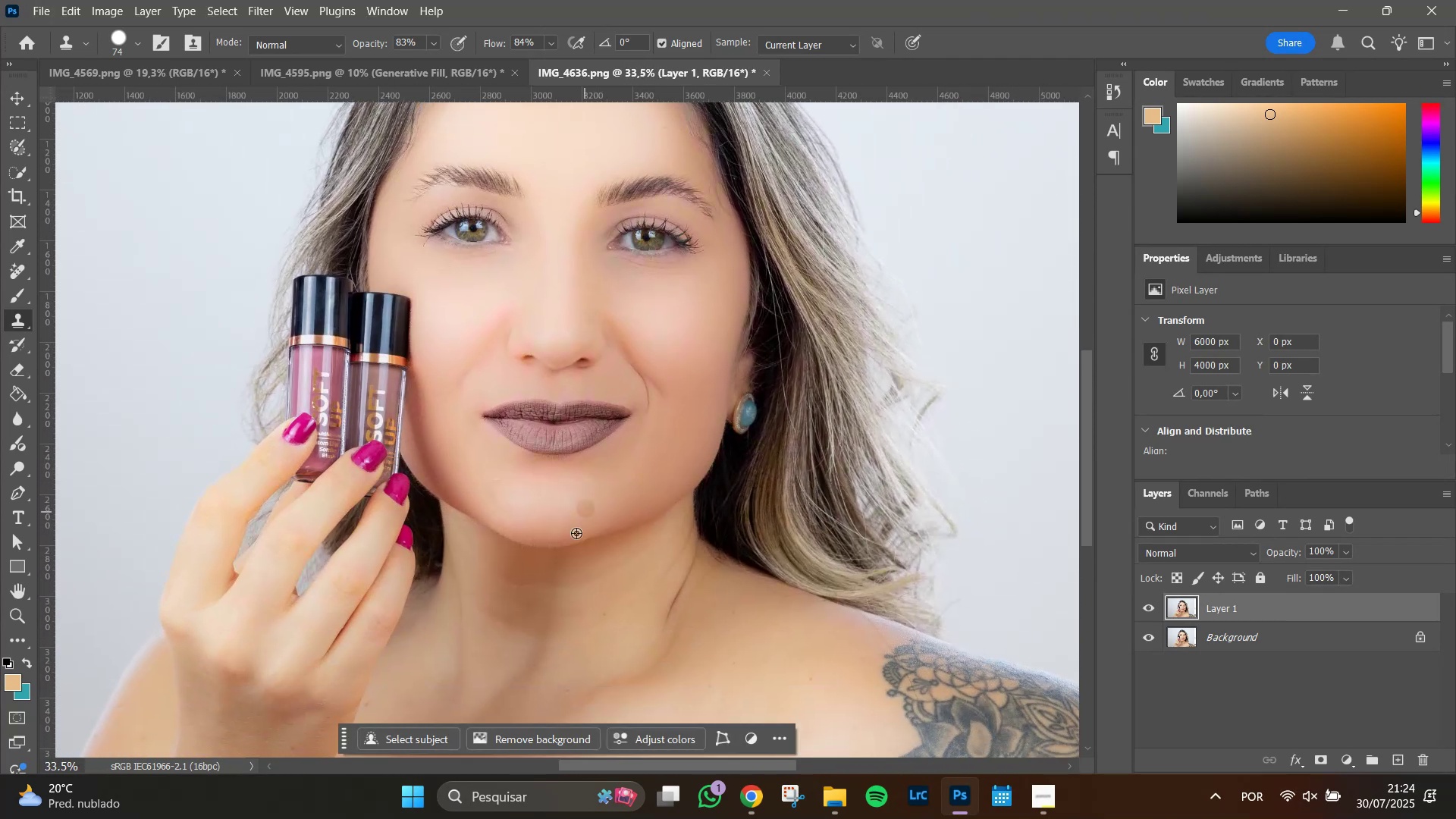 
left_click_drag(start_coordinate=[578, 603], to_coordinate=[590, 326])
 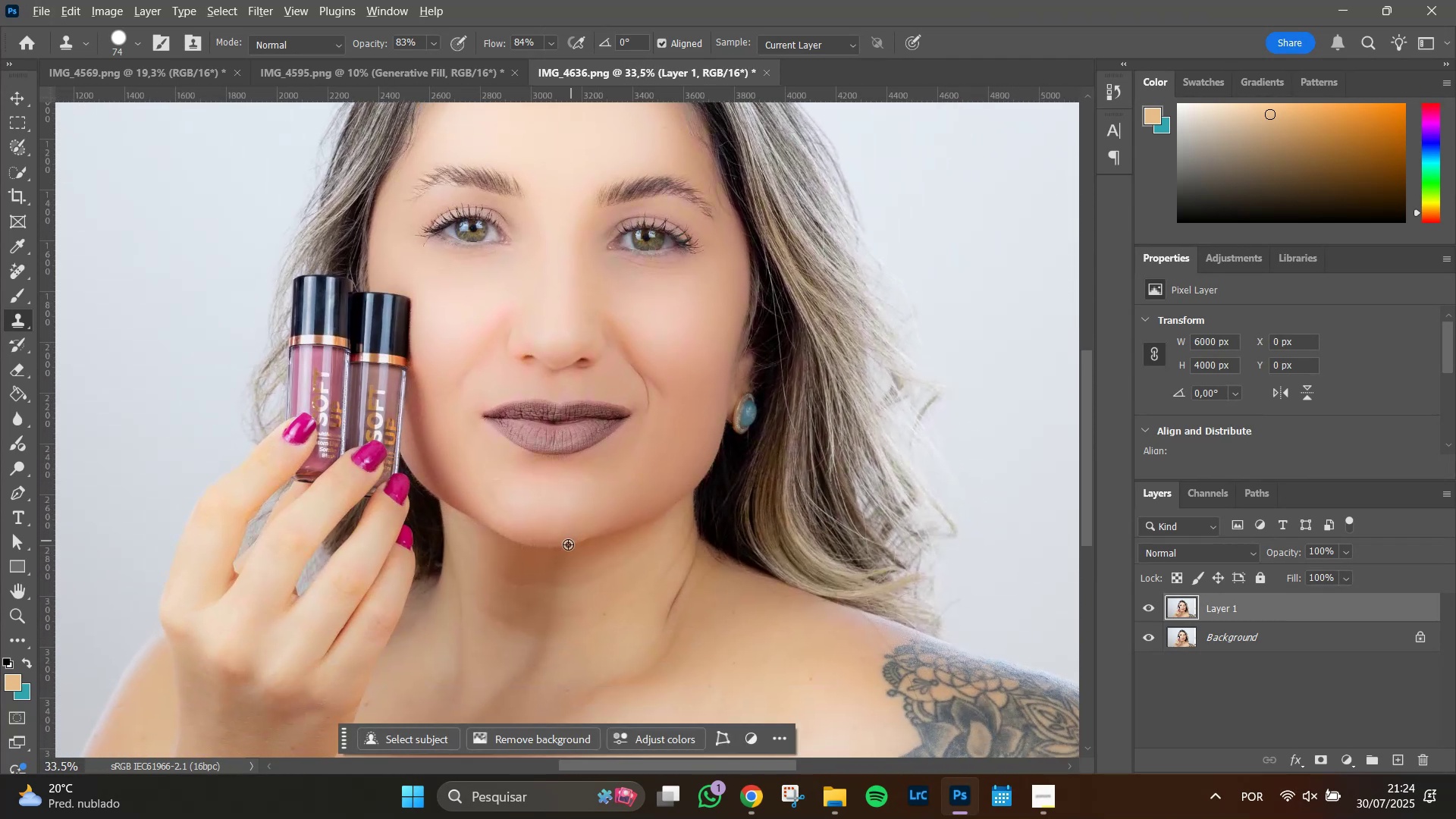 
key(Space)
 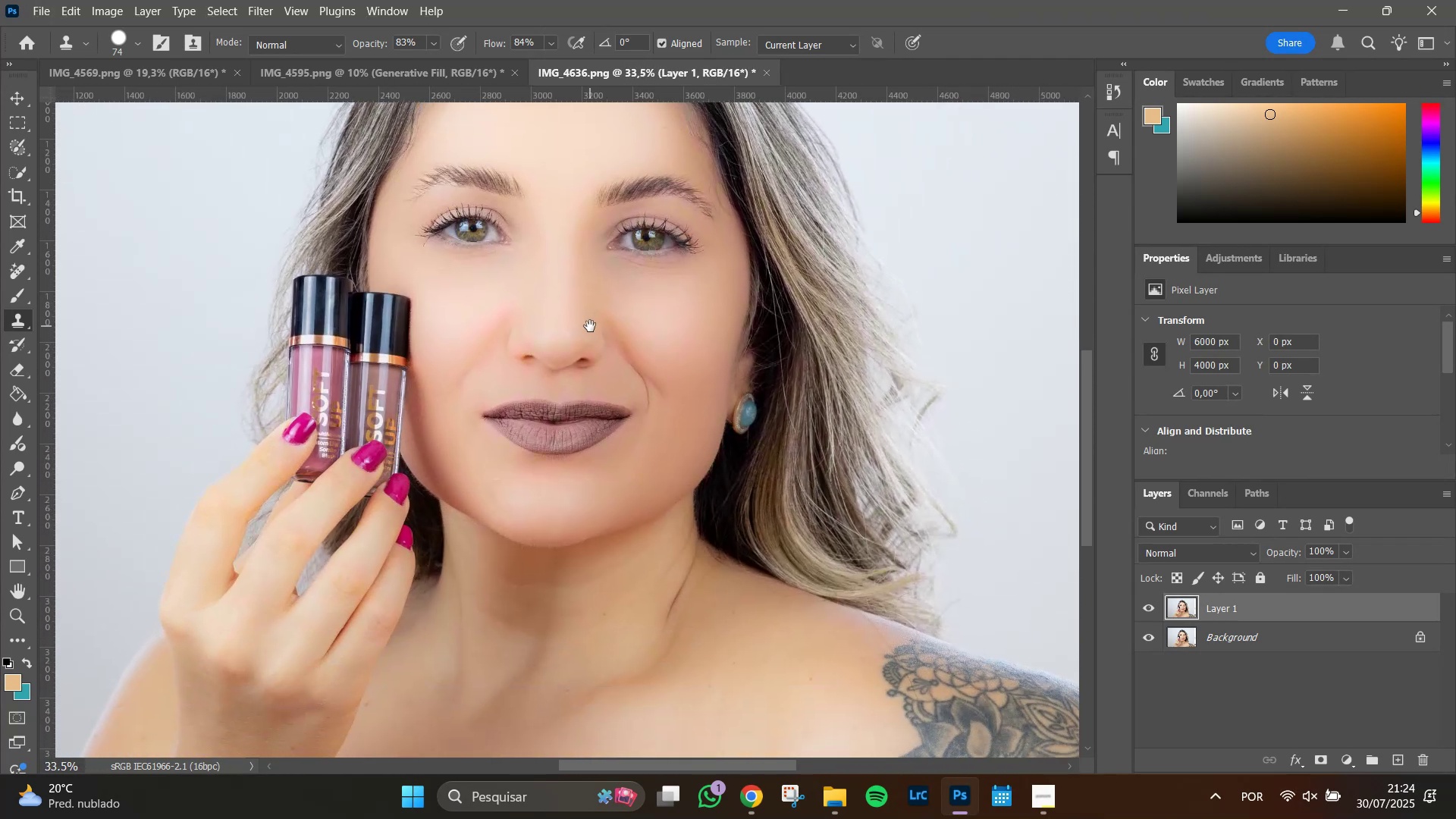 
key(Space)
 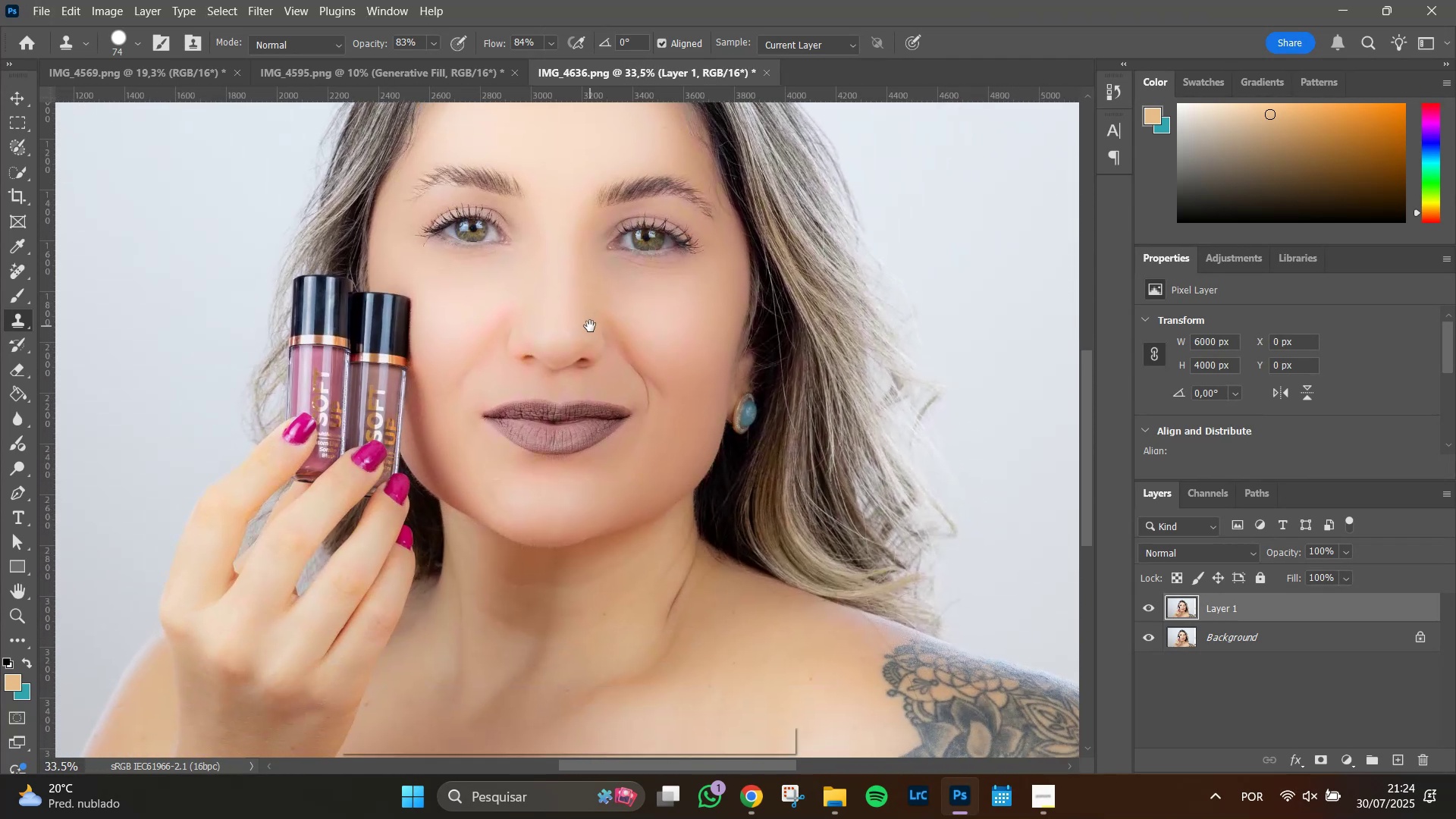 
key(Space)
 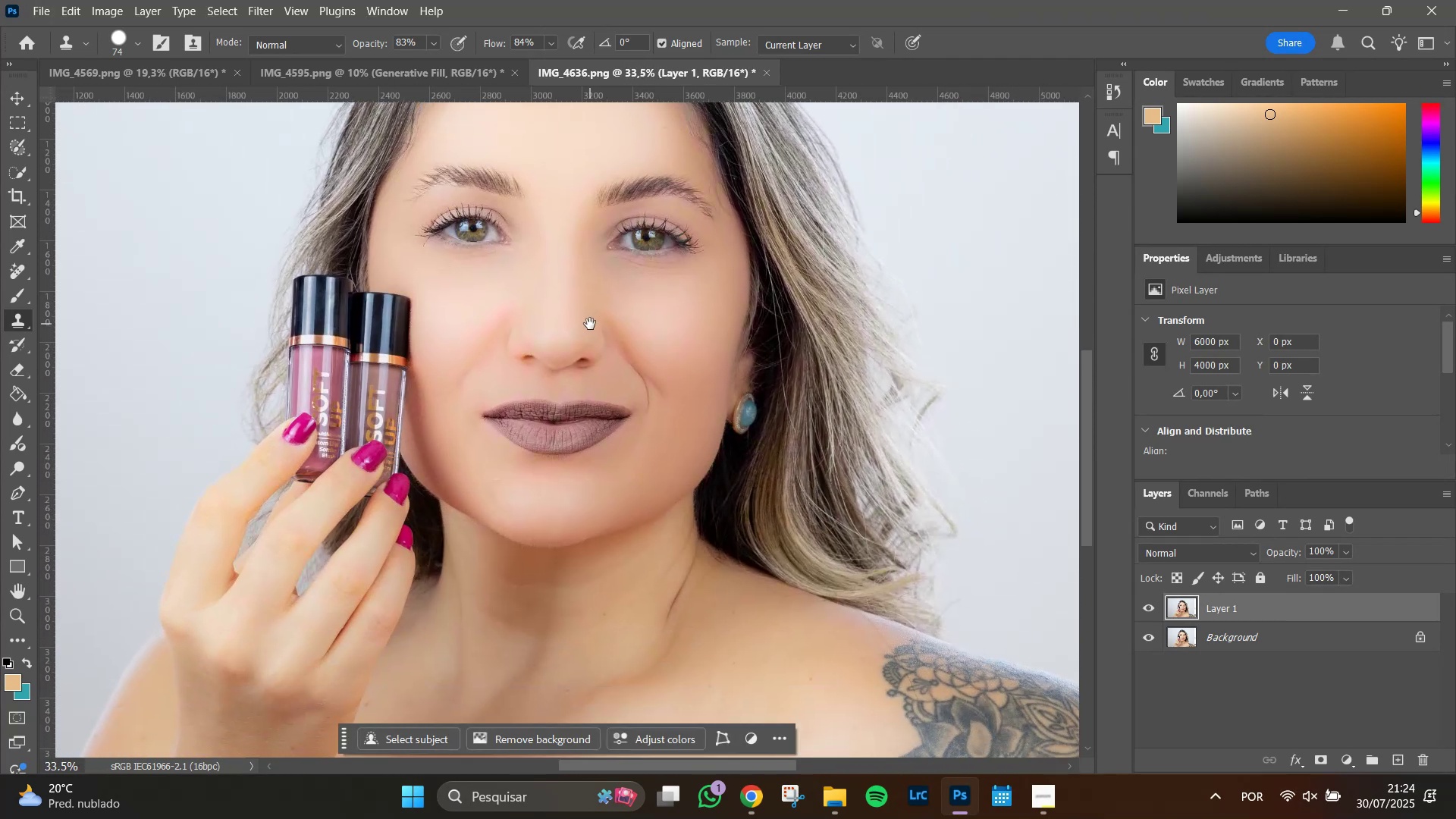 
key(Space)
 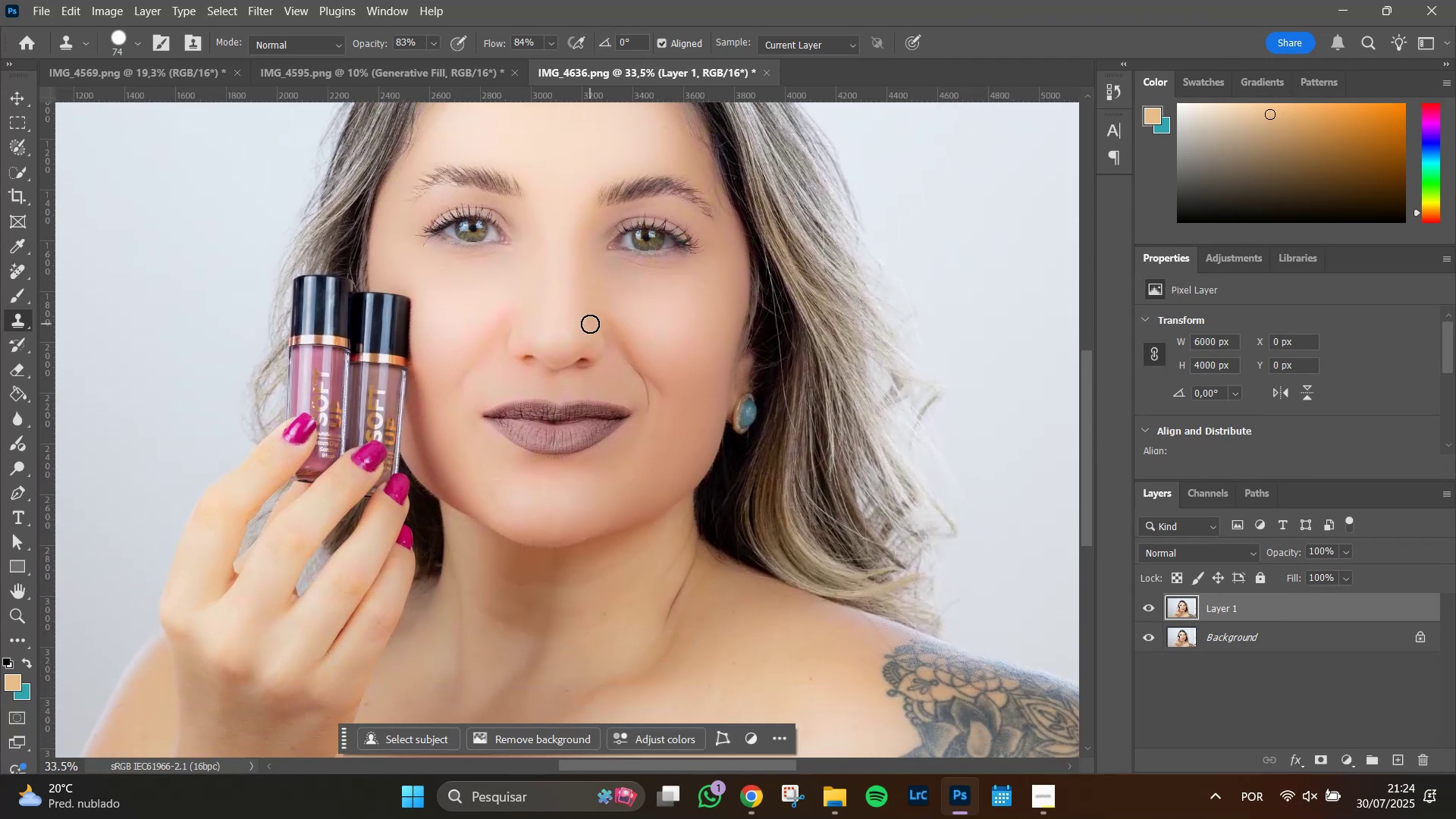 
key(Space)
 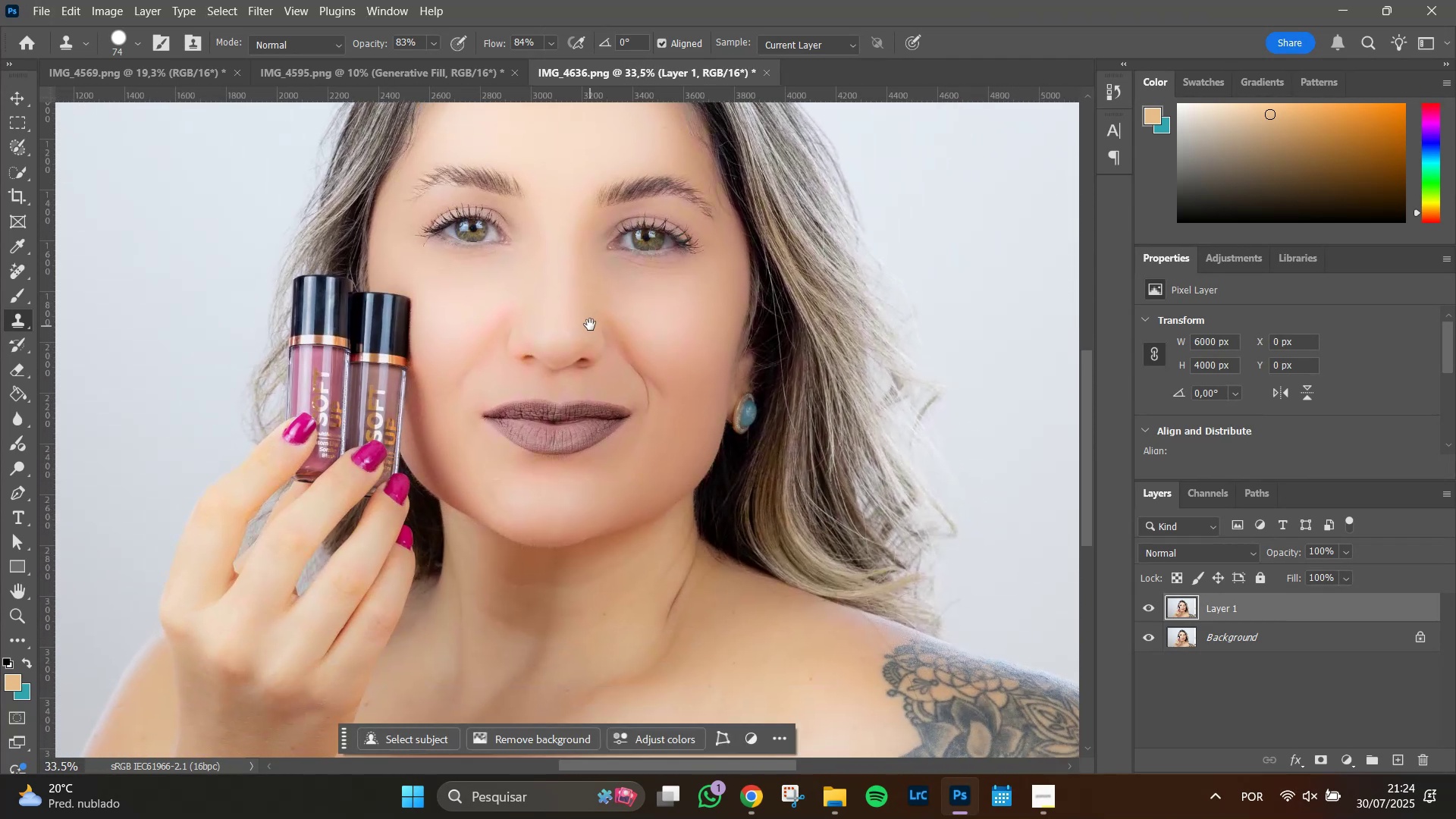 
key(Space)
 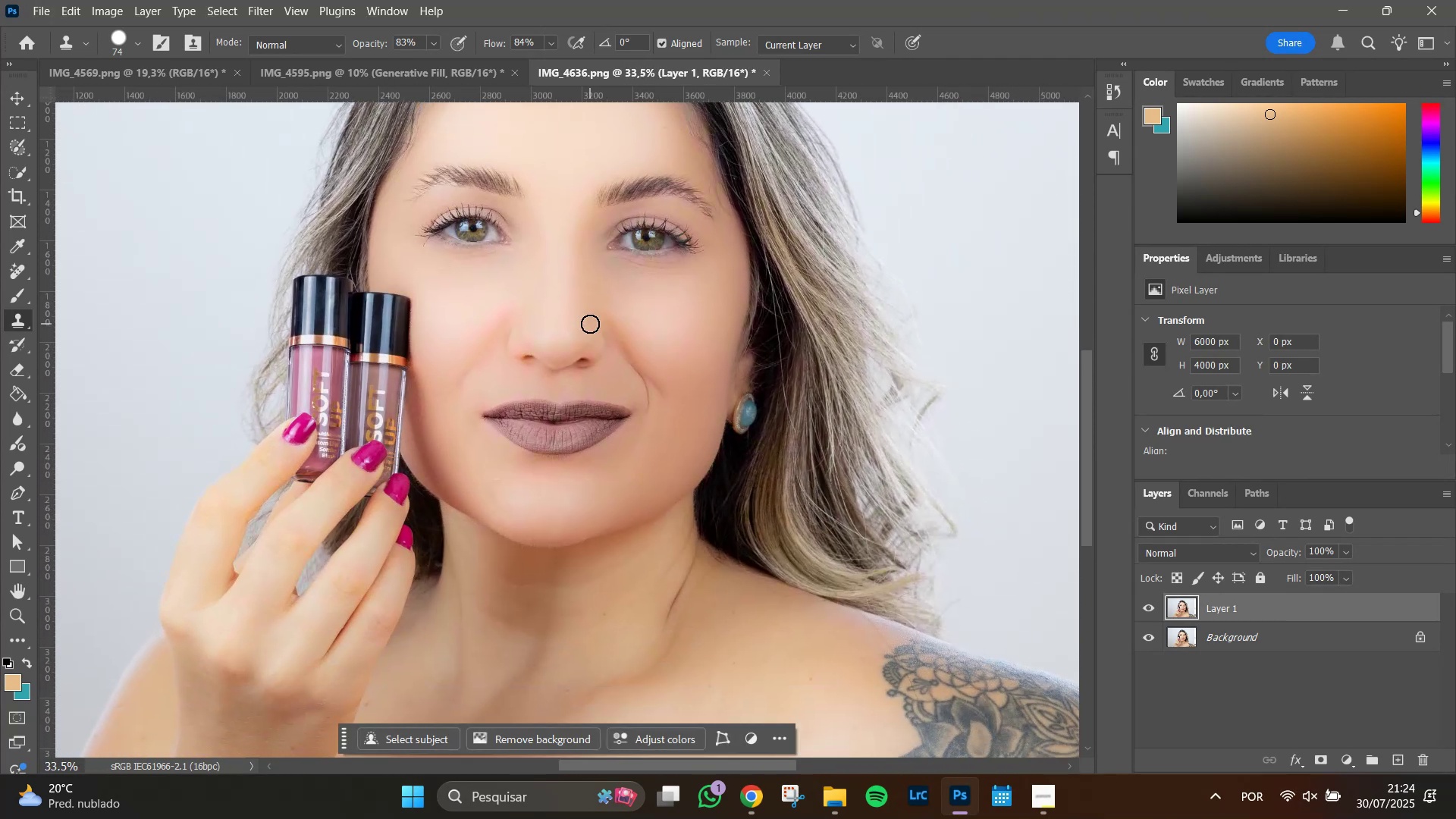 
key(Space)
 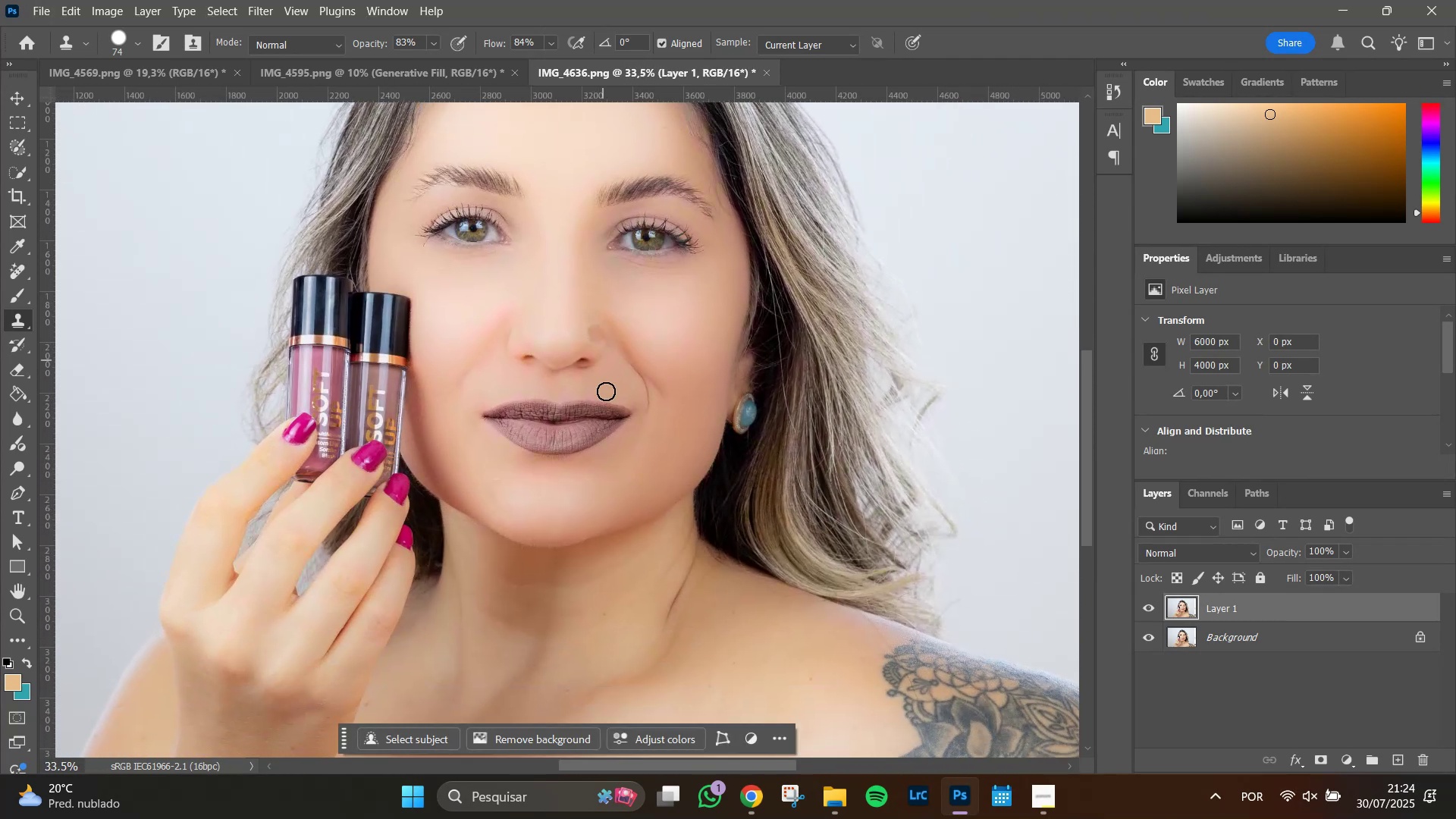 
hold_key(key=AltLeft, duration=0.51)
scroll: coordinate [229, 446], scroll_direction: up, amount: 12.0
 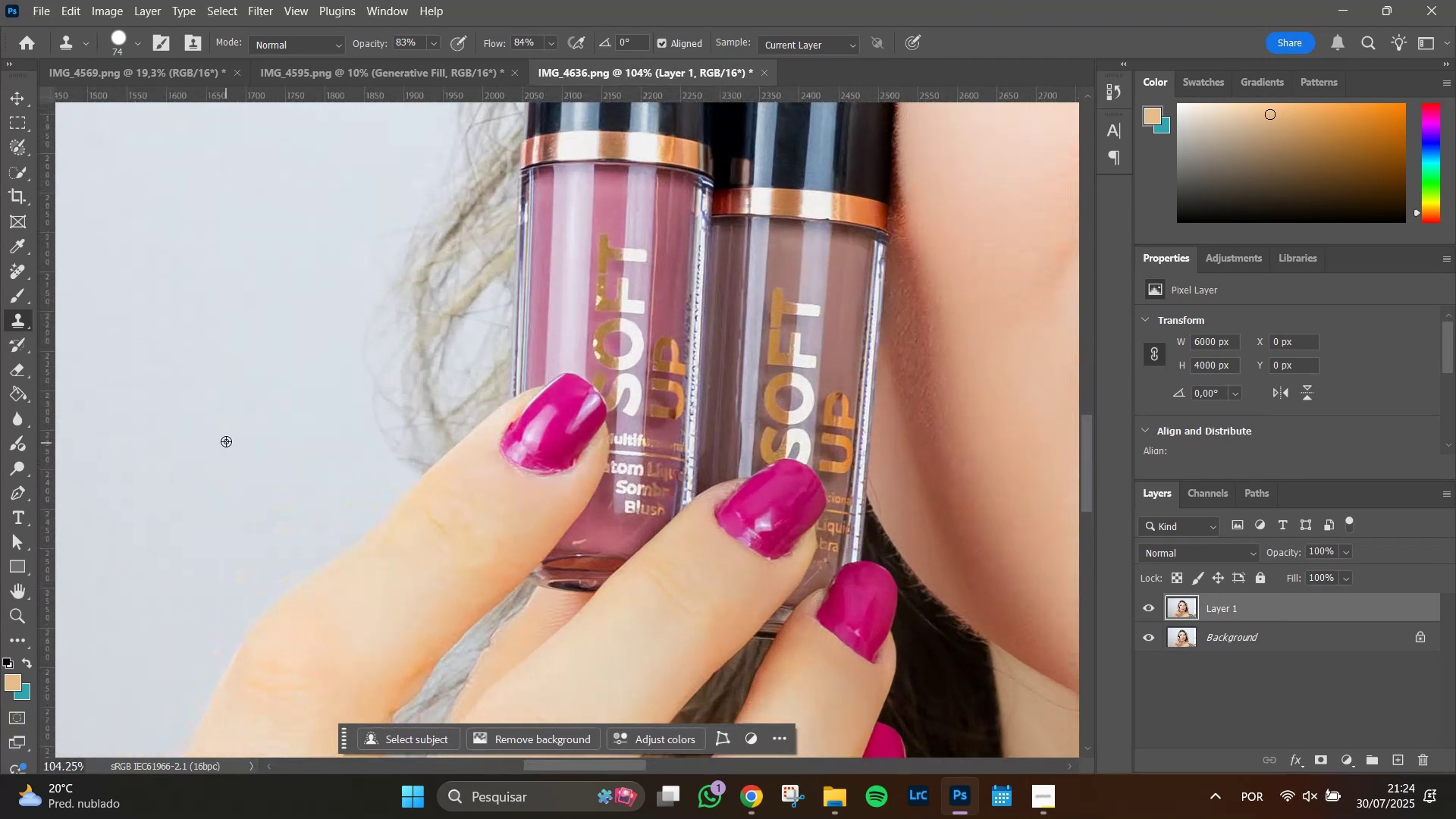 
hold_key(key=AltLeft, duration=1.51)
 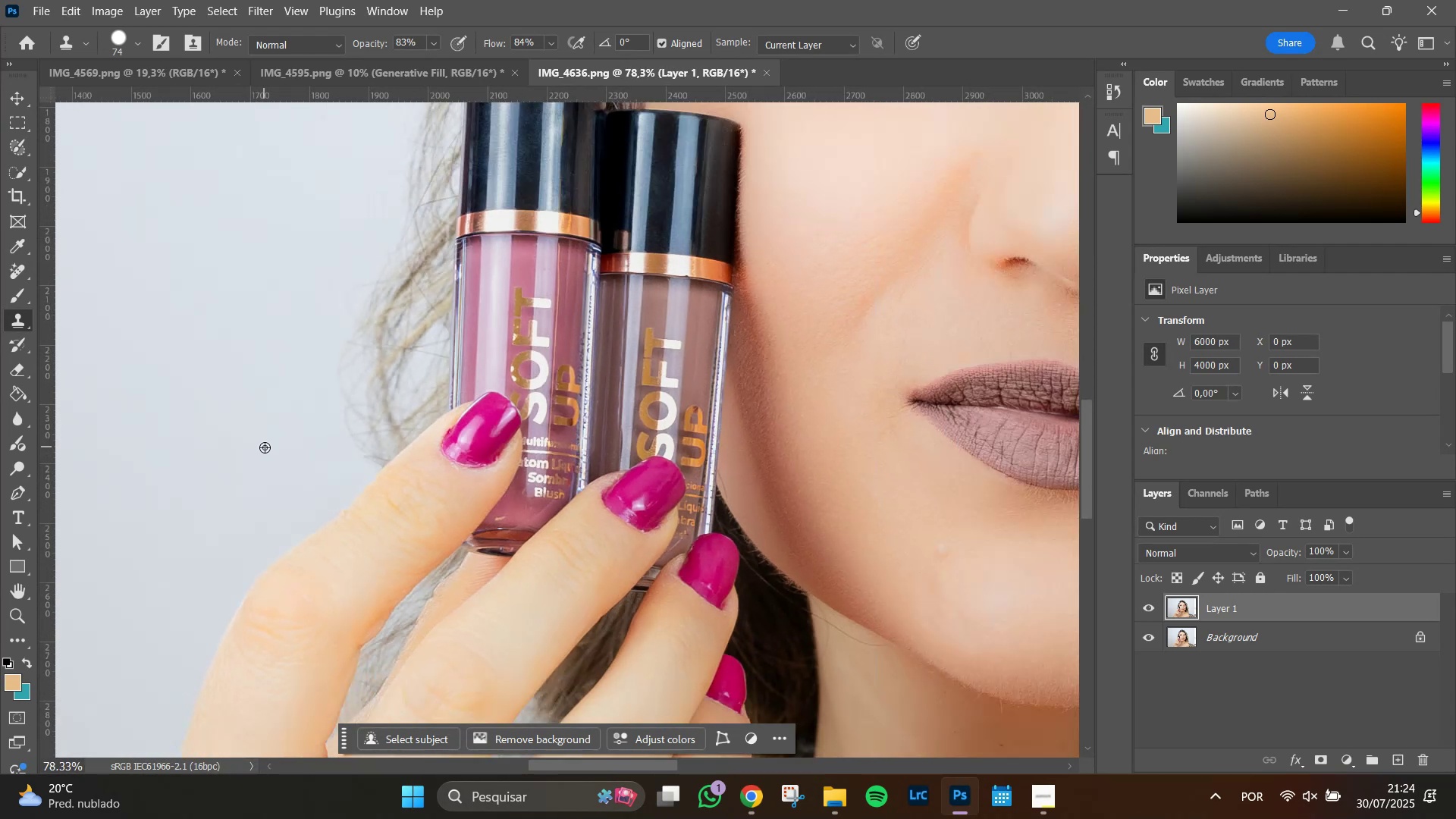 
hold_key(key=AltLeft, duration=1.26)
scroll: coordinate [264, 460], scroll_direction: down, amount: 11.0
 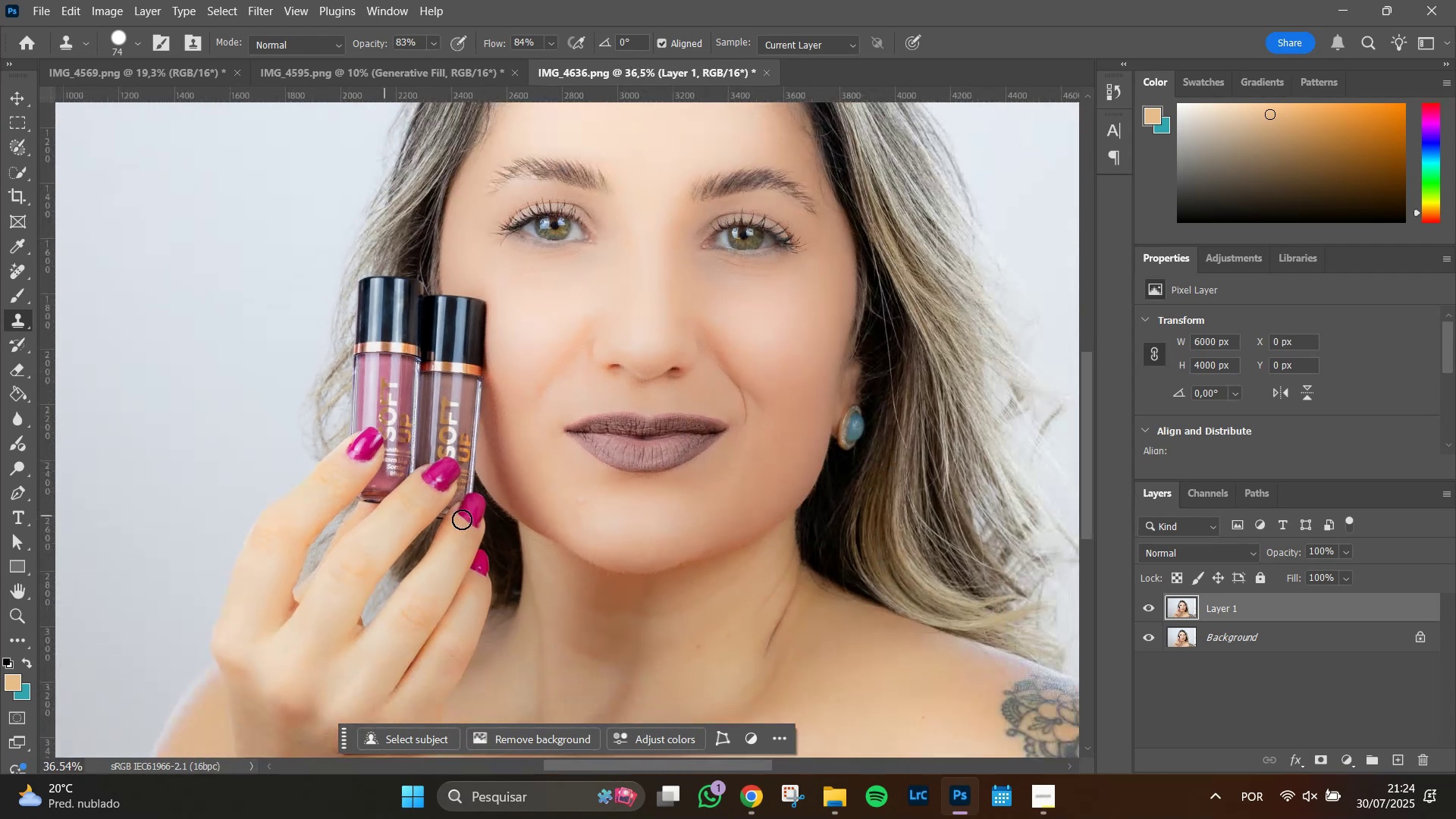 
hold_key(key=Space, duration=1.31)
 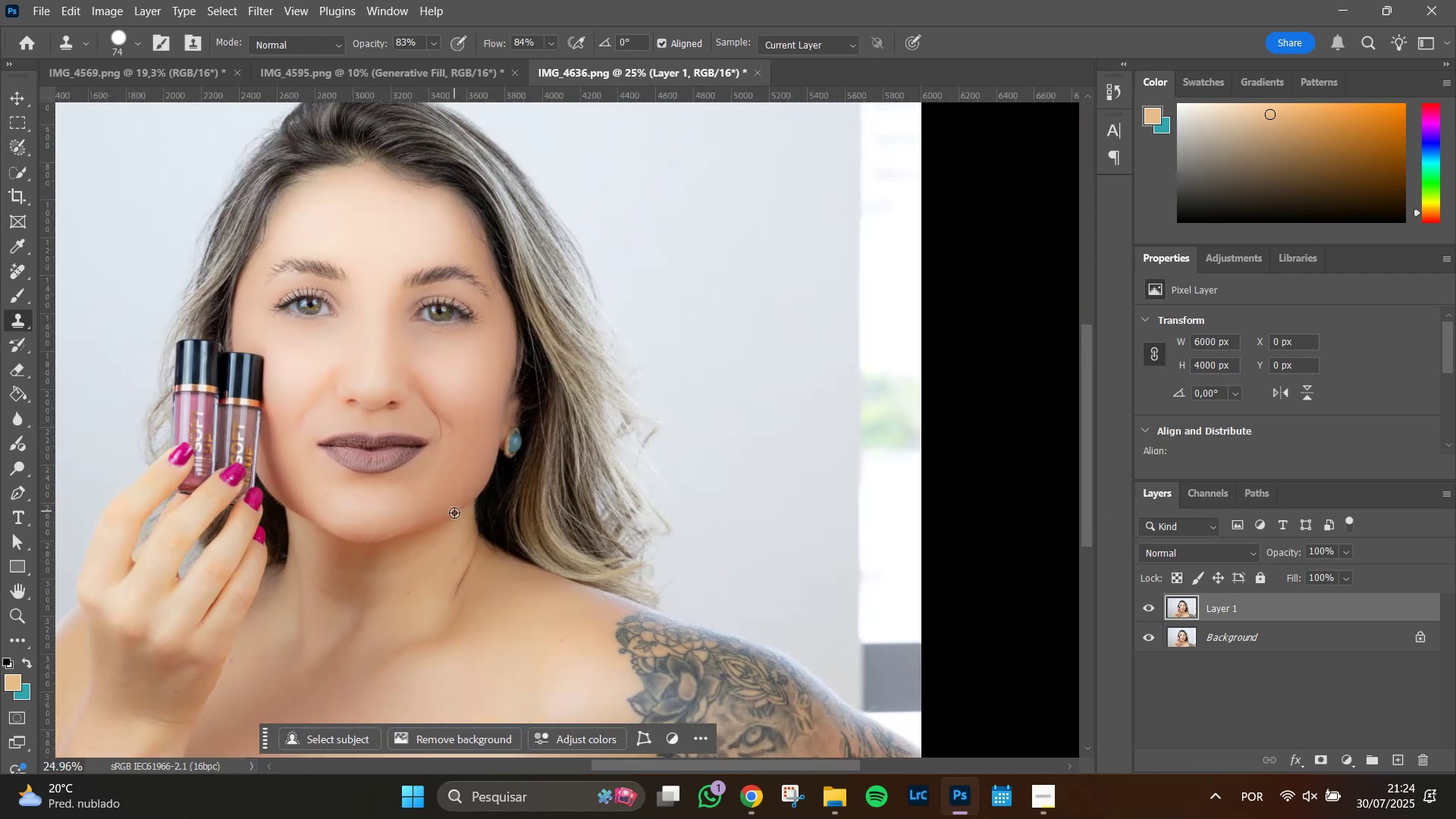 
left_click_drag(start_coordinate=[763, 522], to_coordinate=[451, 507])
 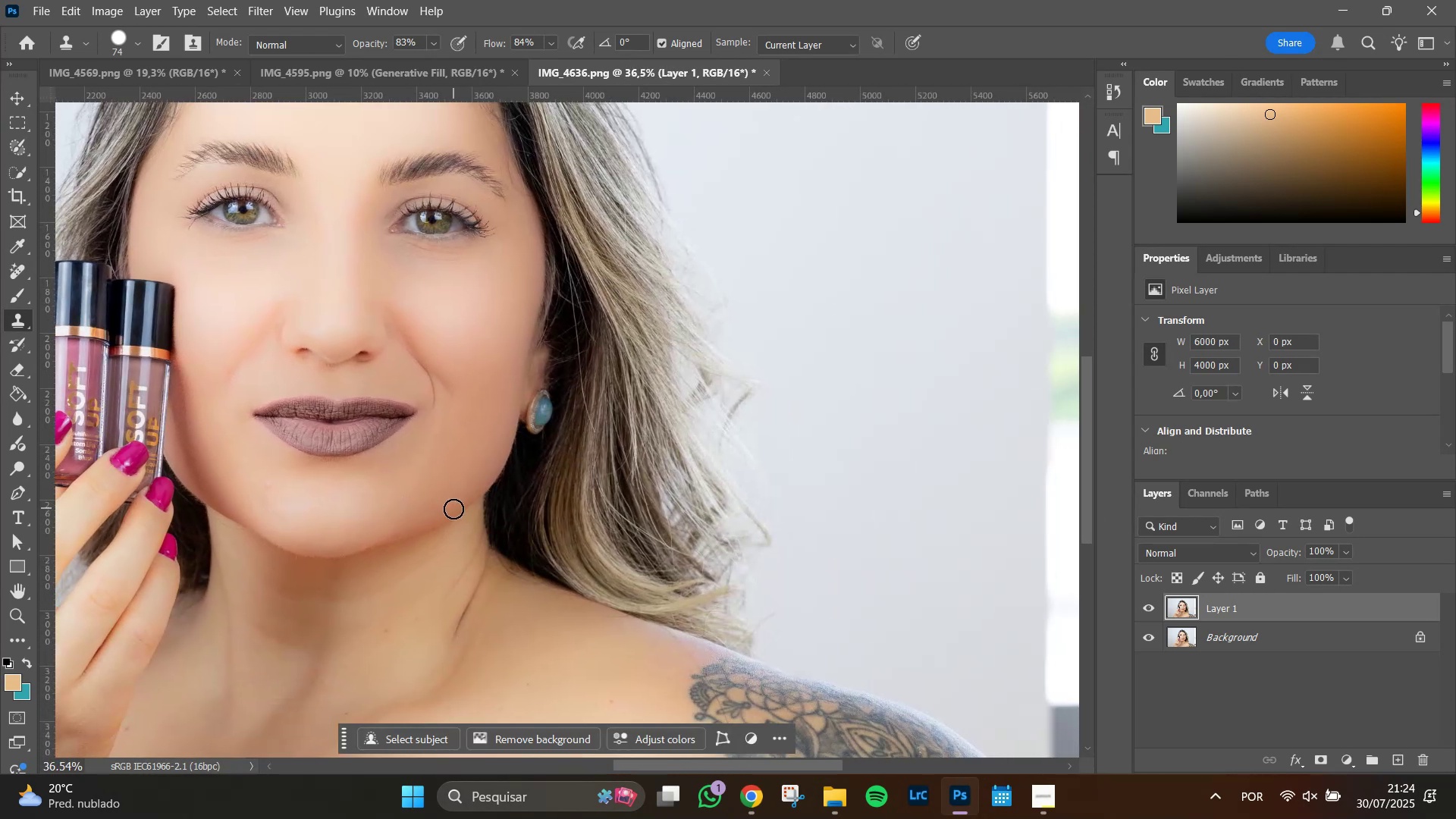 
hold_key(key=AltLeft, duration=0.4)
scroll: coordinate [454, 511], scroll_direction: down, amount: 5.0
 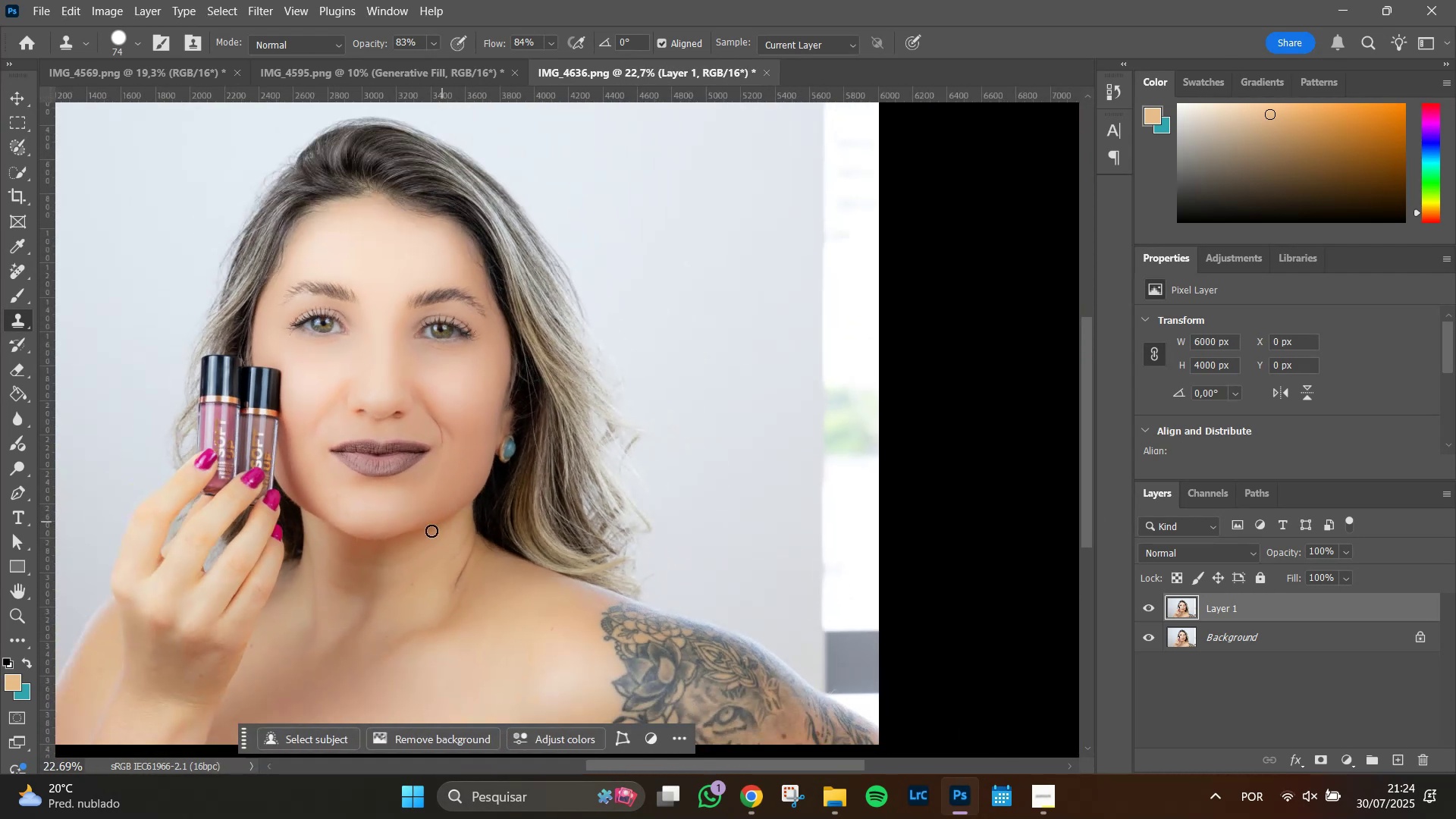 
hold_key(key=Space, duration=1.1)
 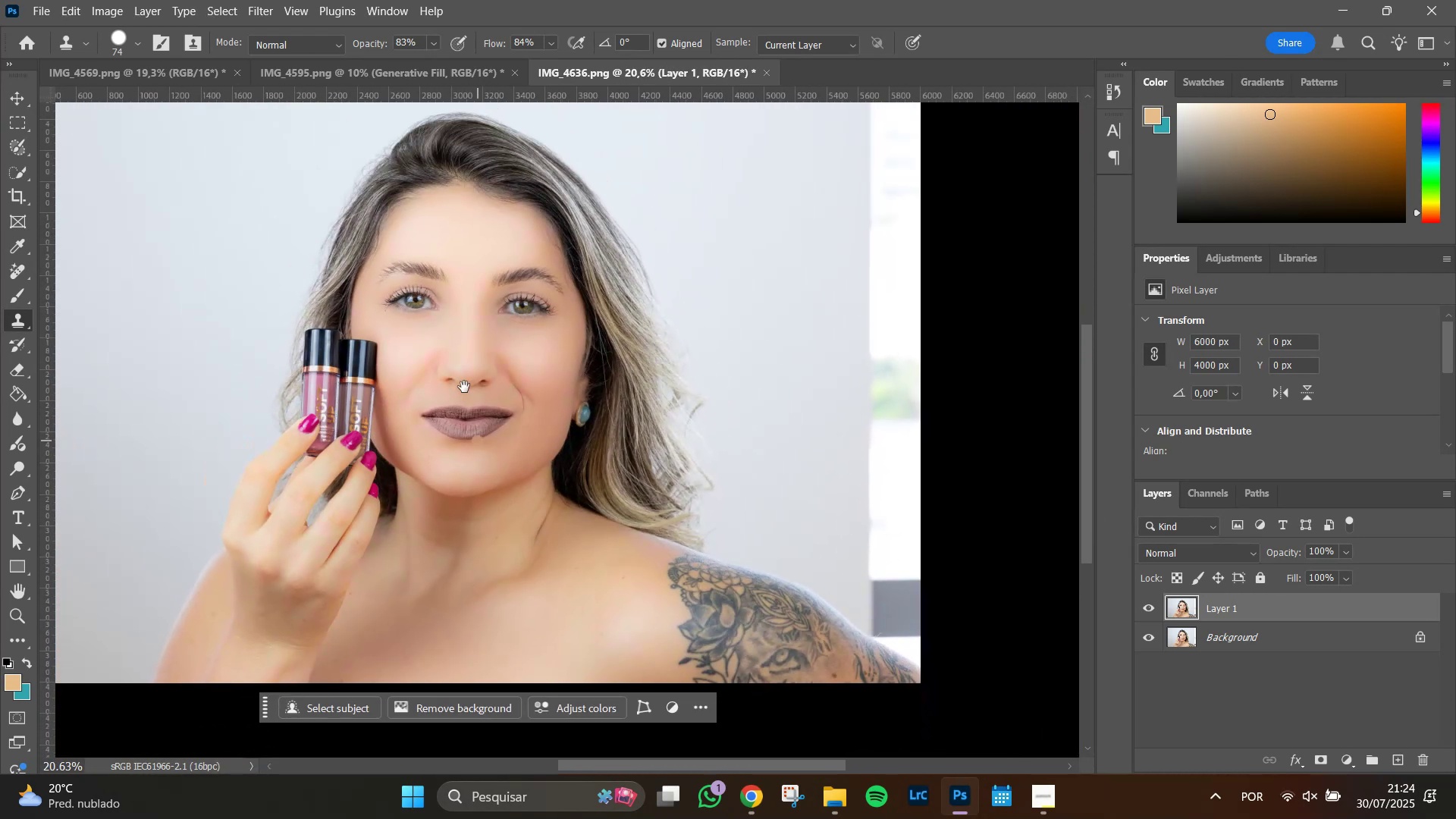 
left_click_drag(start_coordinate=[408, 551], to_coordinate=[493, 510])
 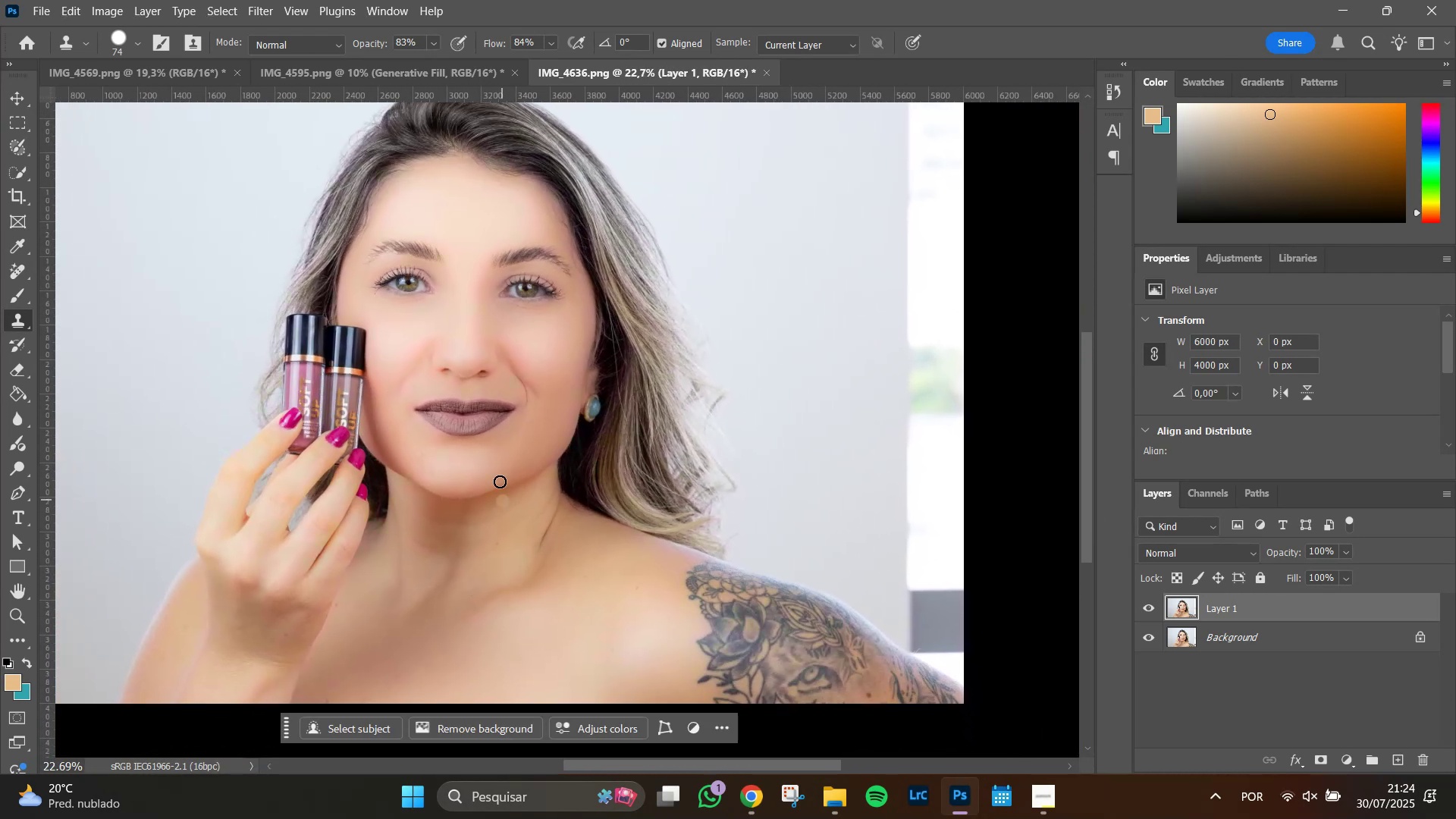 
key(Alt+AltLeft)
 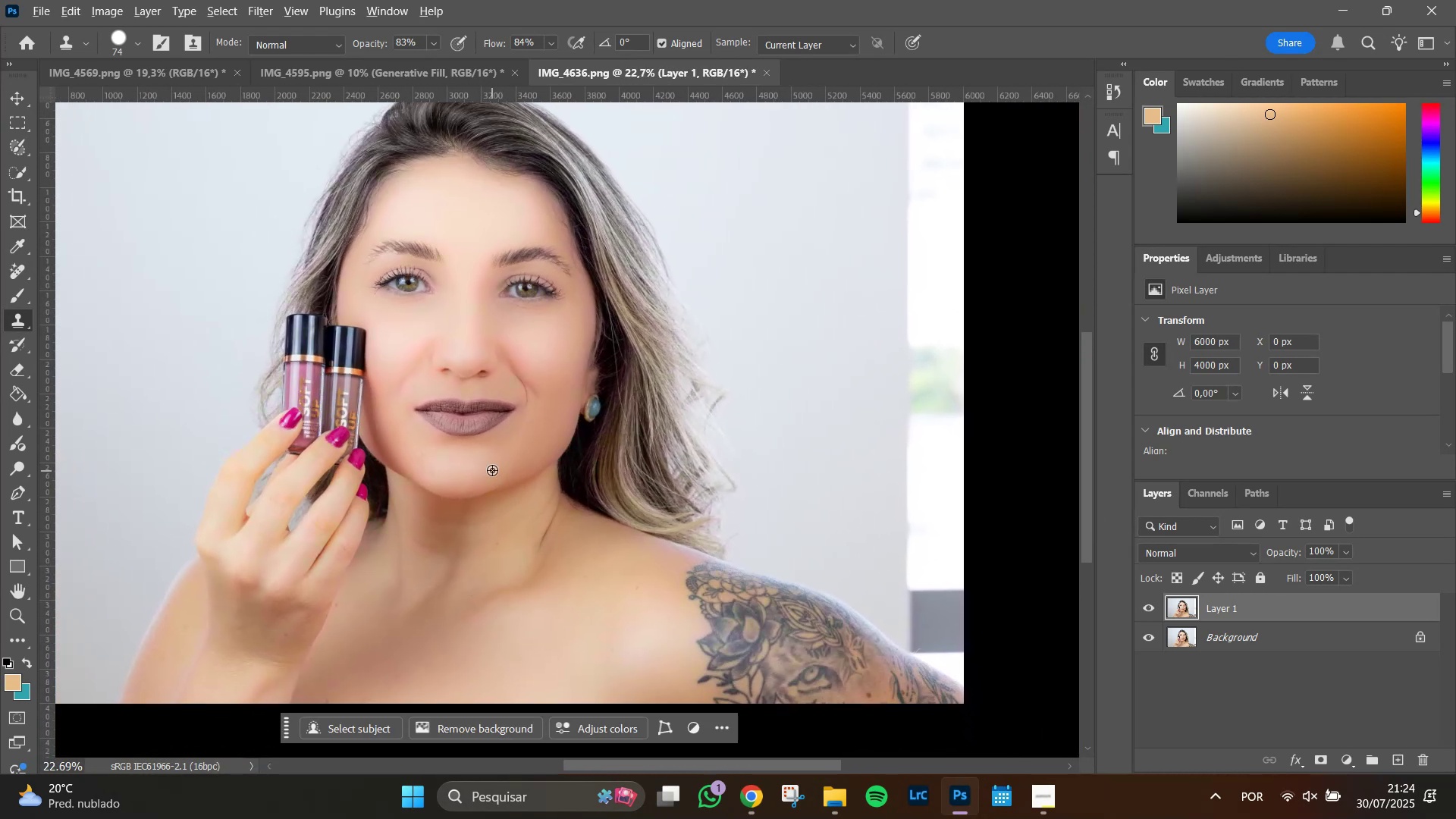 
scroll: coordinate [492, 470], scroll_direction: down, amount: 1.0
 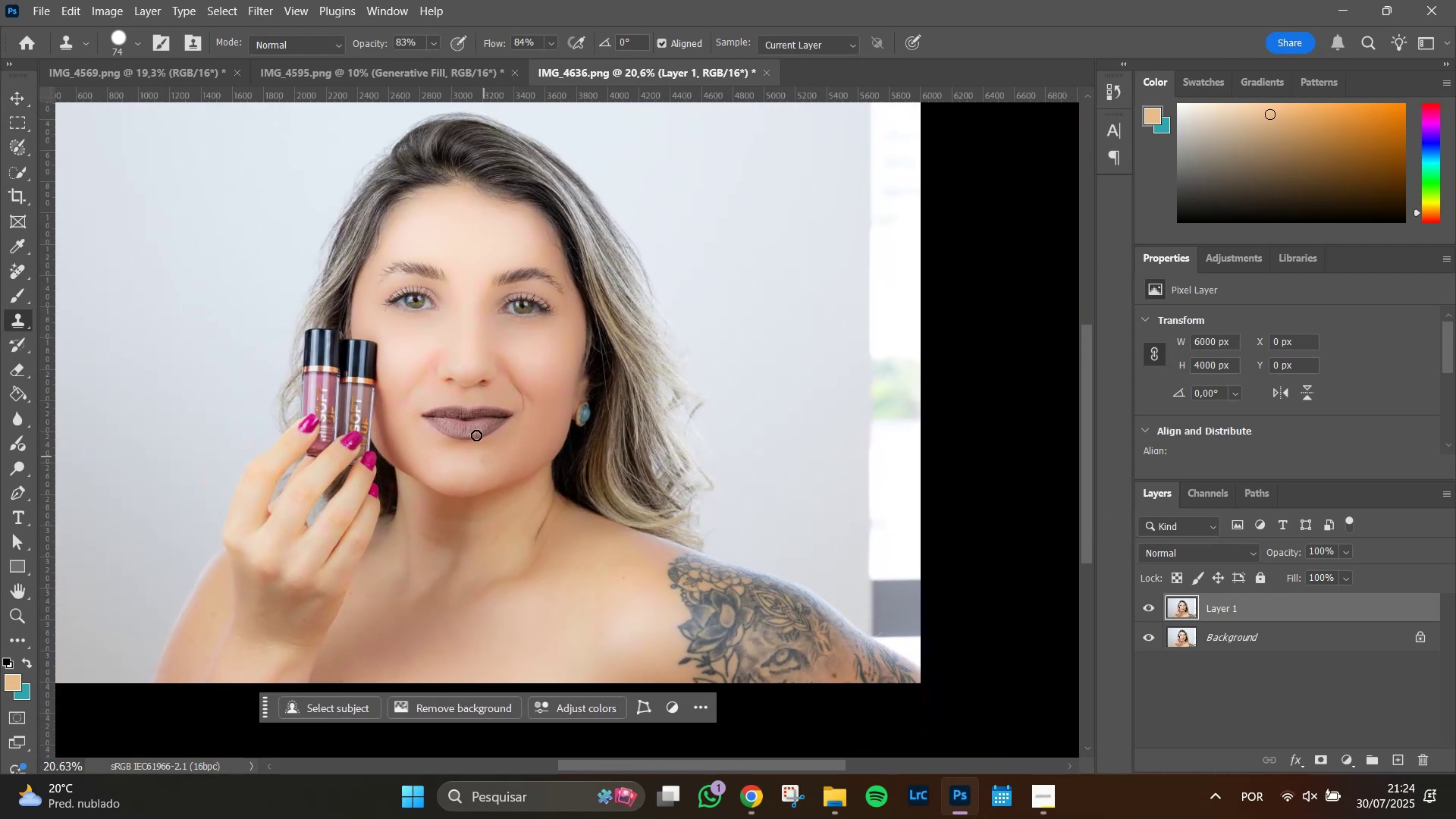 
hold_key(key=Space, duration=1.51)
 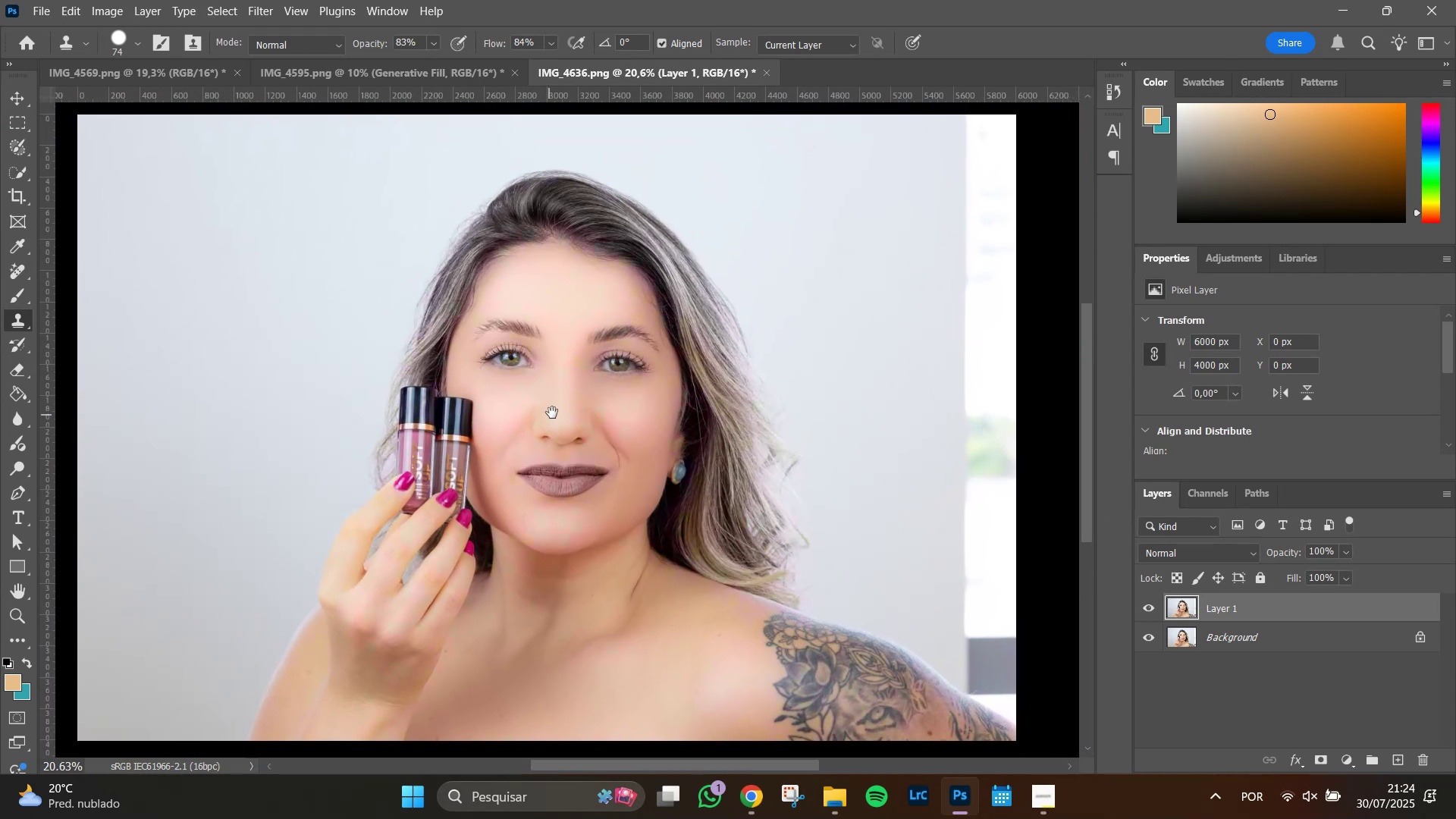 
left_click_drag(start_coordinate=[453, 357], to_coordinate=[560, 410])
 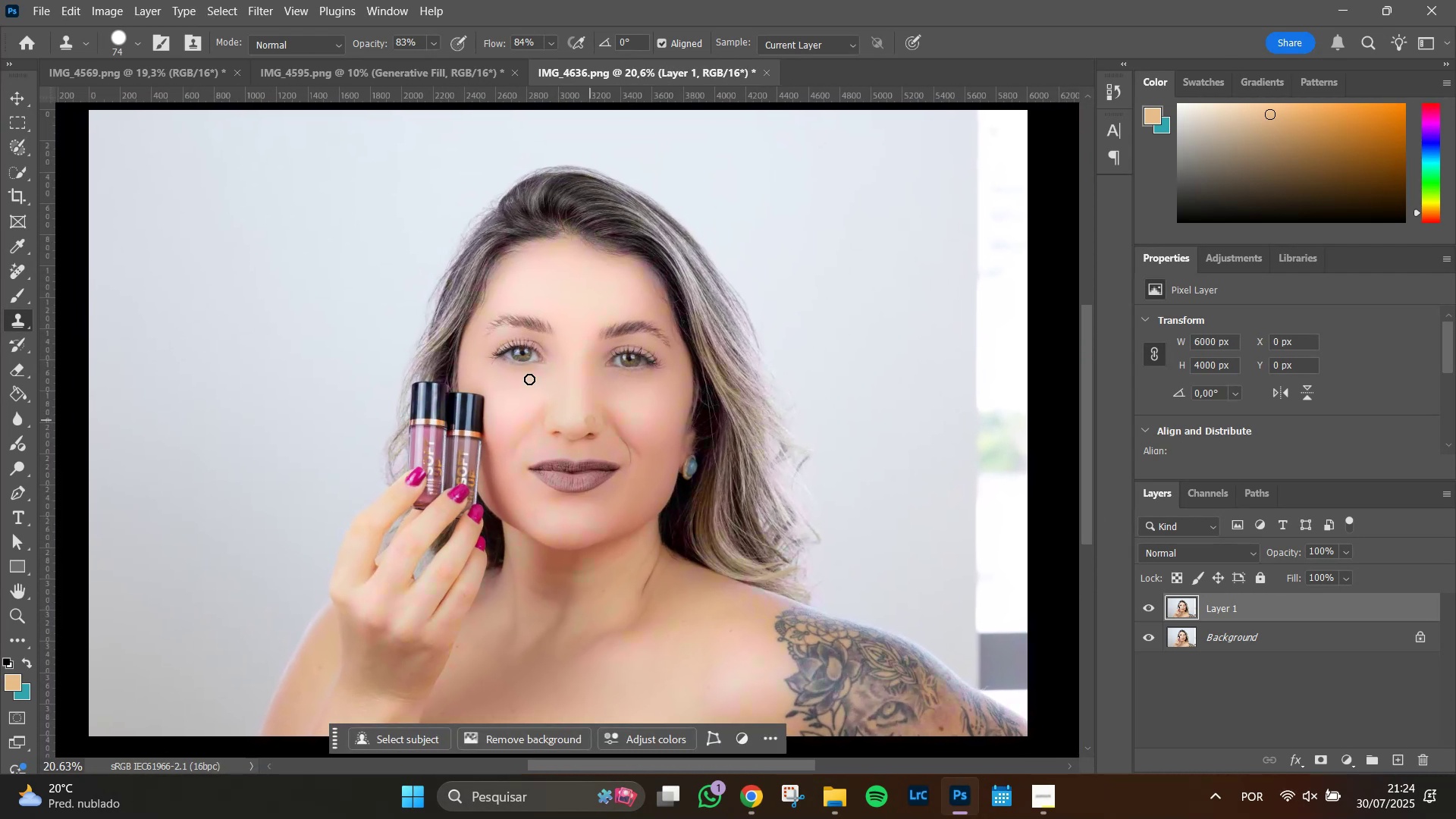 
hold_key(key=Space, duration=1.19)
 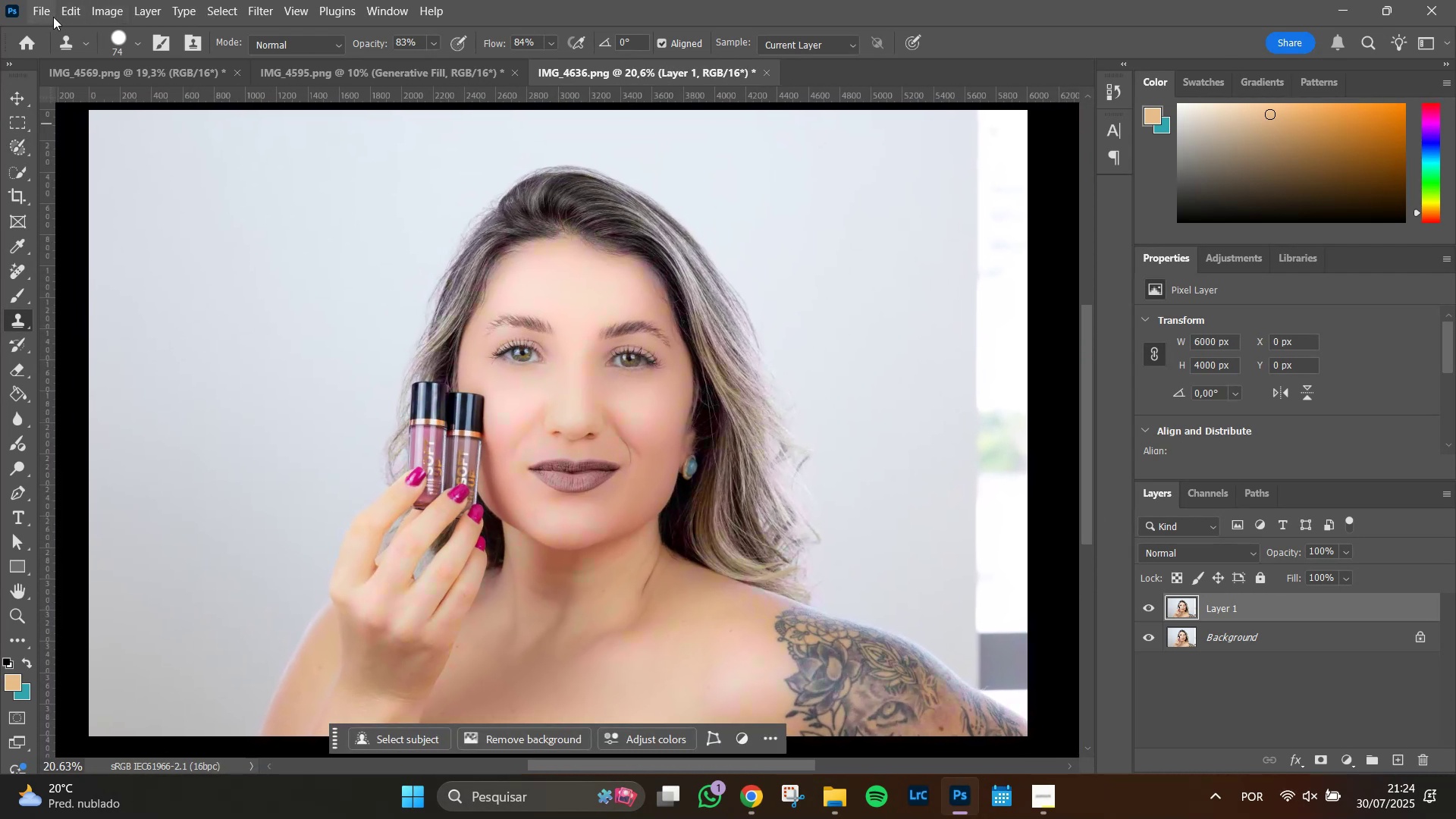 
left_click([50, 6])
 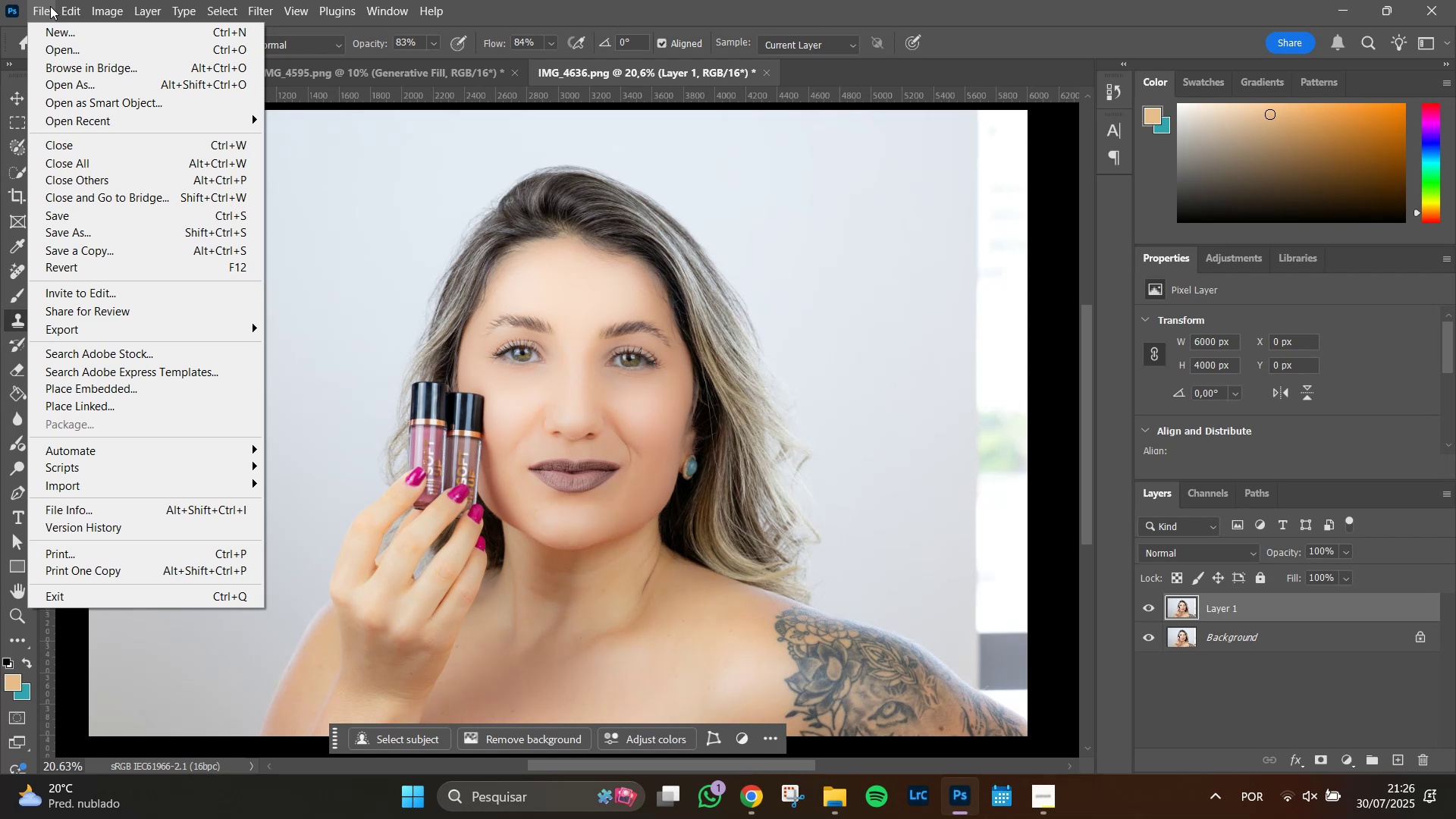 
wait(105.62)
 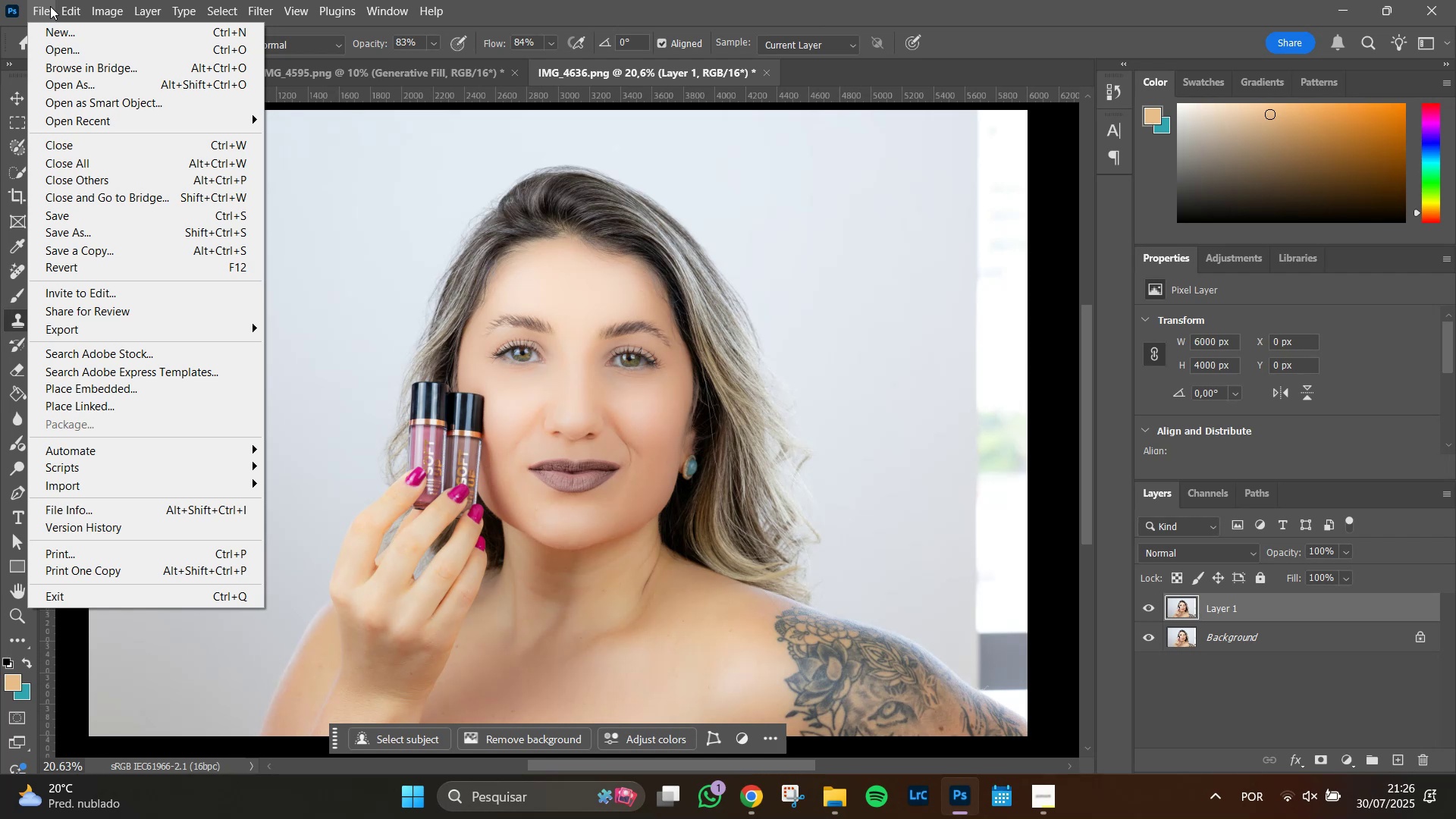 
left_click([232, 334])
 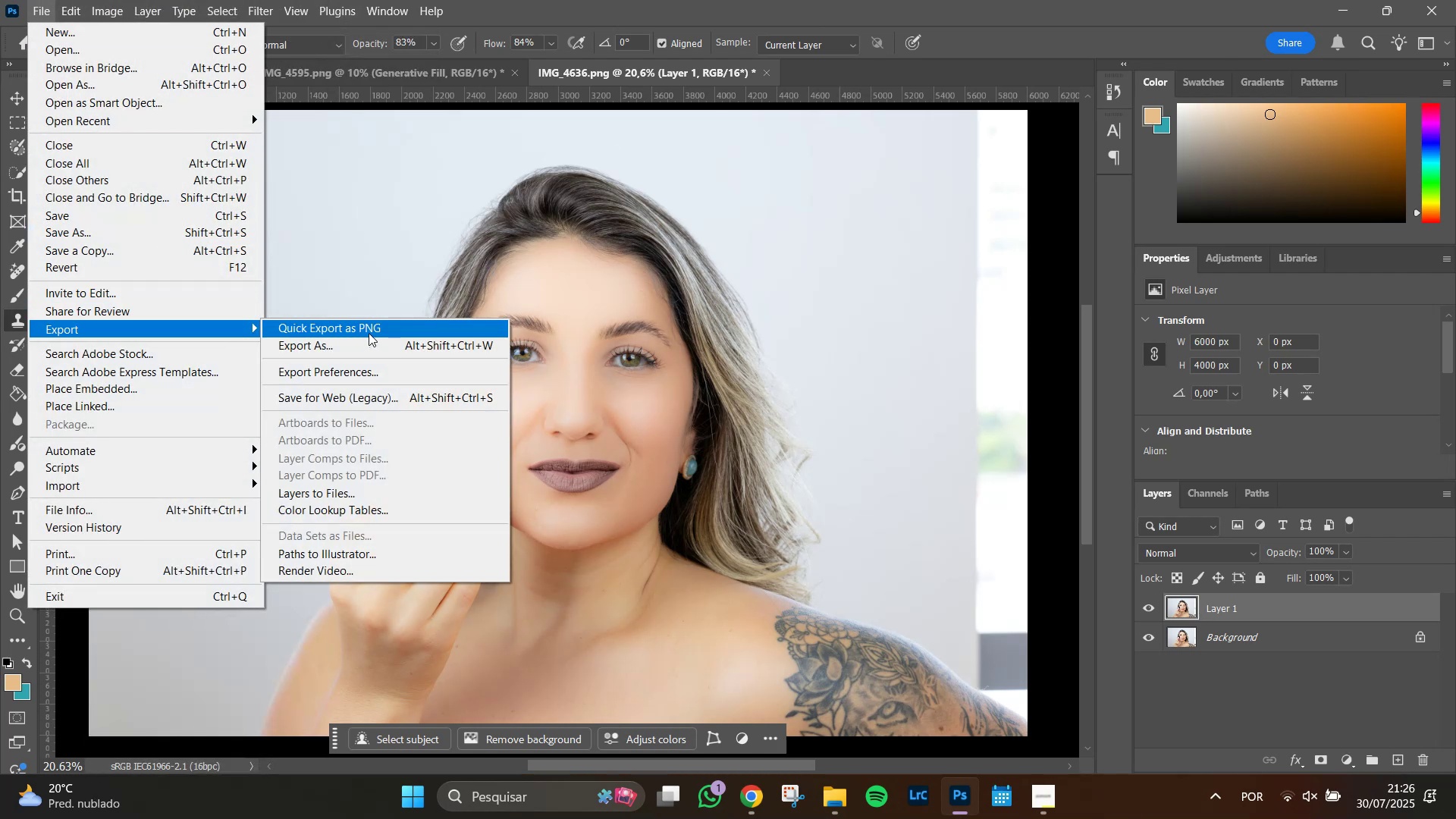 
left_click([369, 333])
 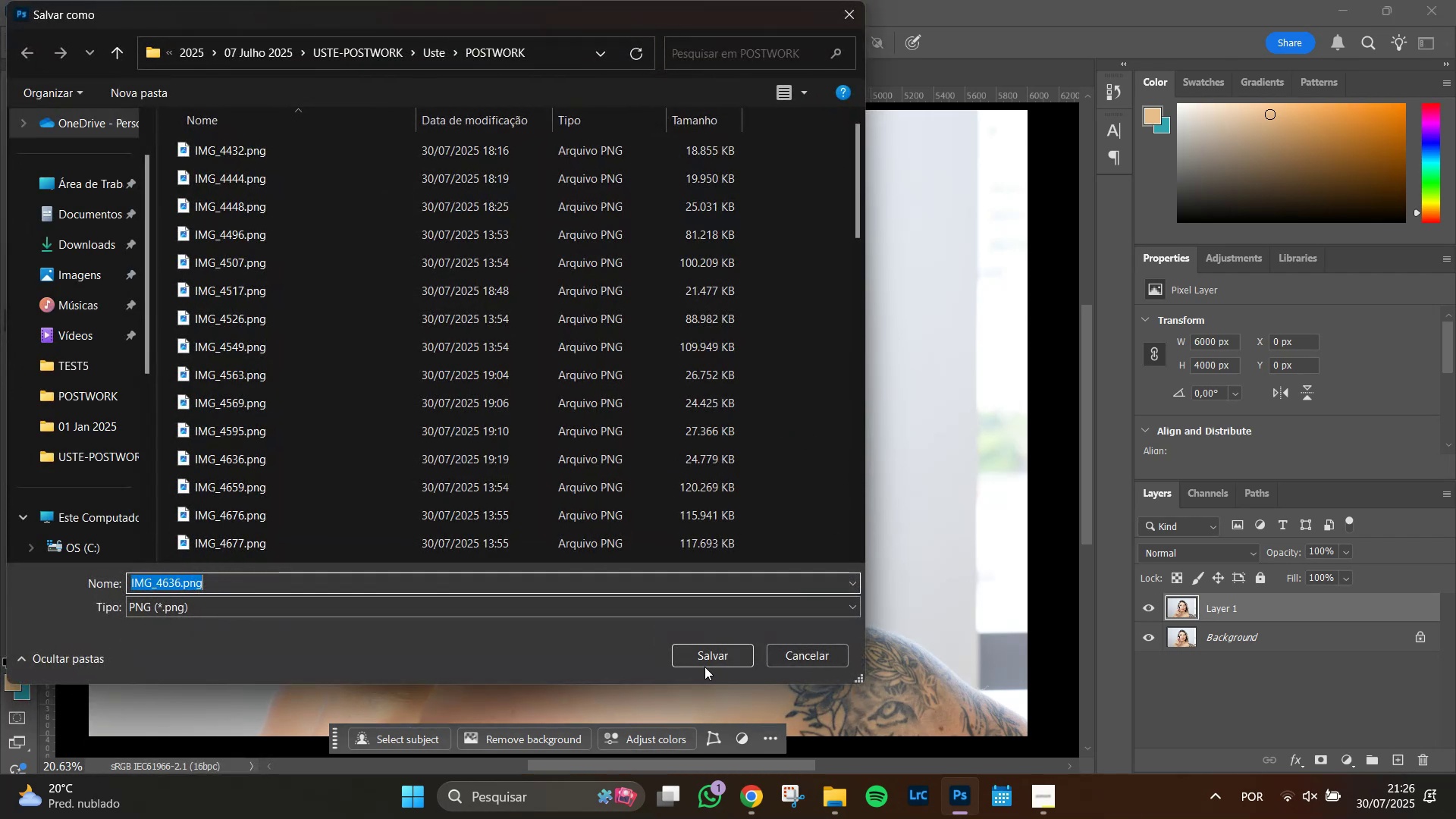 
left_click([707, 666])
 